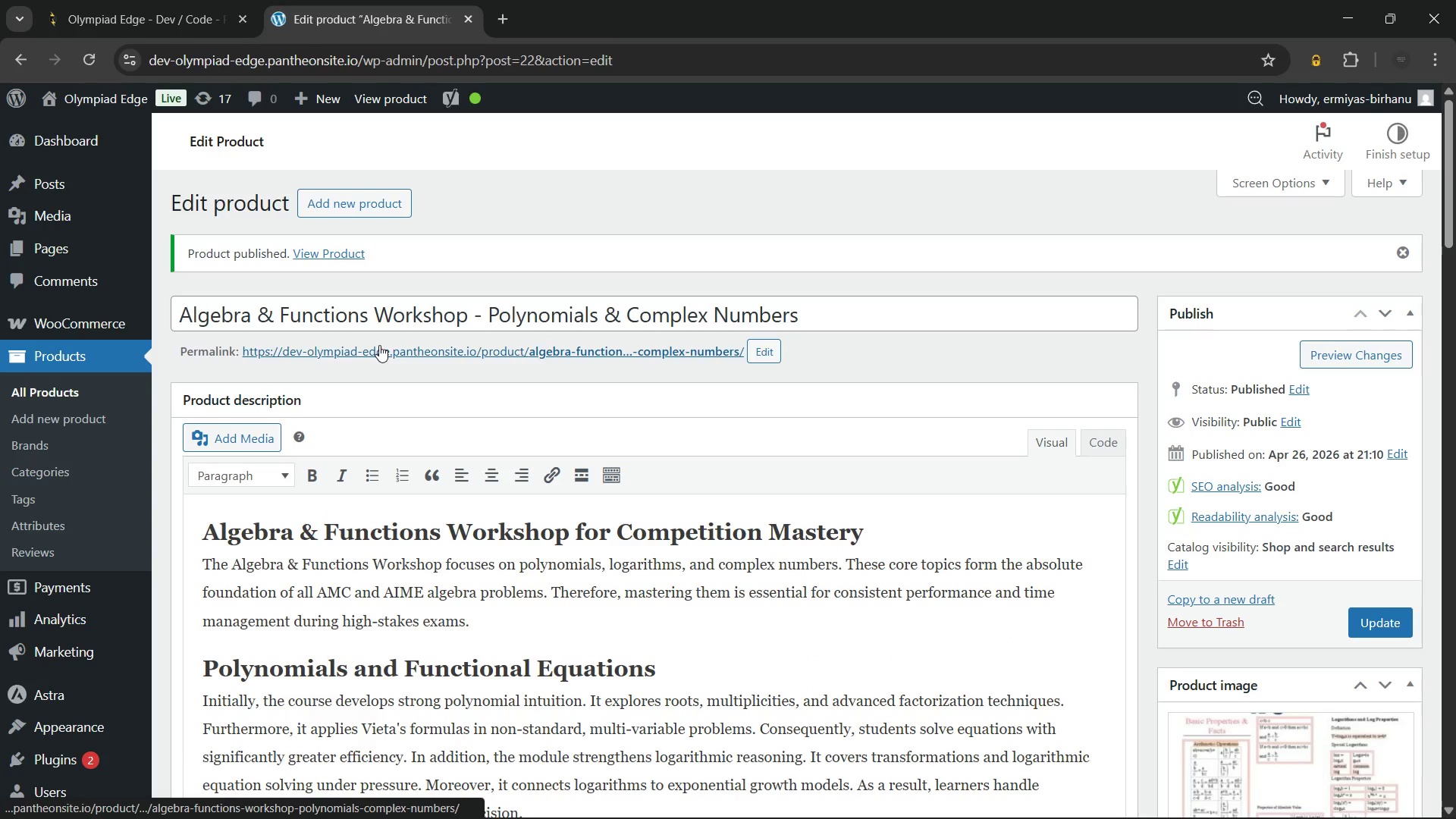 
hold_key(key=ControlLeft, duration=0.53)
left_click([379, 344])
 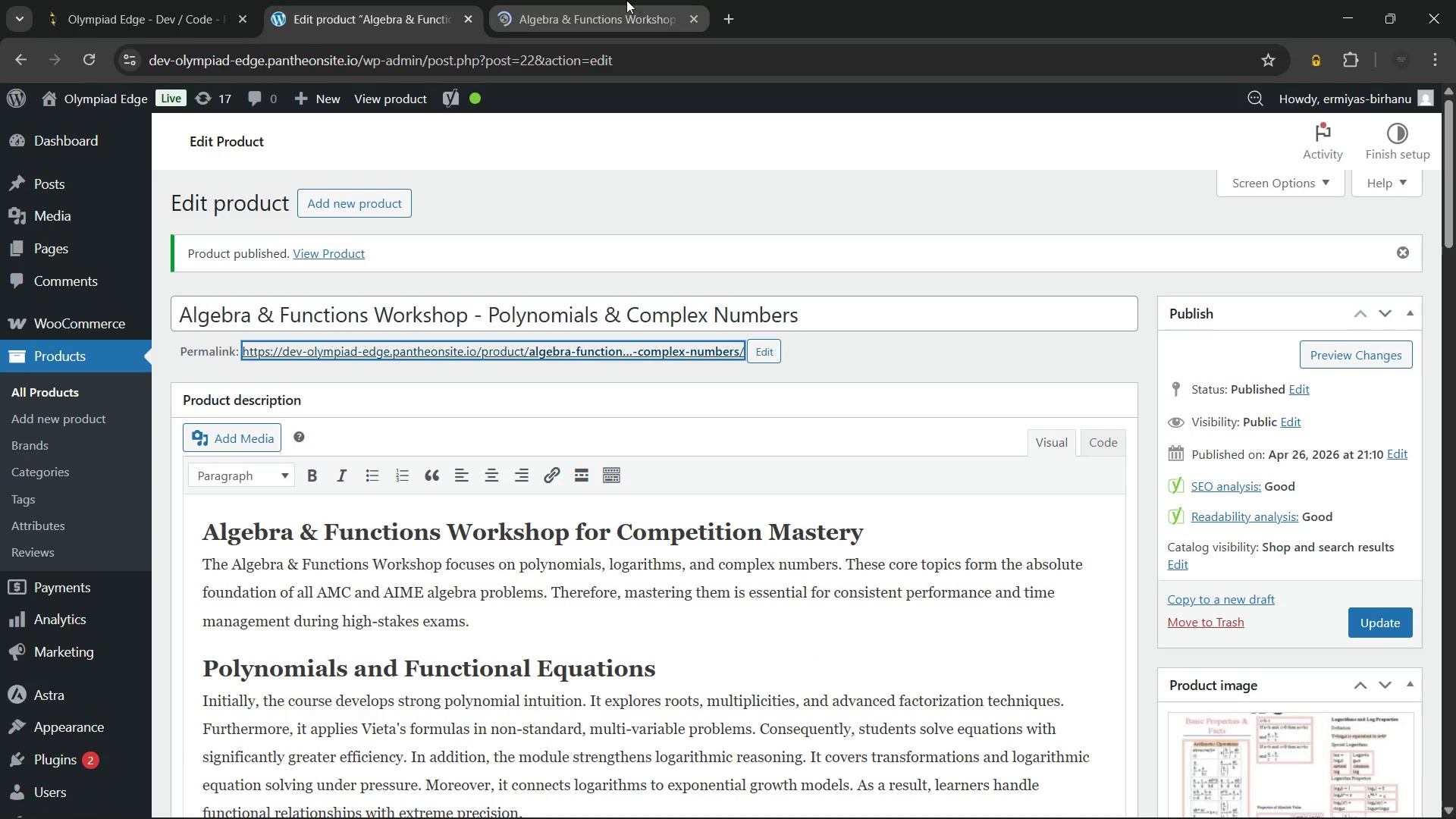 
left_click([611, 141])
 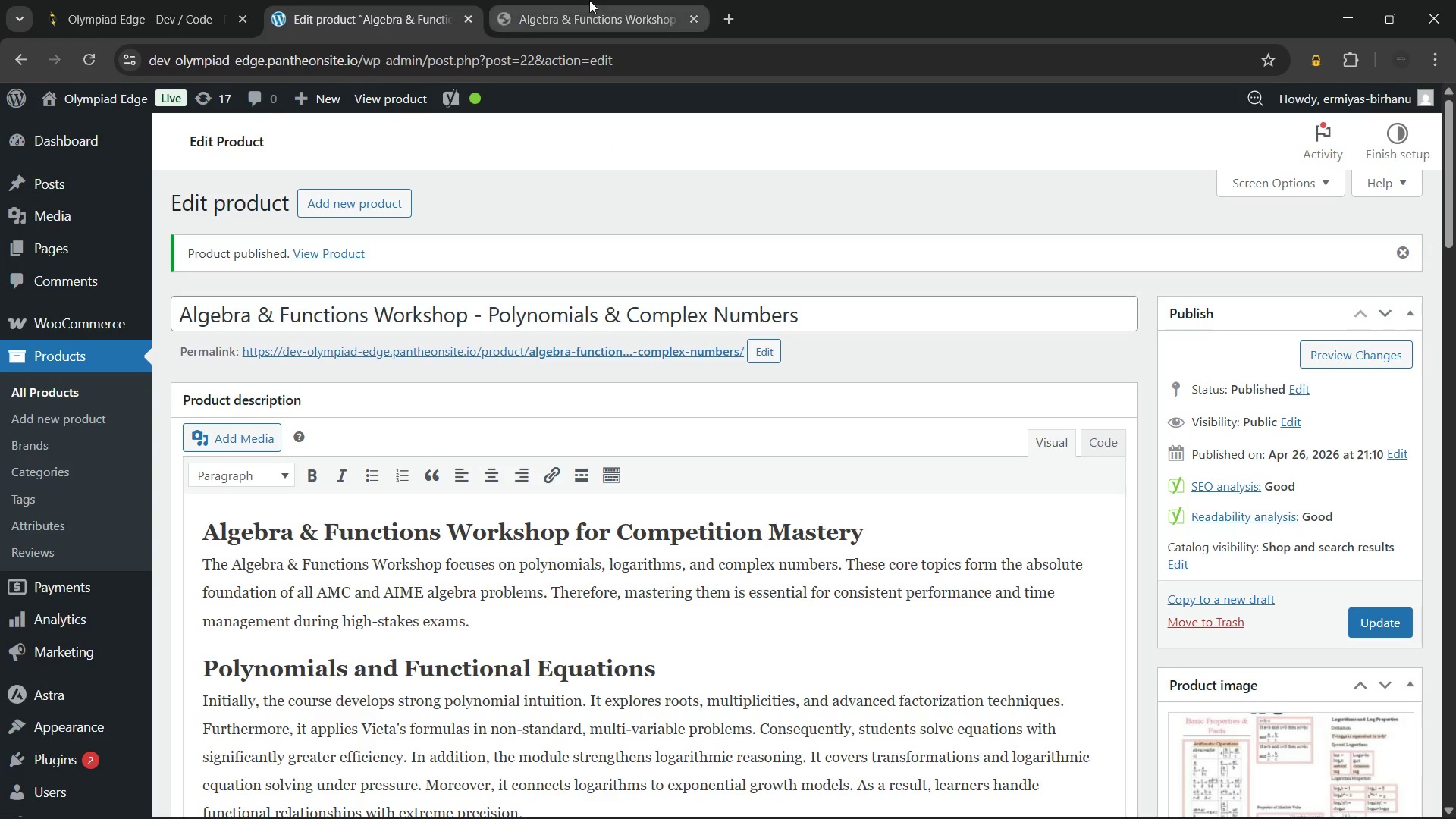 
left_click([589, 0])
 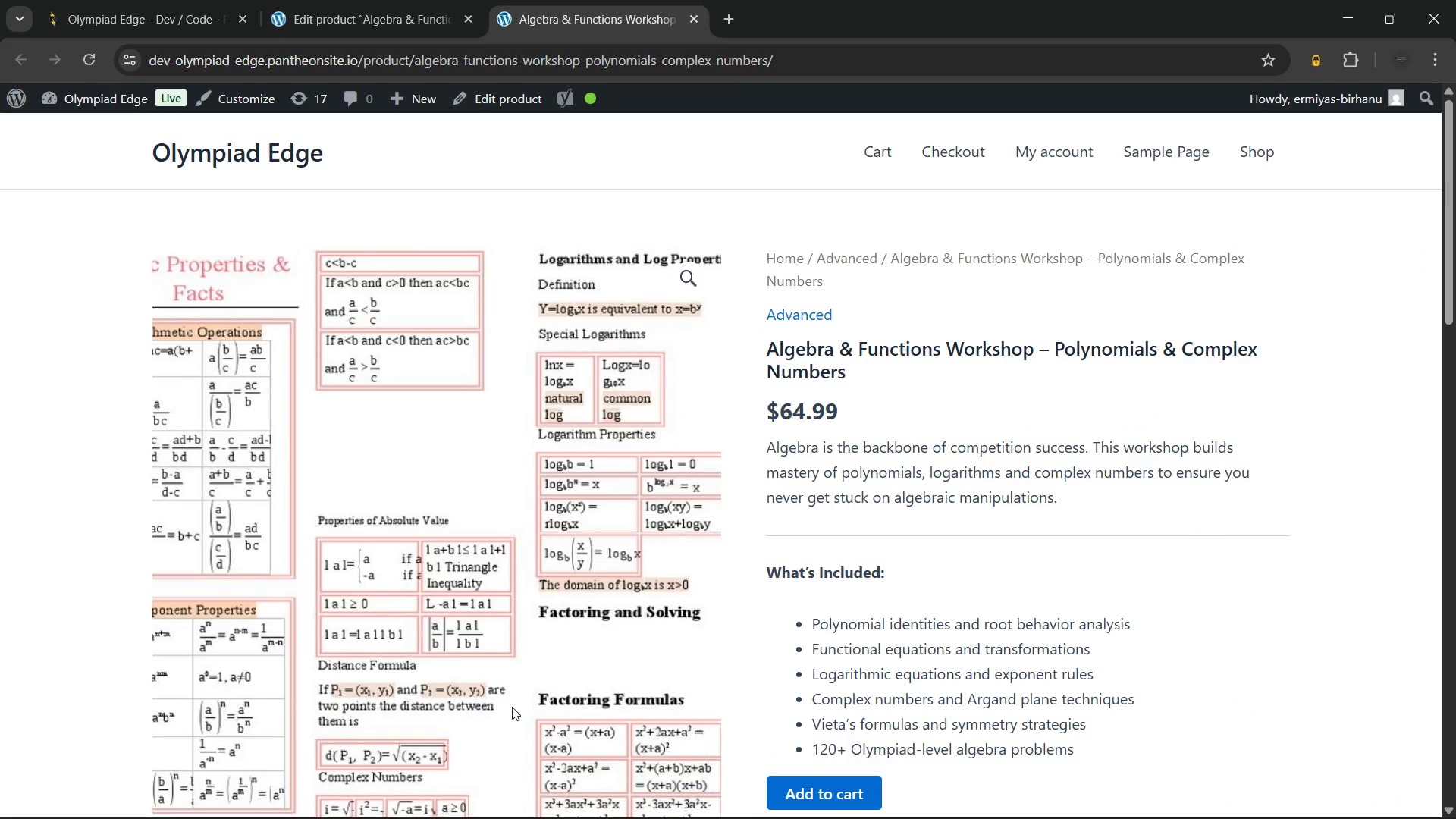 
wait(5.58)
 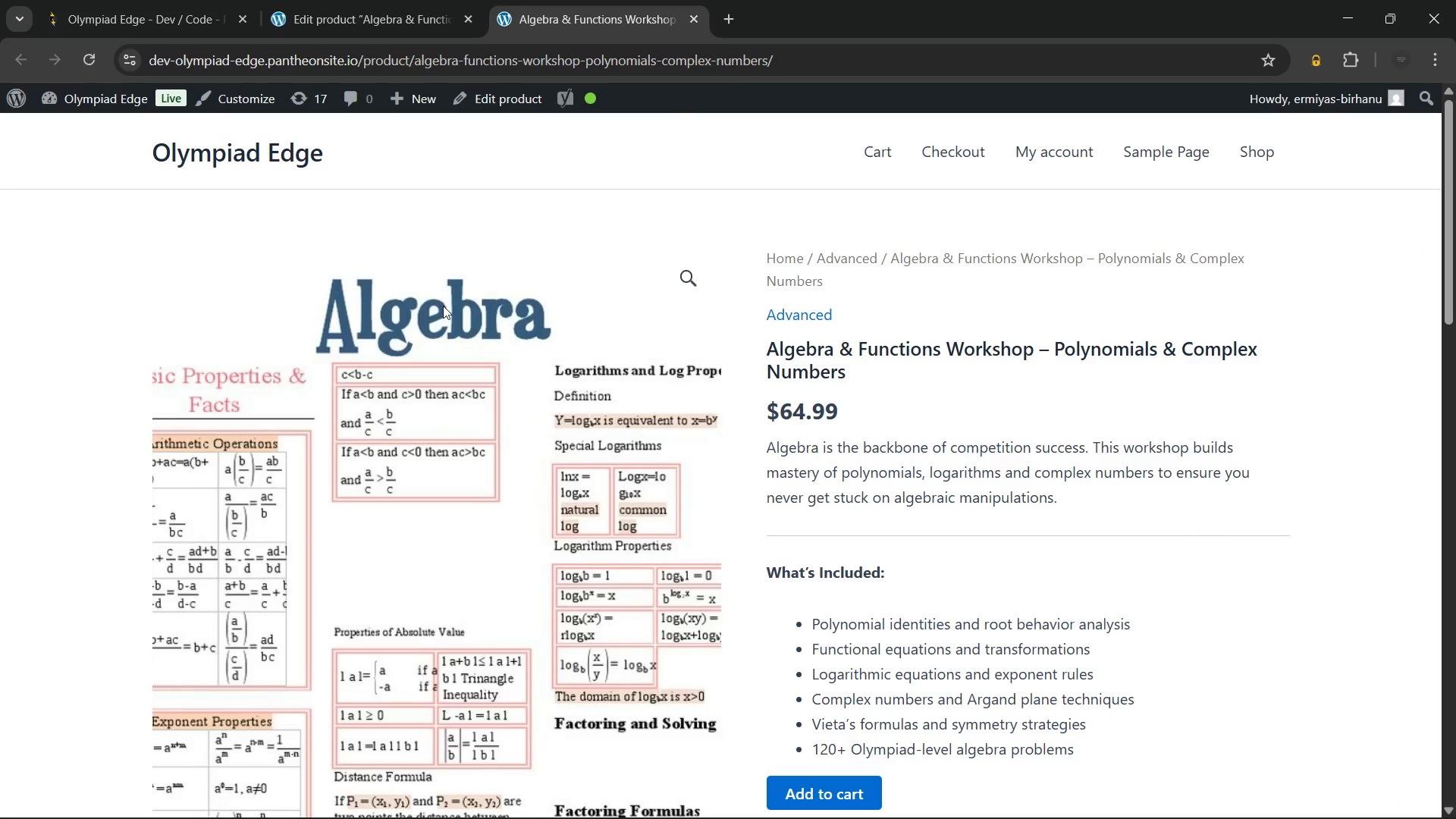 
scroll: coordinate [873, 426], scroll_direction: up, amount: 3.0
 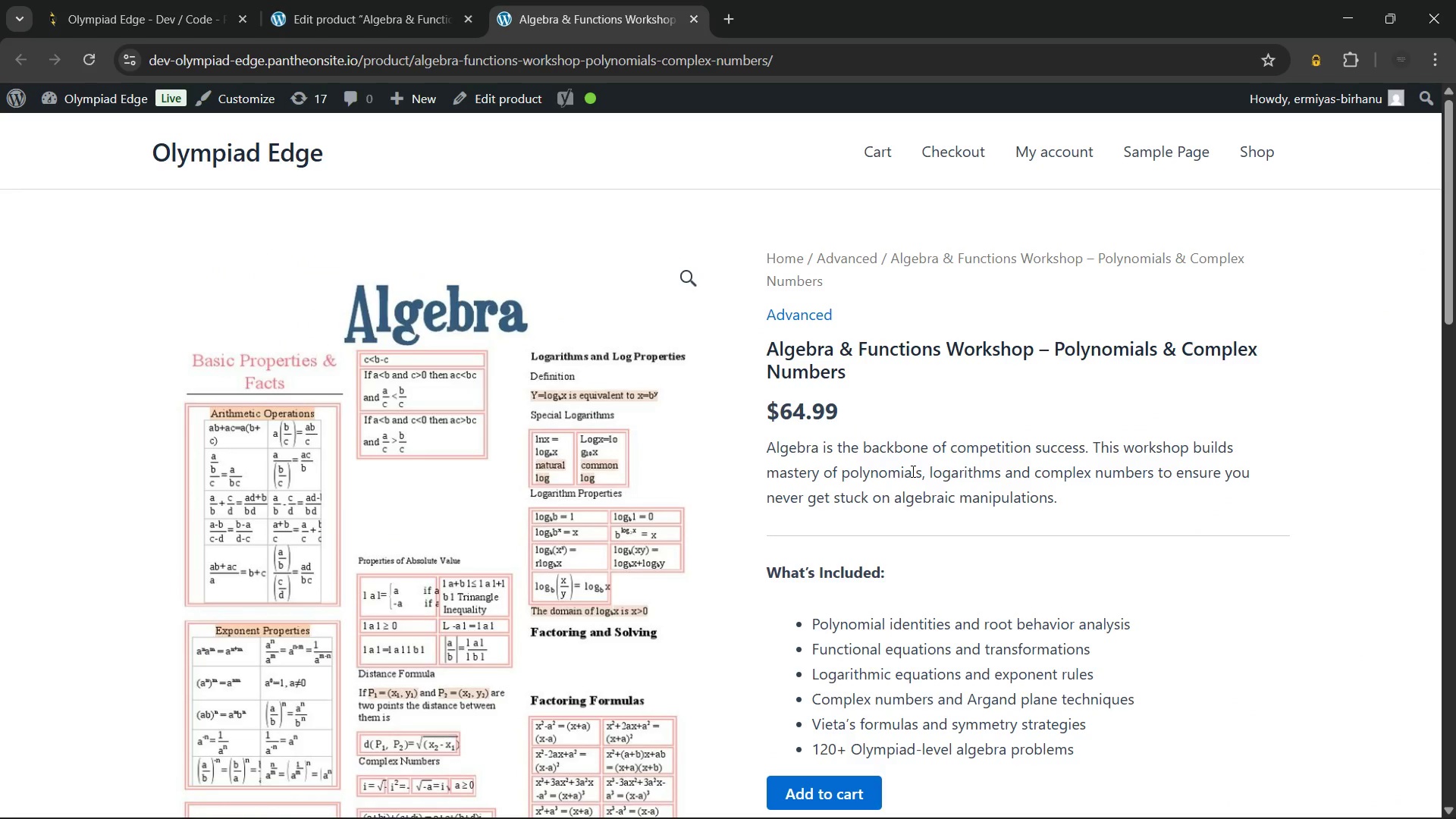 
scroll: coordinate [912, 466], scroll_direction: down, amount: 1.0
 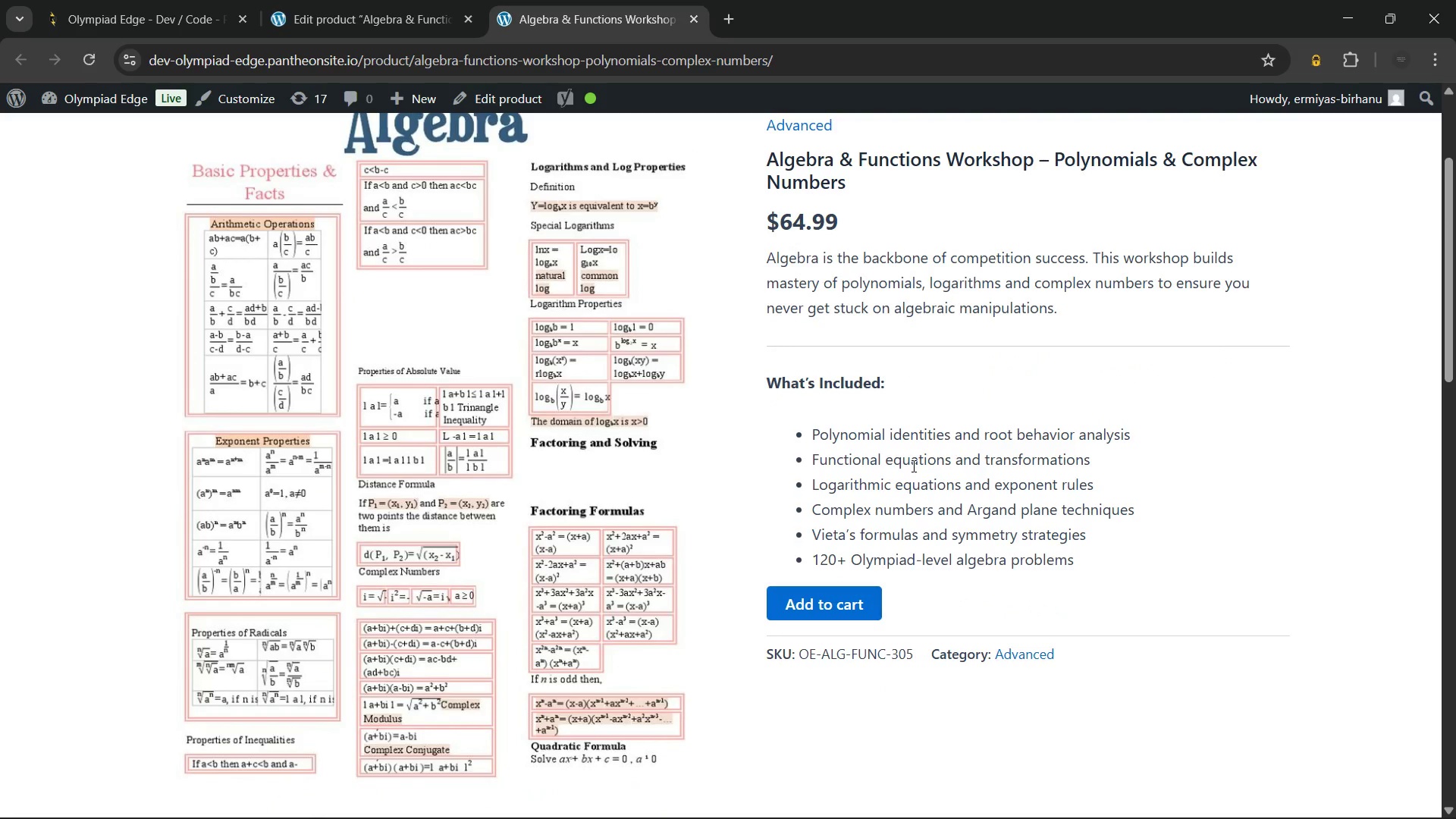 
wait(5.34)
 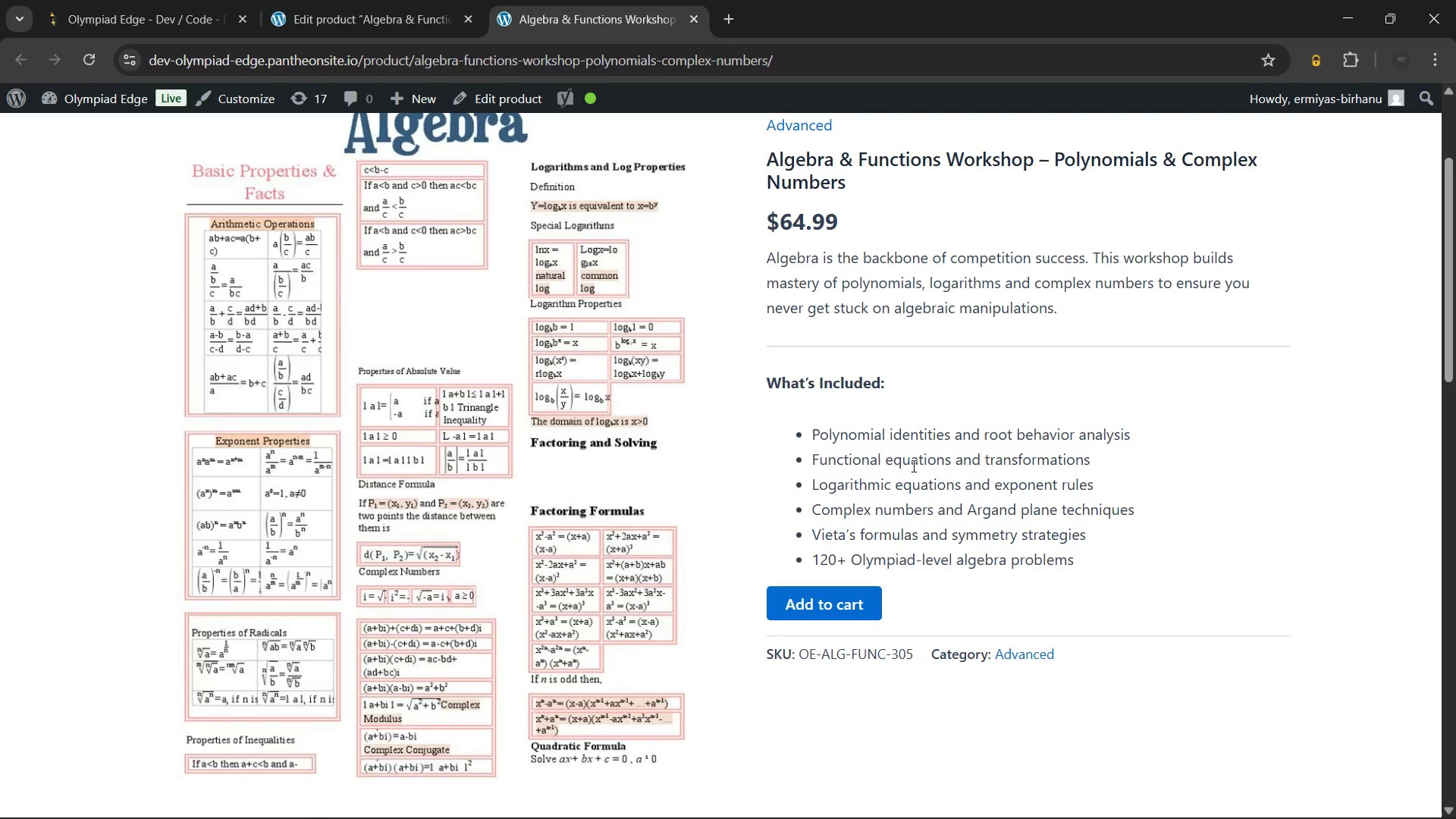 
scroll: coordinate [912, 466], scroll_direction: down, amount: 7.0
 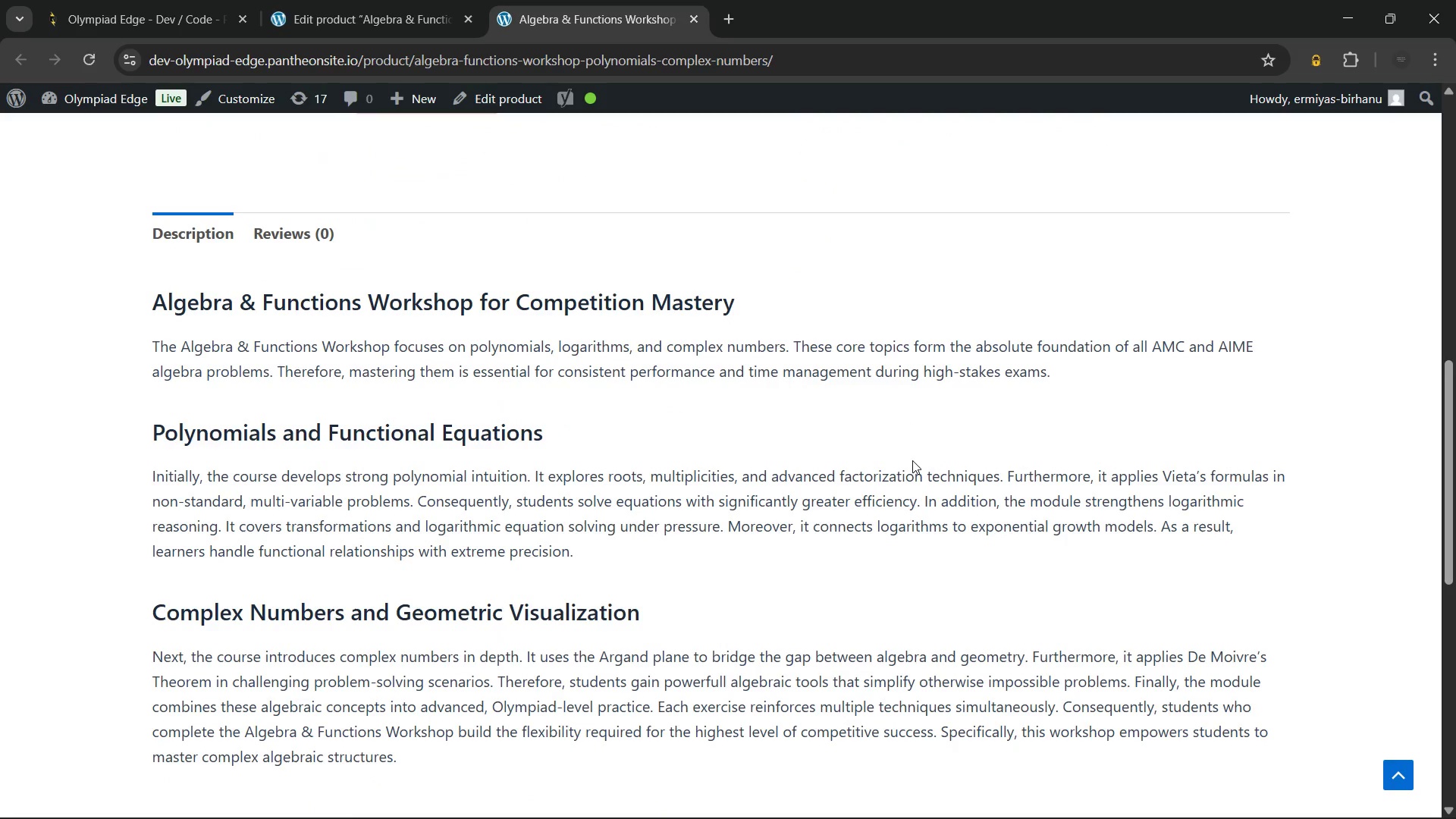 
wait(8.82)
 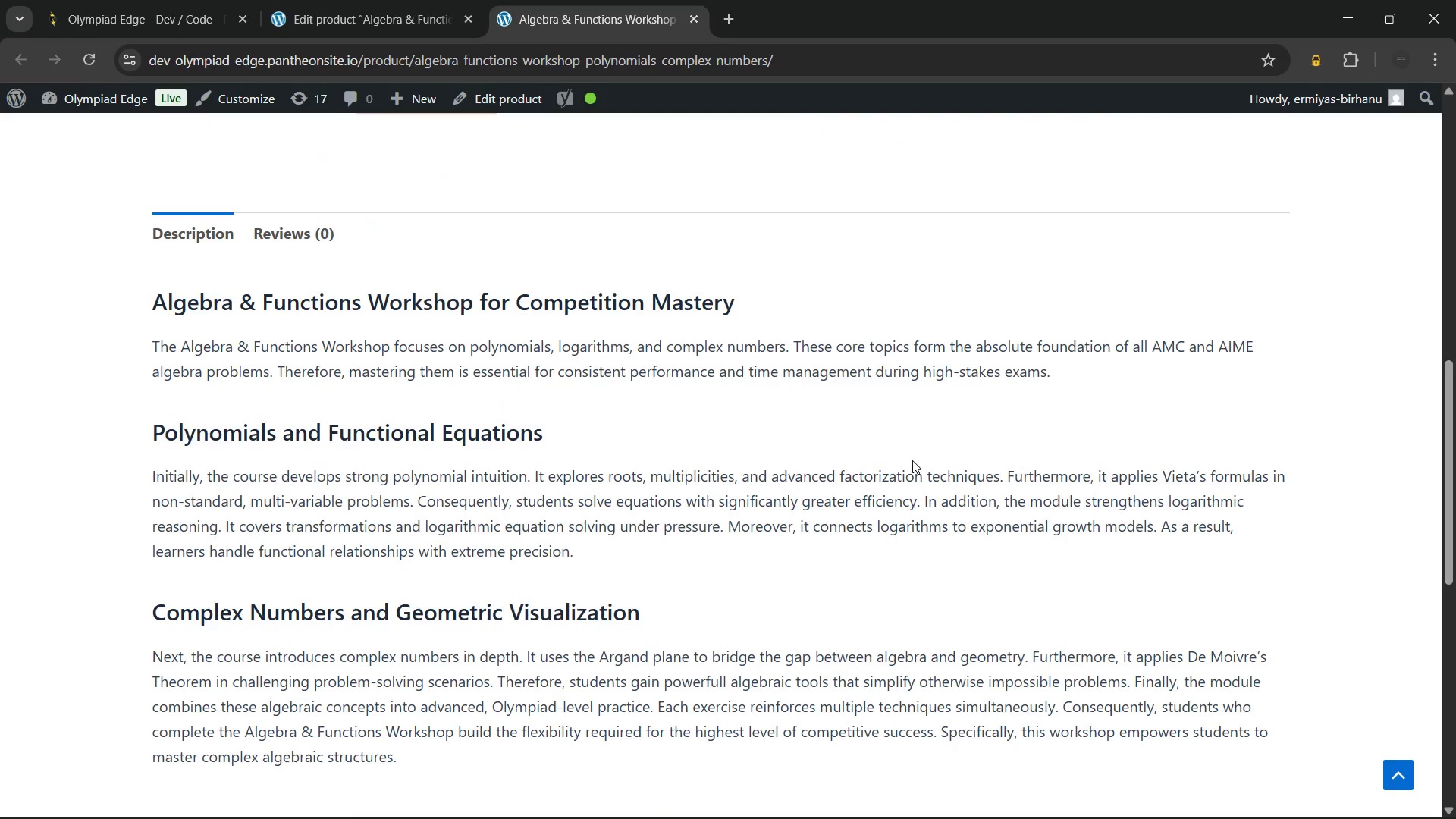 
left_click([297, 0])
 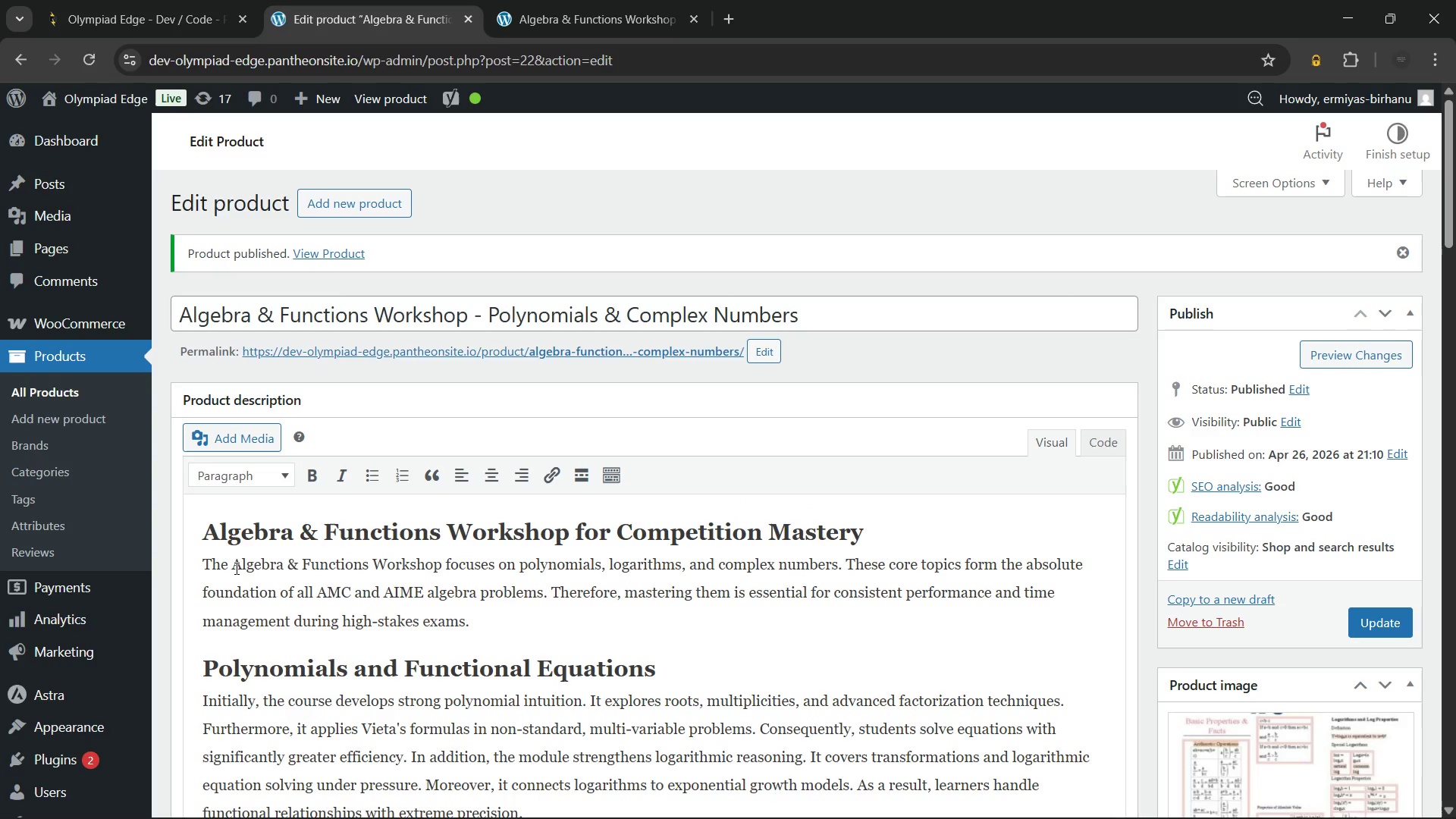 
left_click_drag(start_coordinate=[233, 567], to_coordinate=[440, 569])
 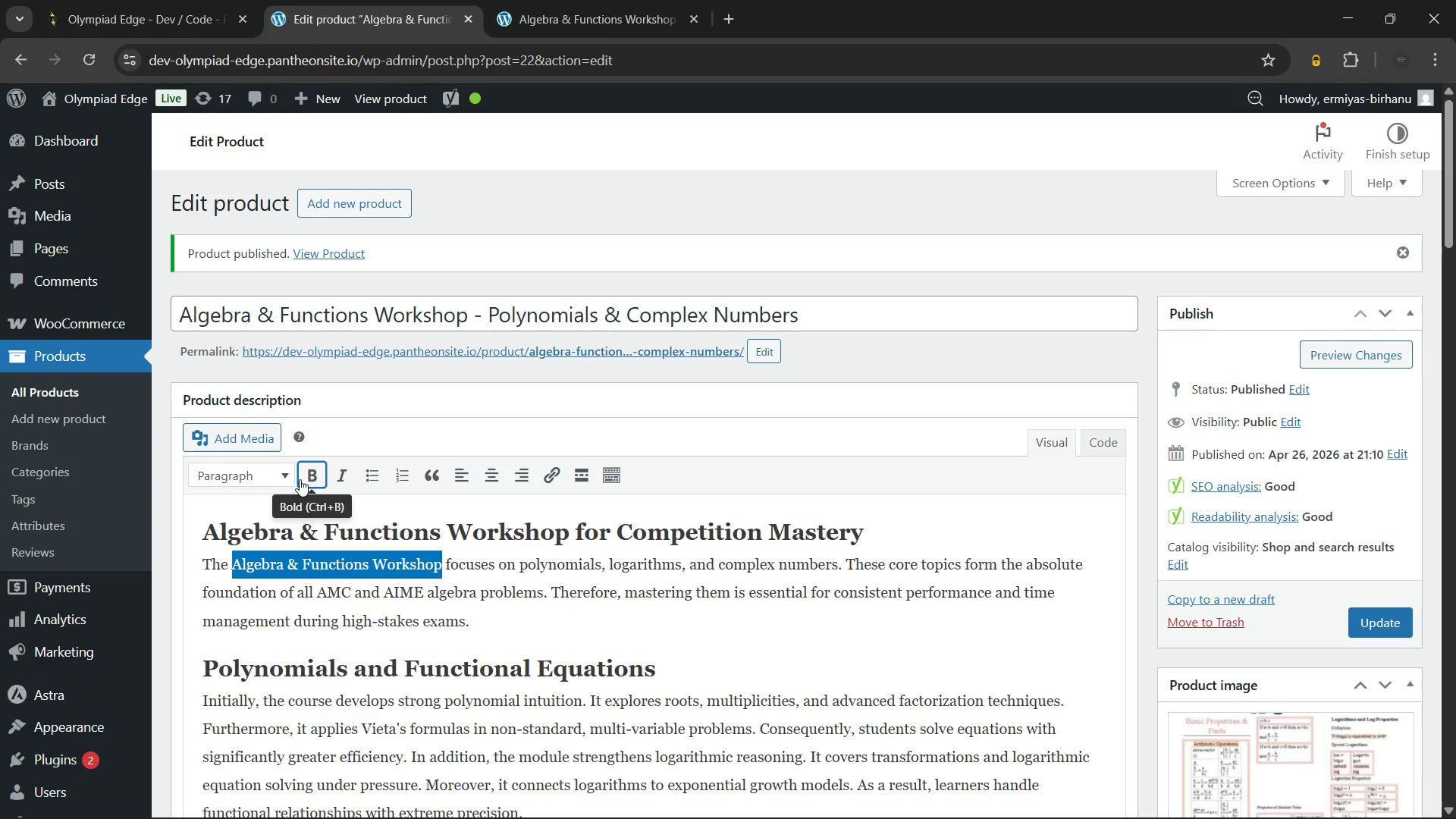 
left_click([300, 479])
 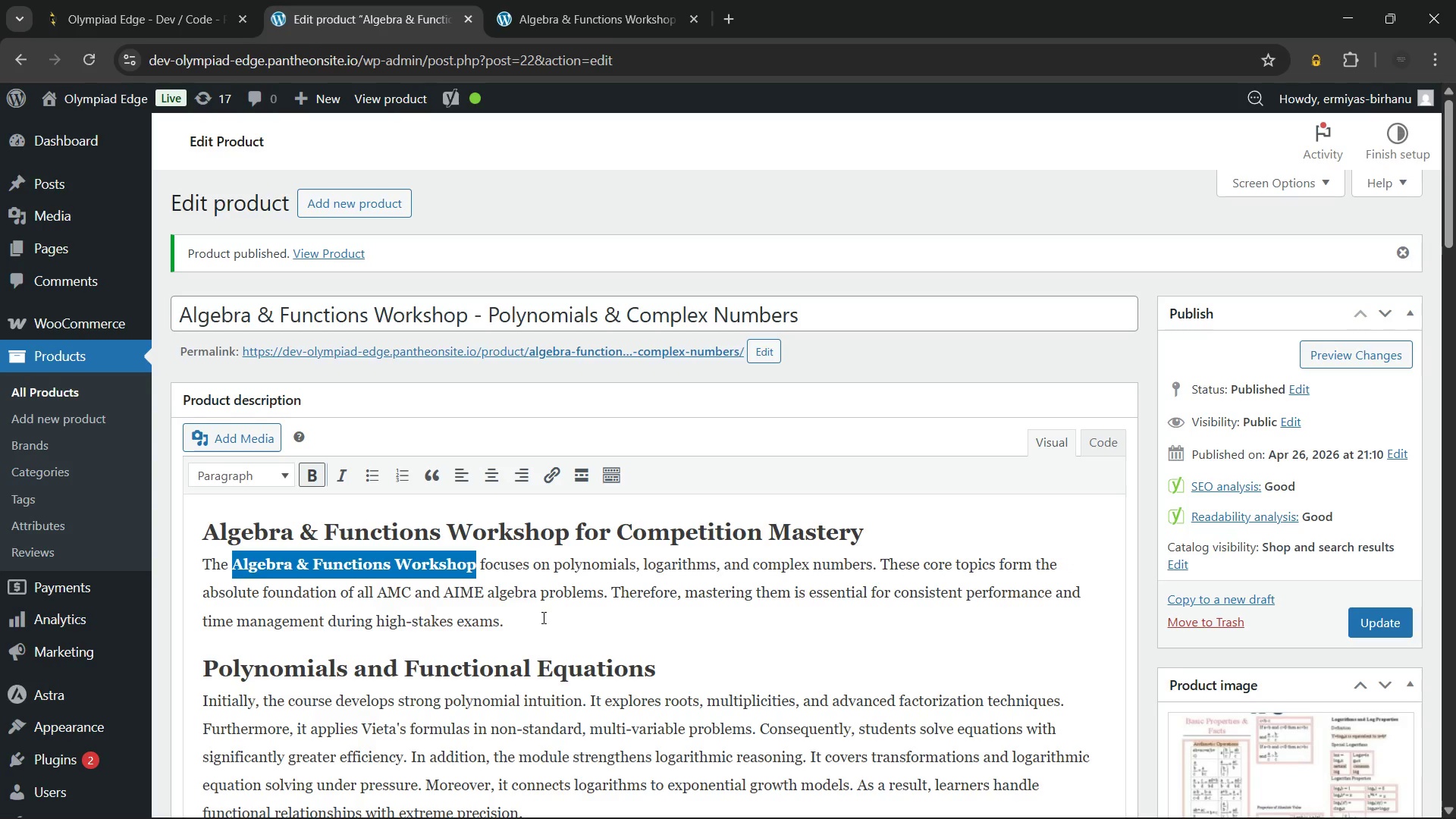 
left_click([541, 619])
 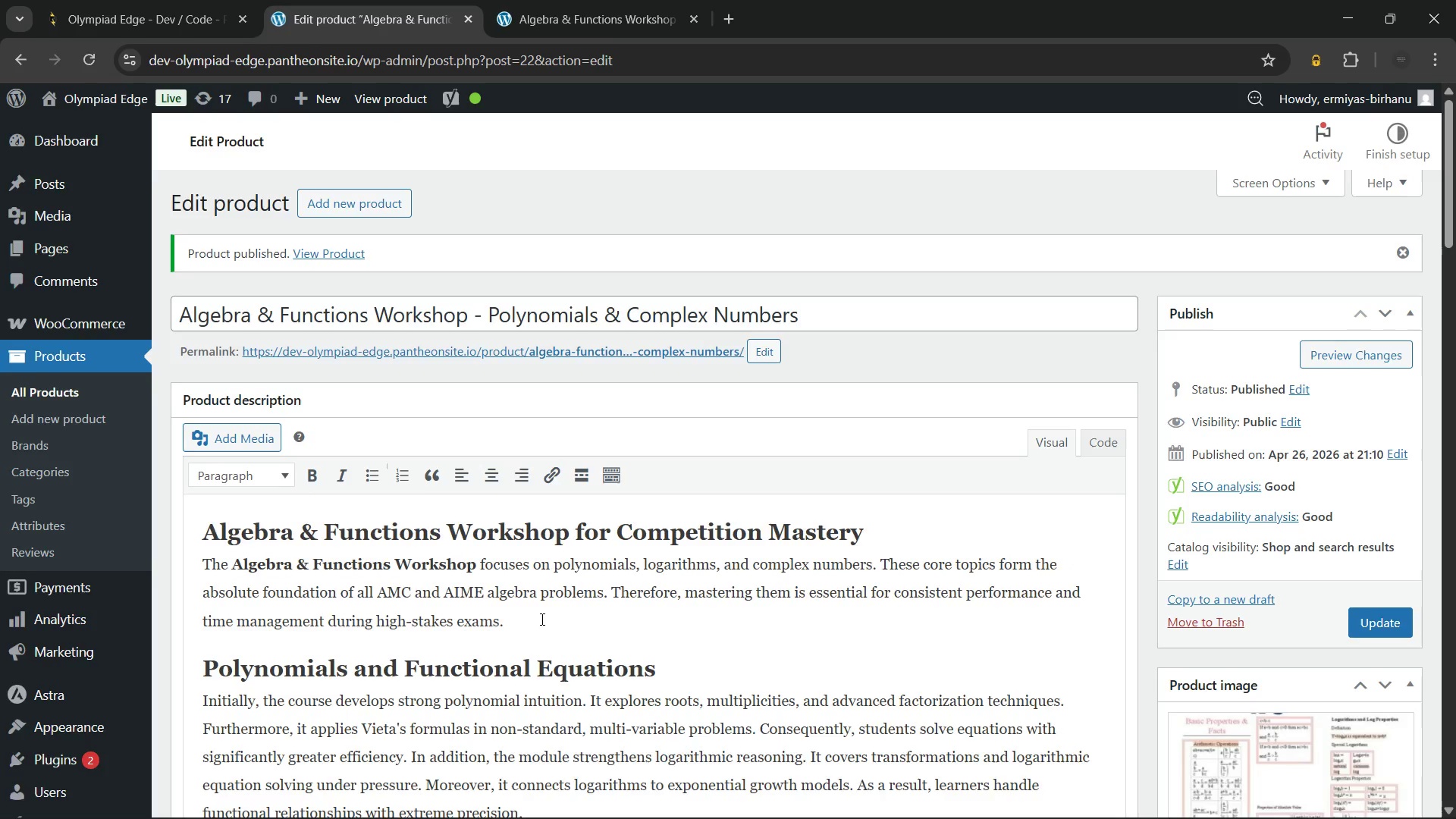 
scroll: coordinate [541, 619], scroll_direction: down, amount: 2.0
 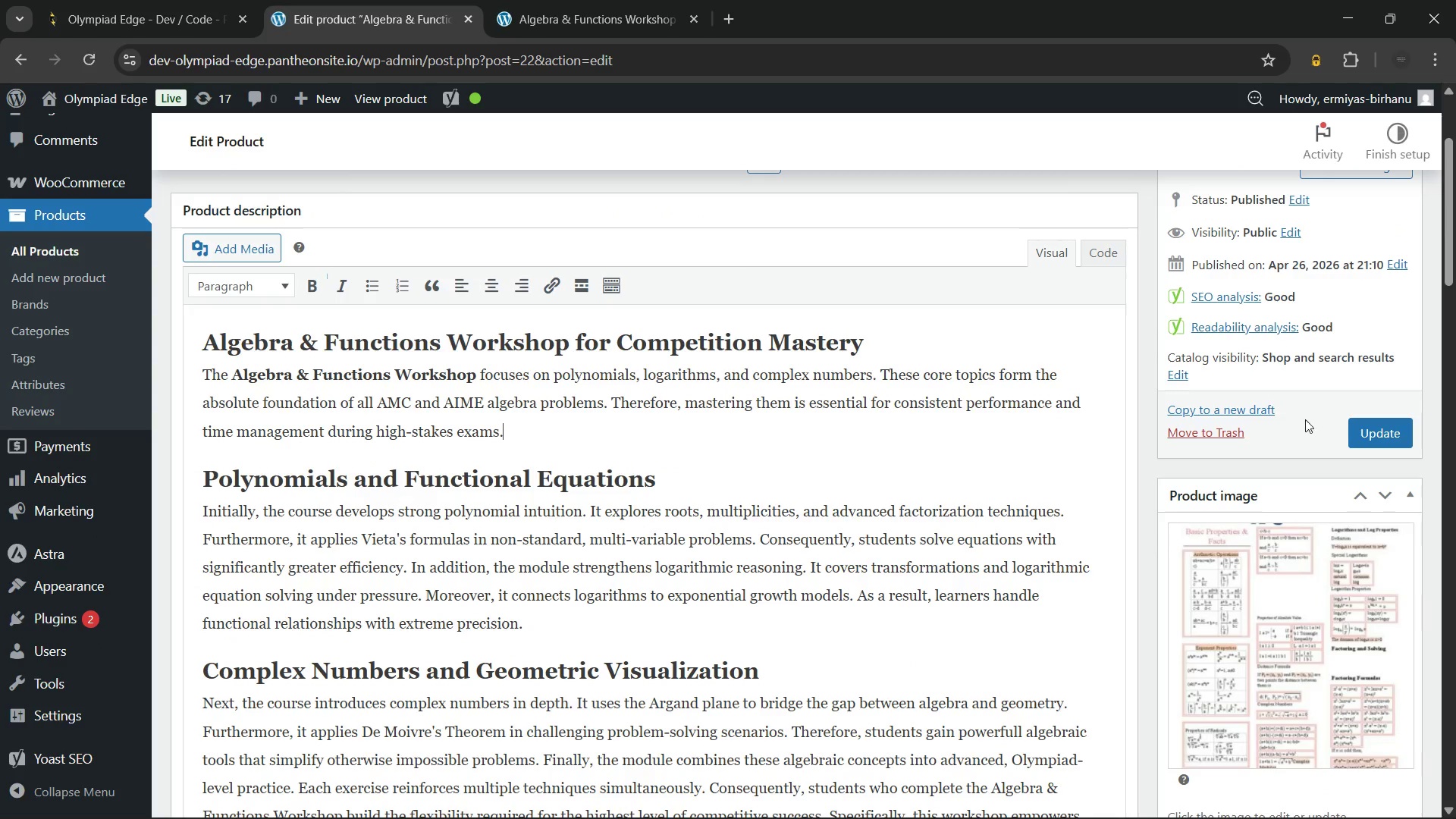 
left_click([1363, 424])
 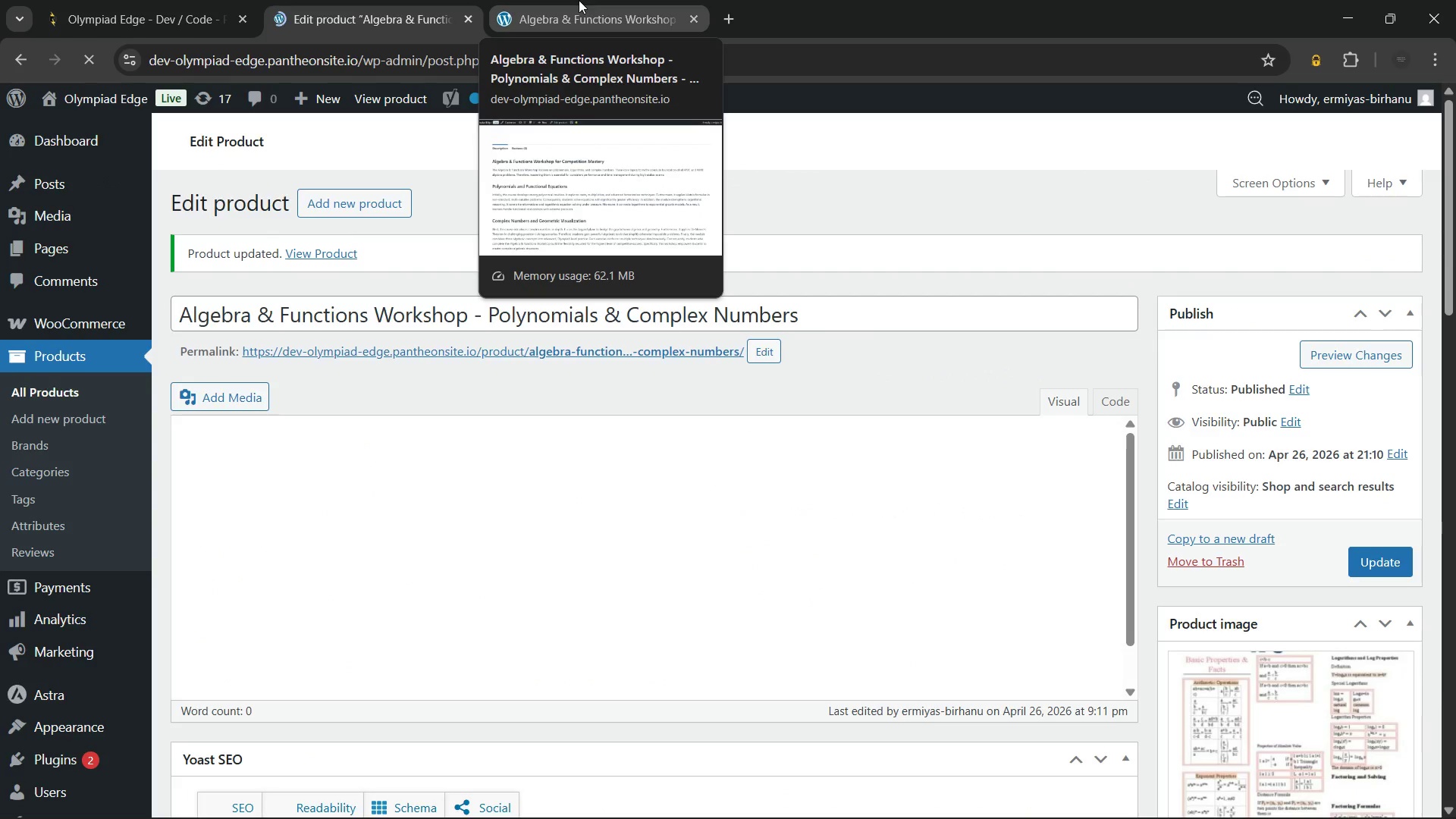 
wait(6.0)
 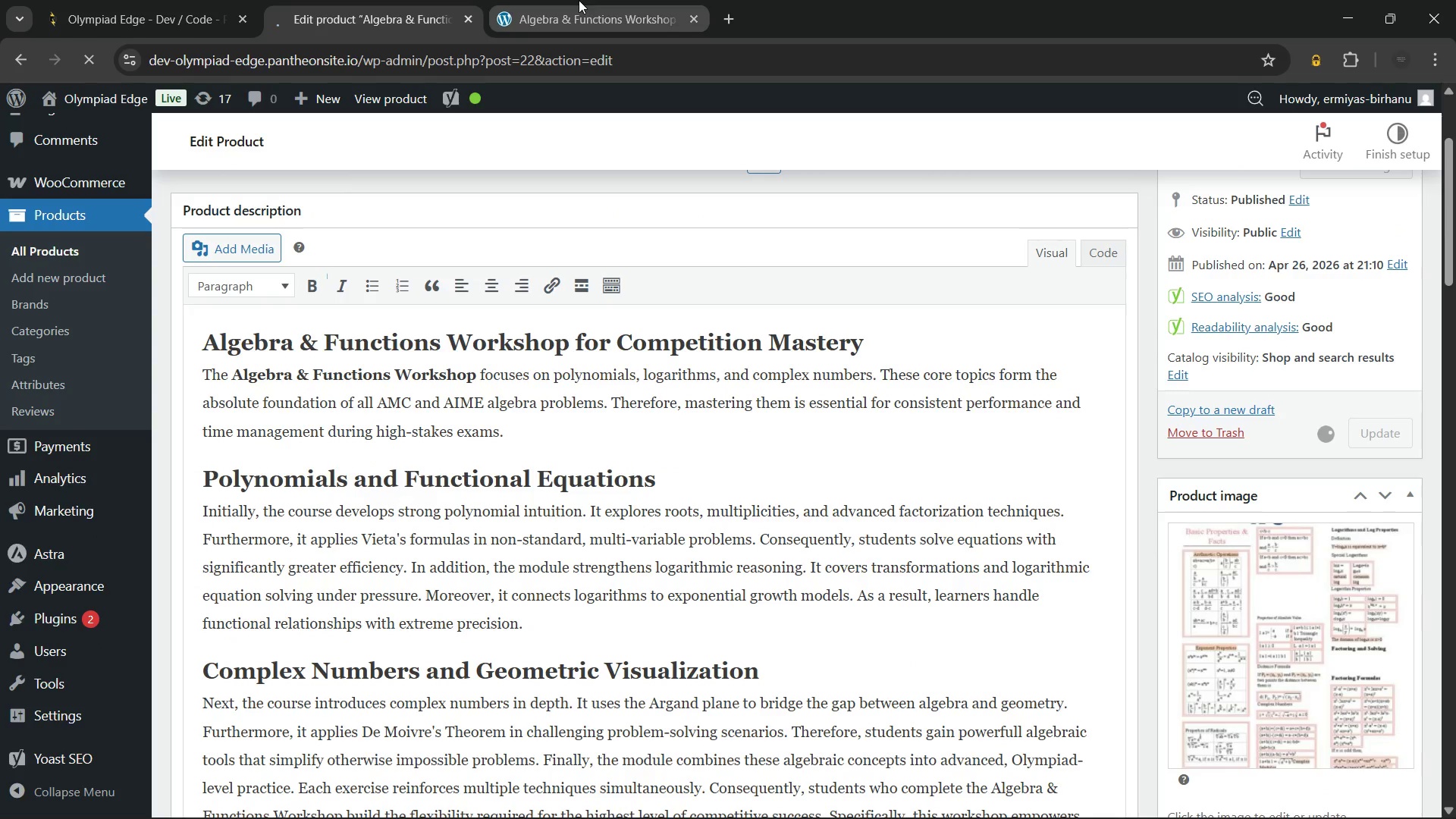 
left_click([579, 0])
 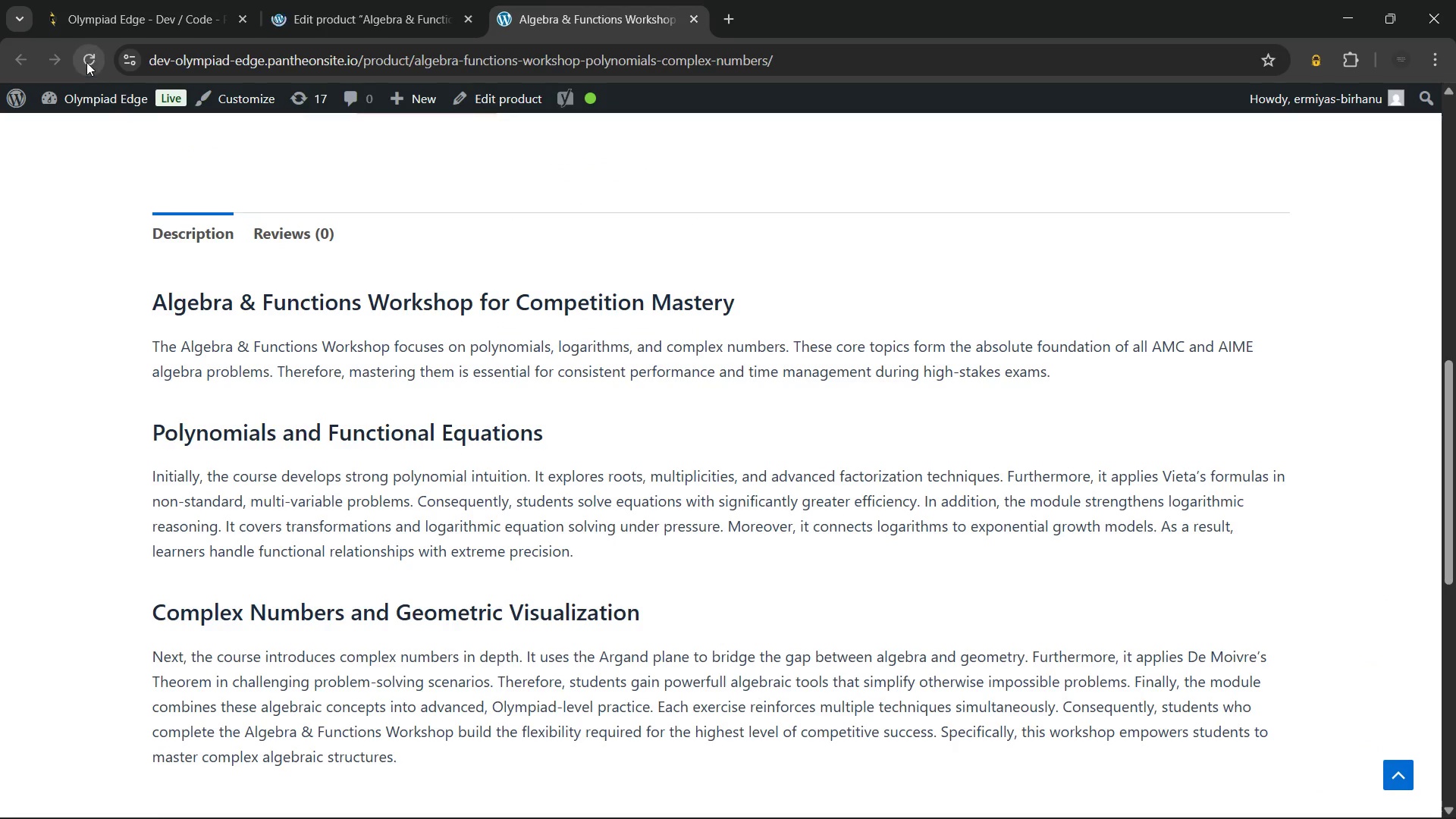 
left_click([87, 61])
 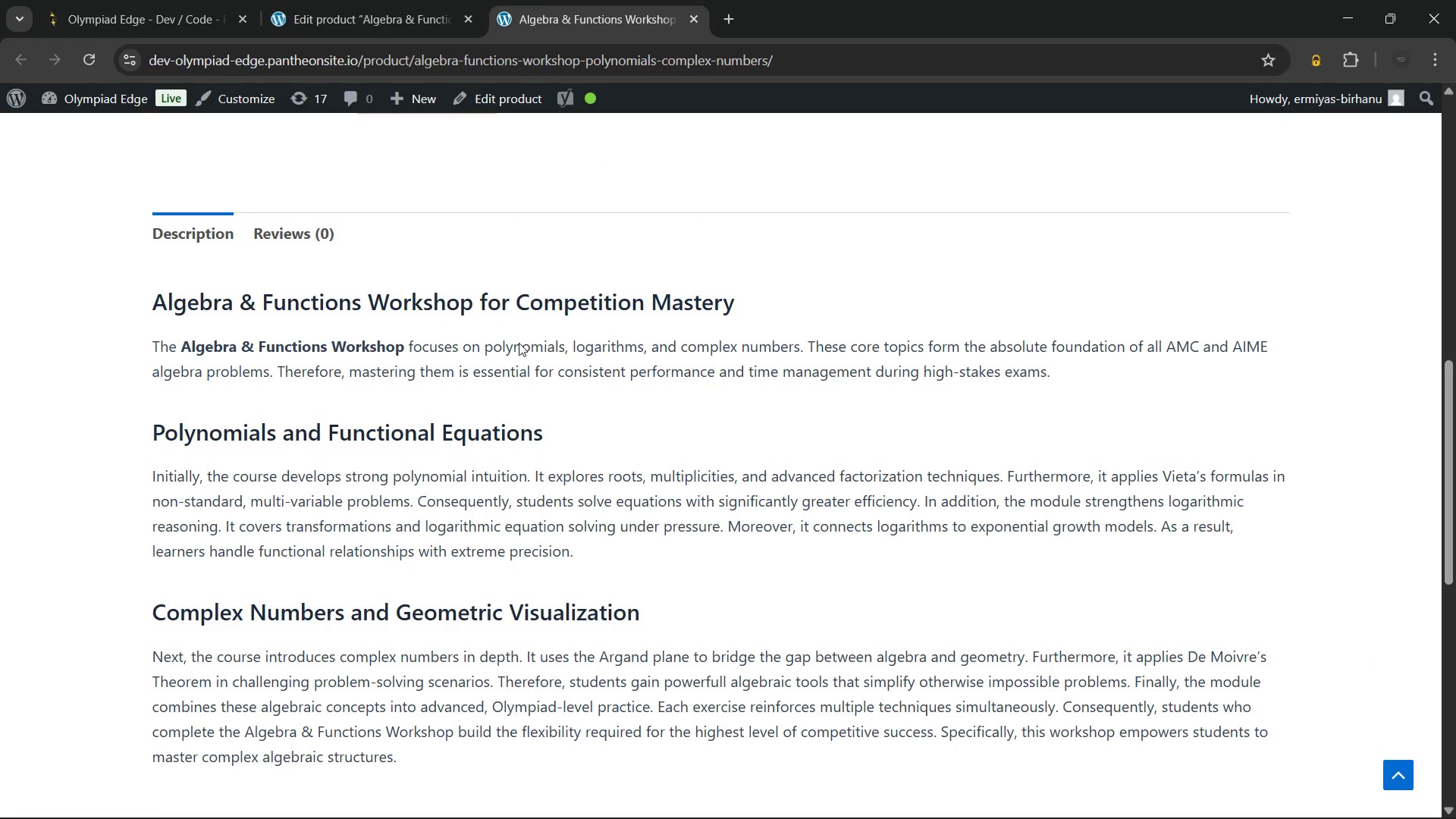 
wait(12.34)
 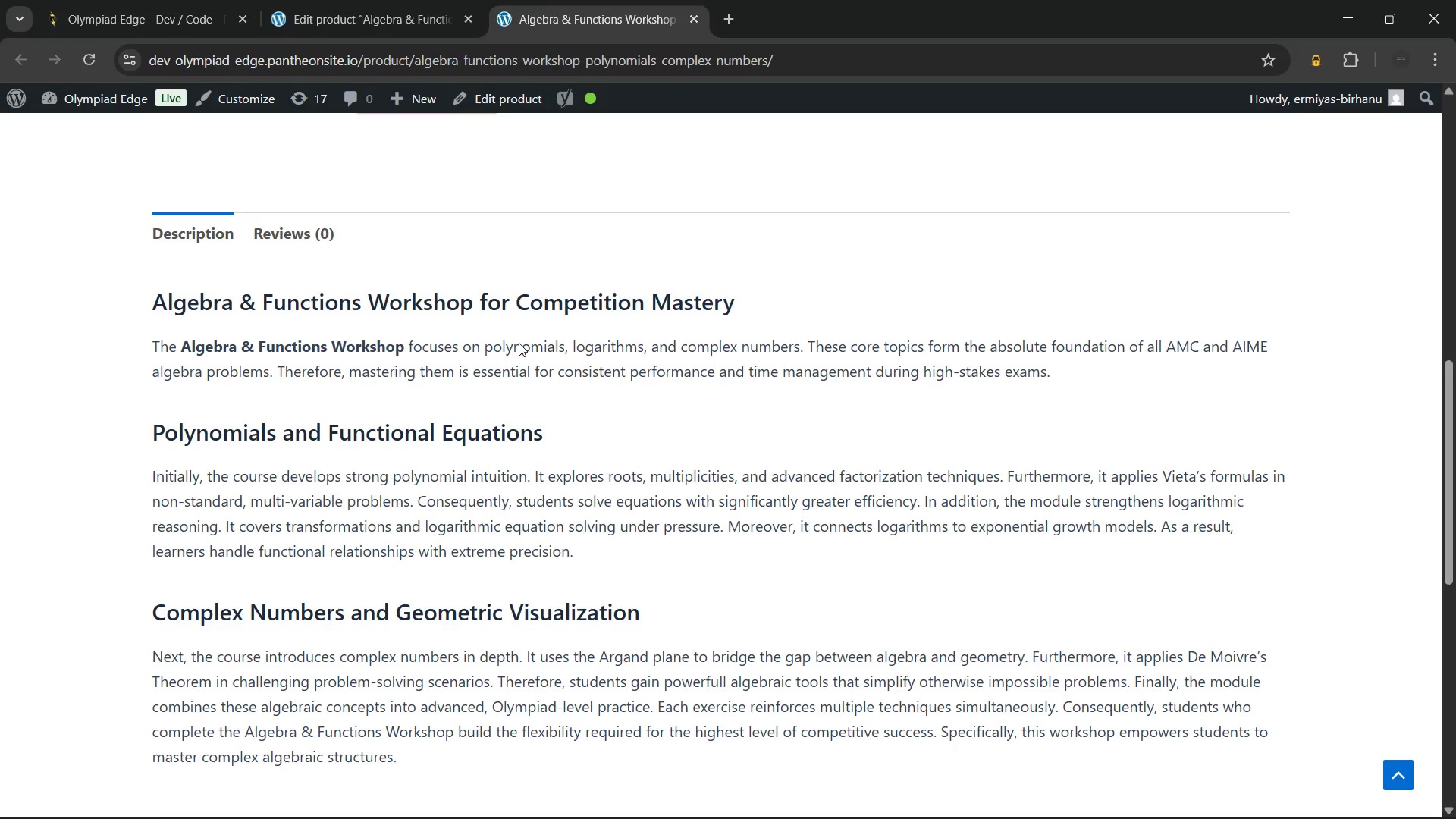 
scroll: coordinate [519, 343], scroll_direction: down, amount: 2.0
 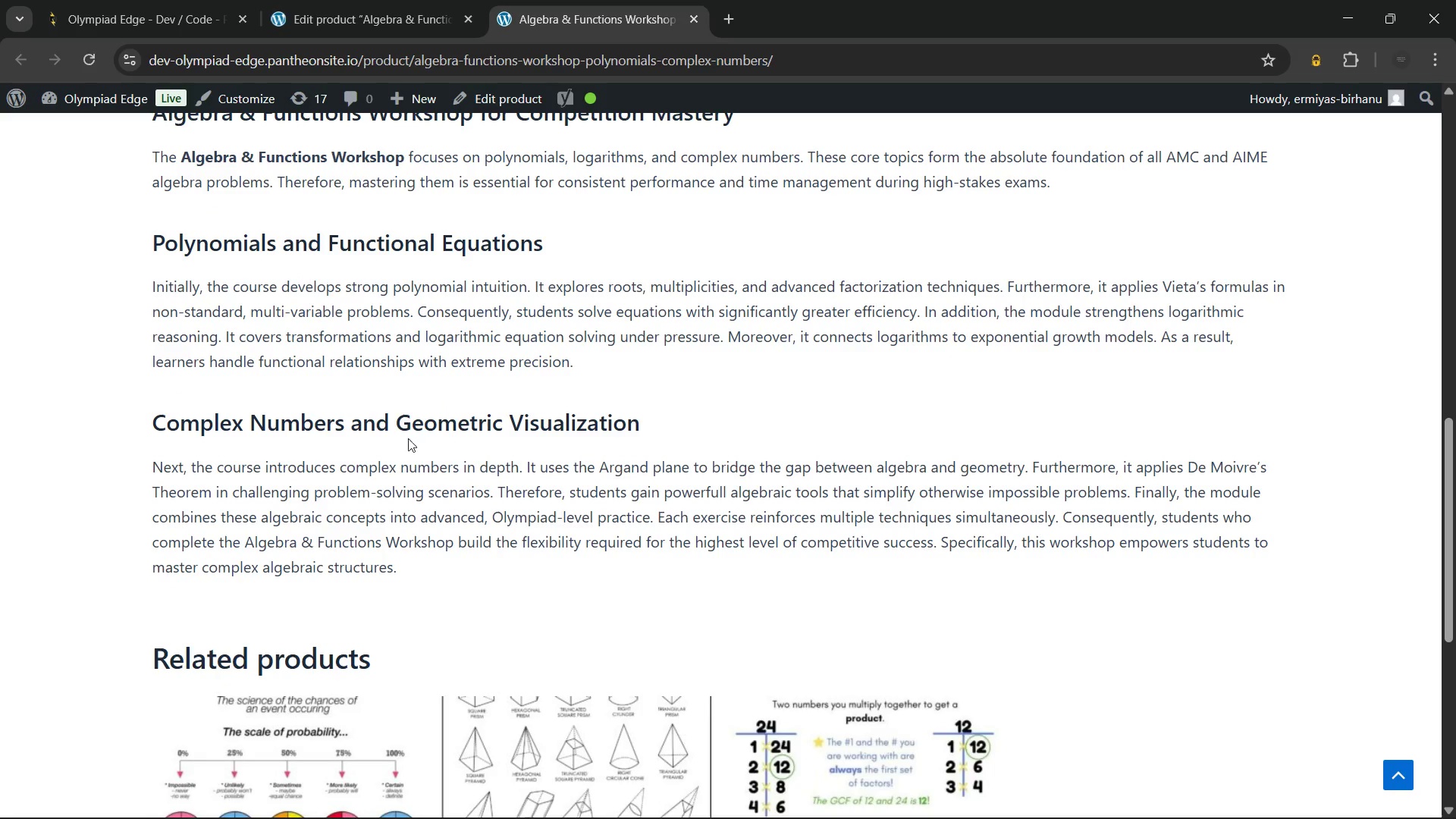 
left_click_drag(start_coordinate=[240, 492], to_coordinate=[499, 490])
 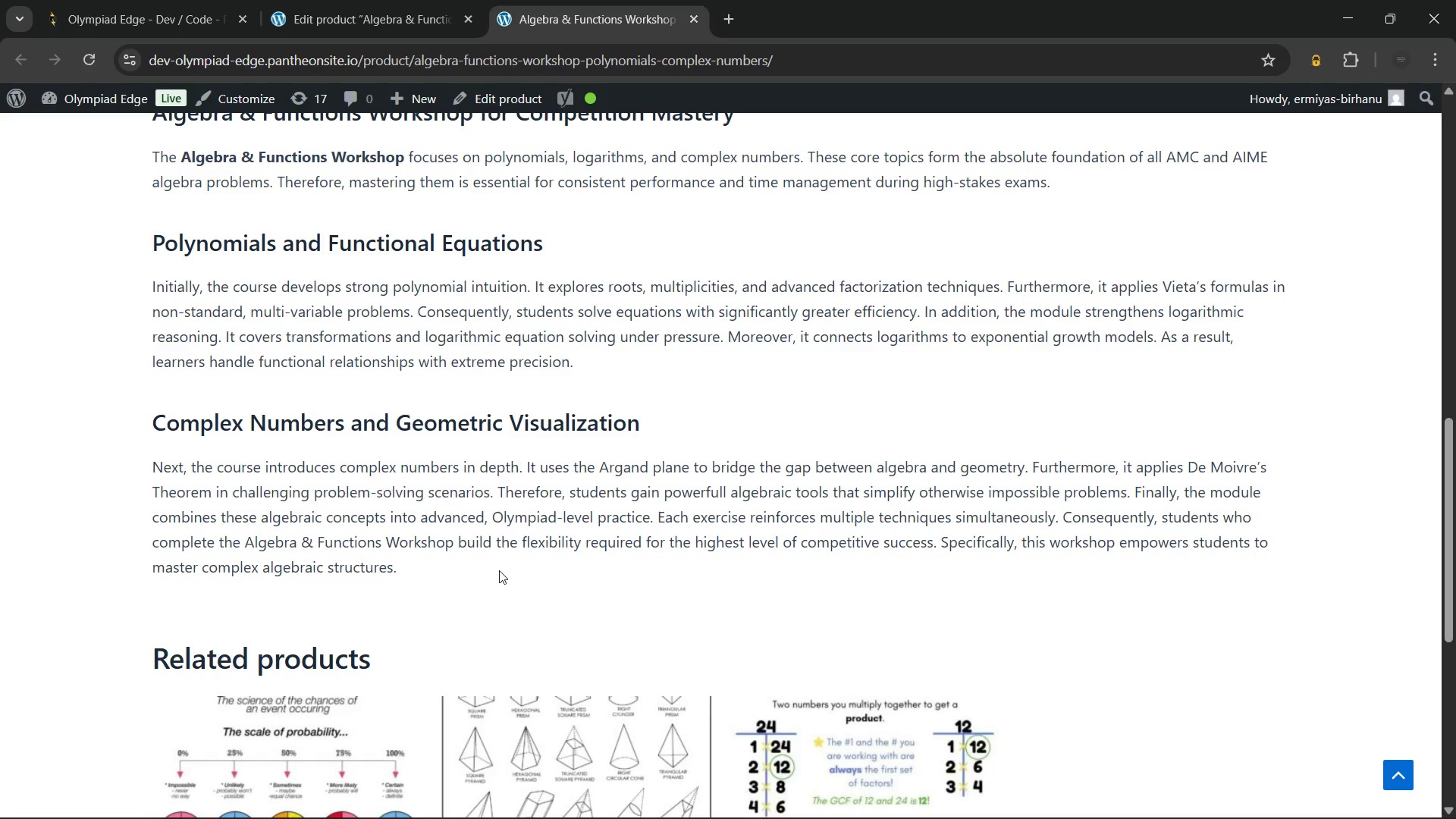 
left_click([499, 570])
 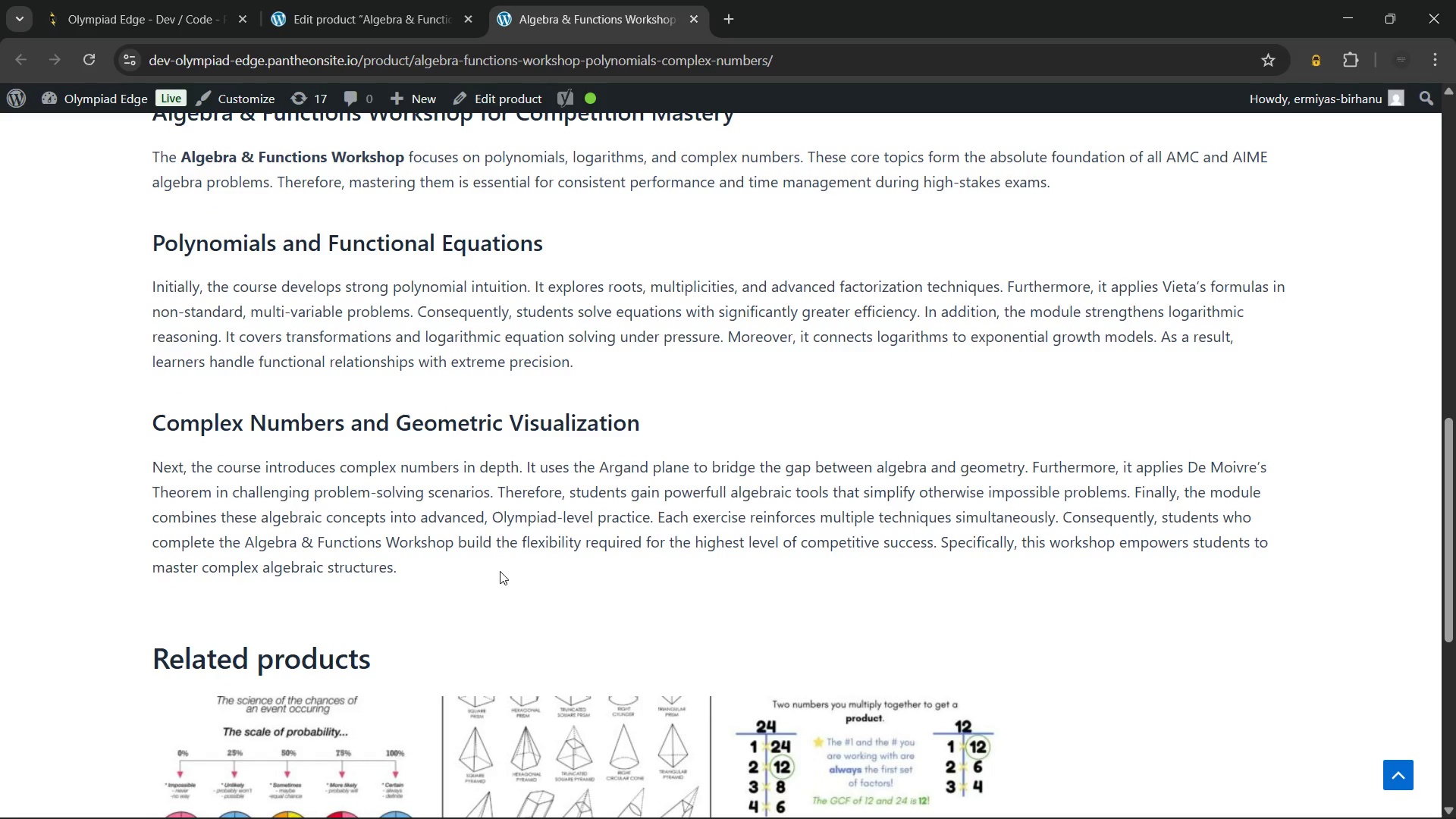 
wait(38.78)
 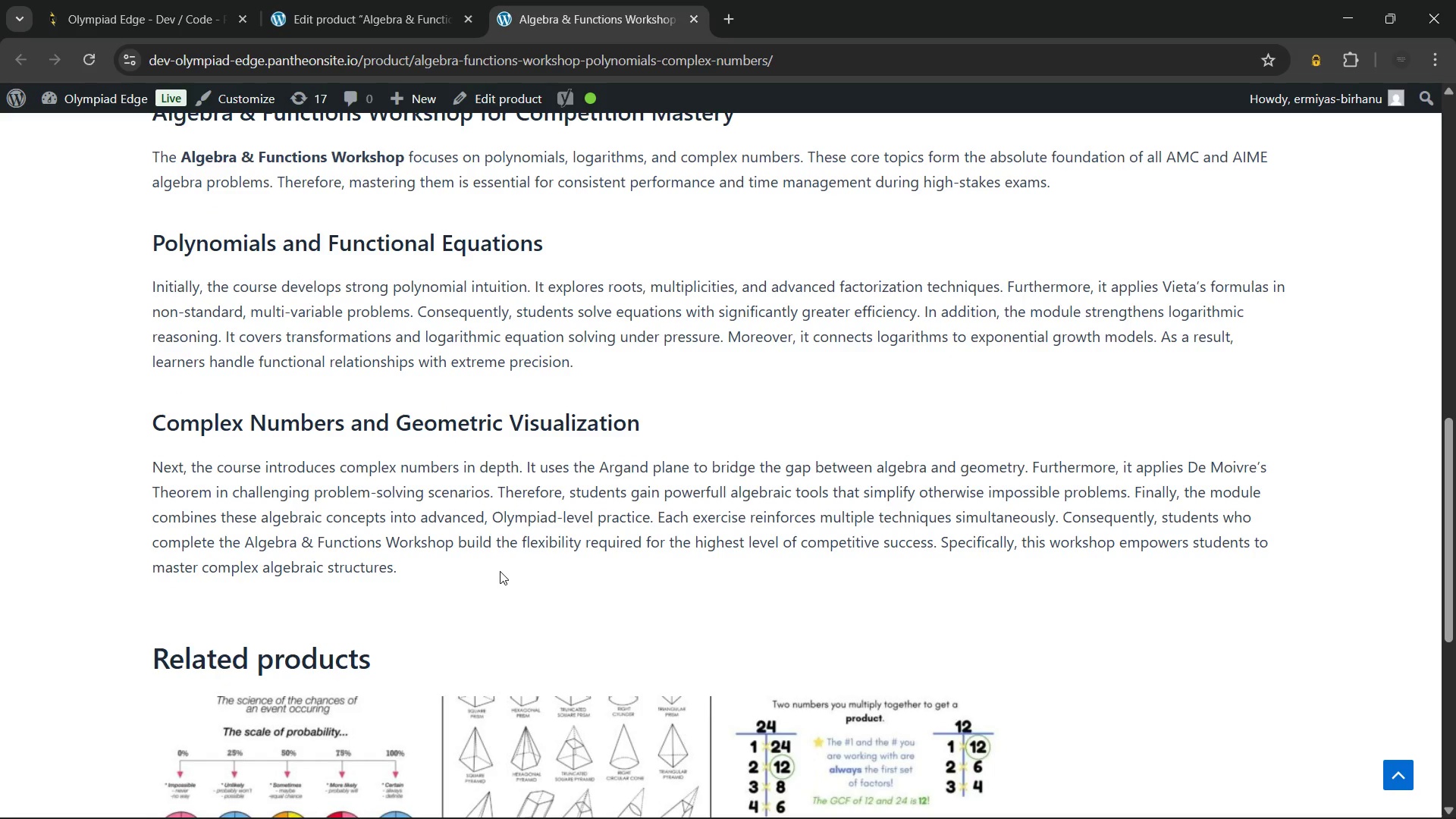 
left_click_drag(start_coordinate=[402, 566], to_coordinate=[140, 421])
 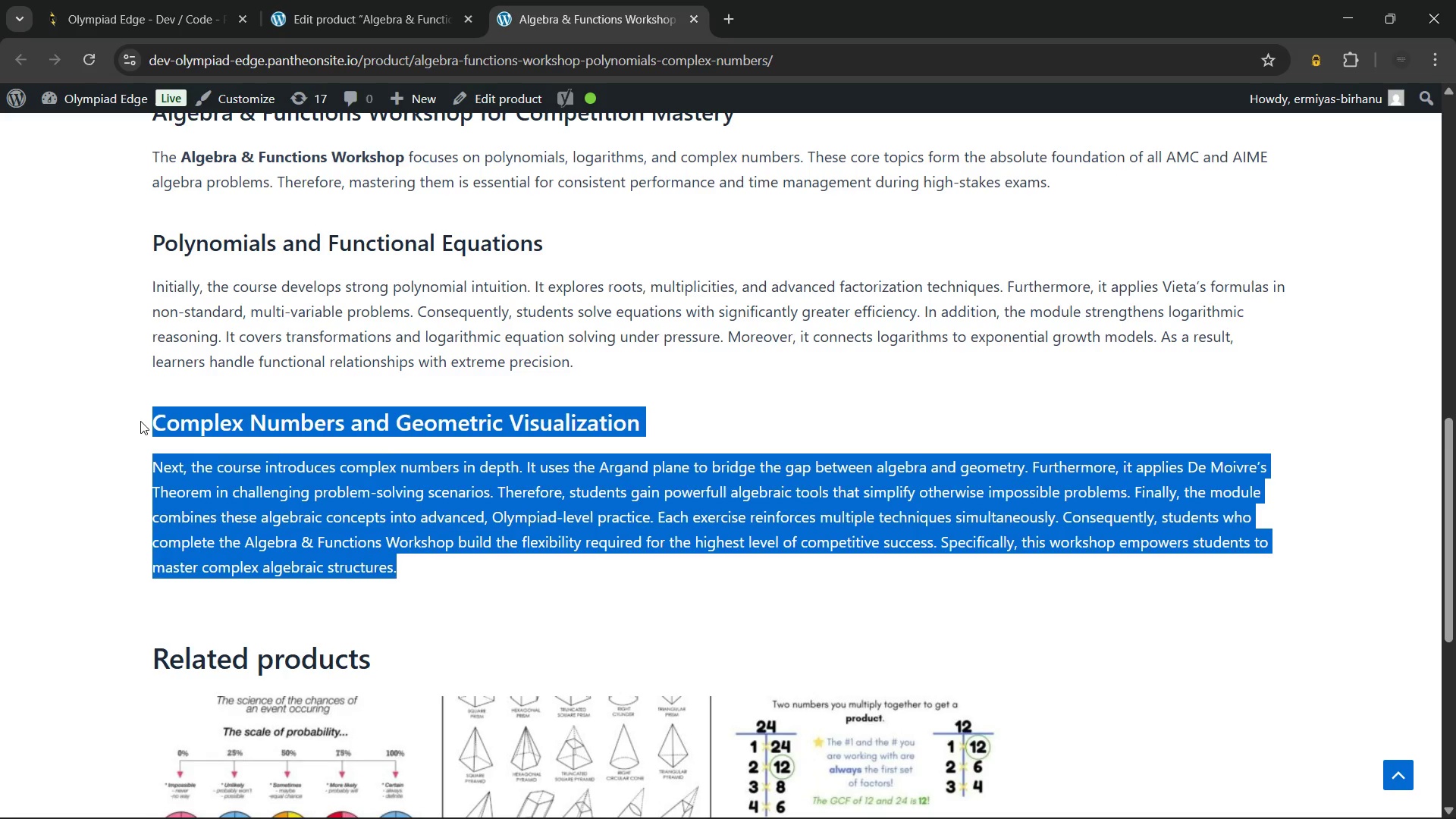 
left_click([140, 421])
 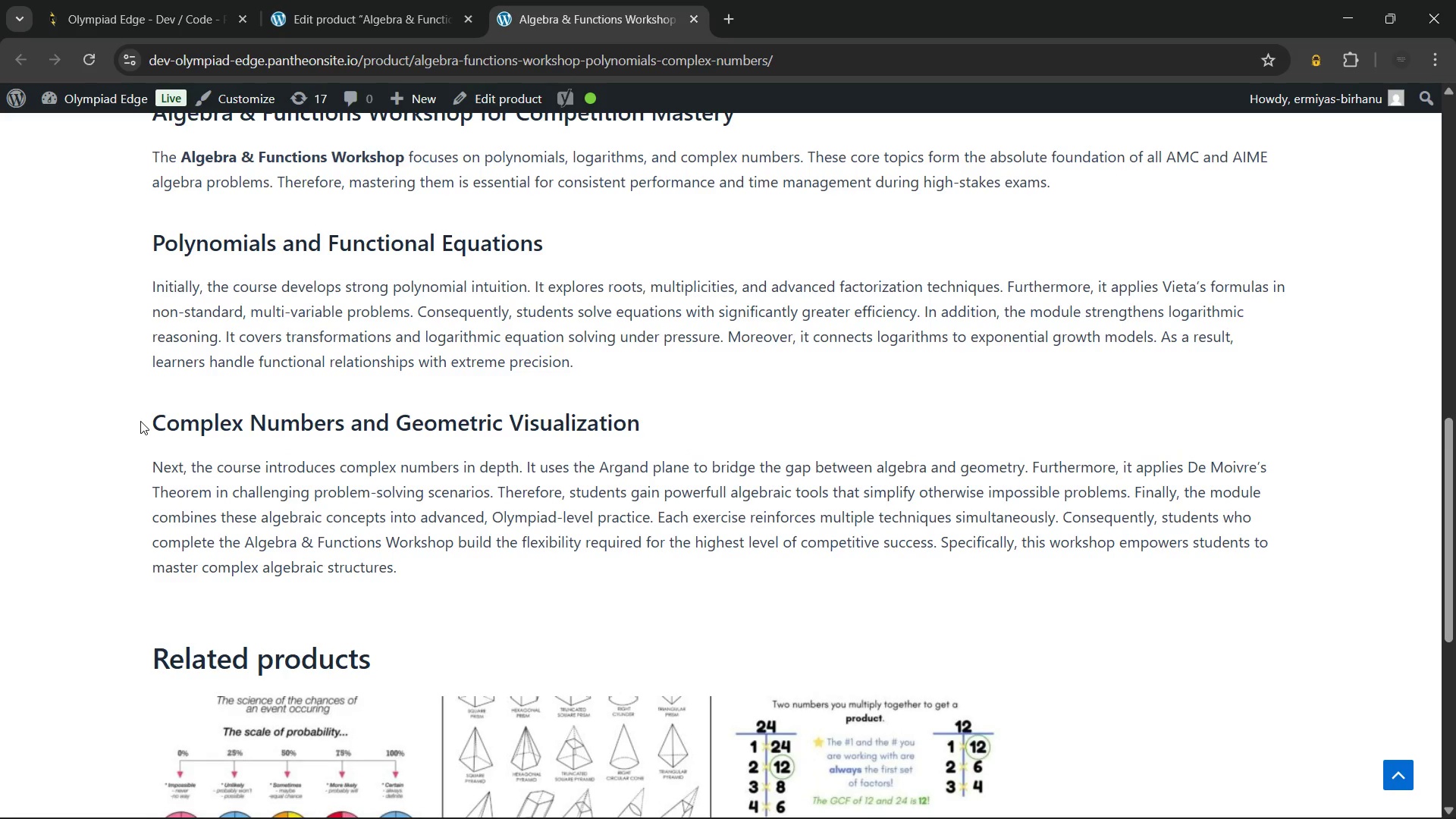 
mouse_move([582, 316])
 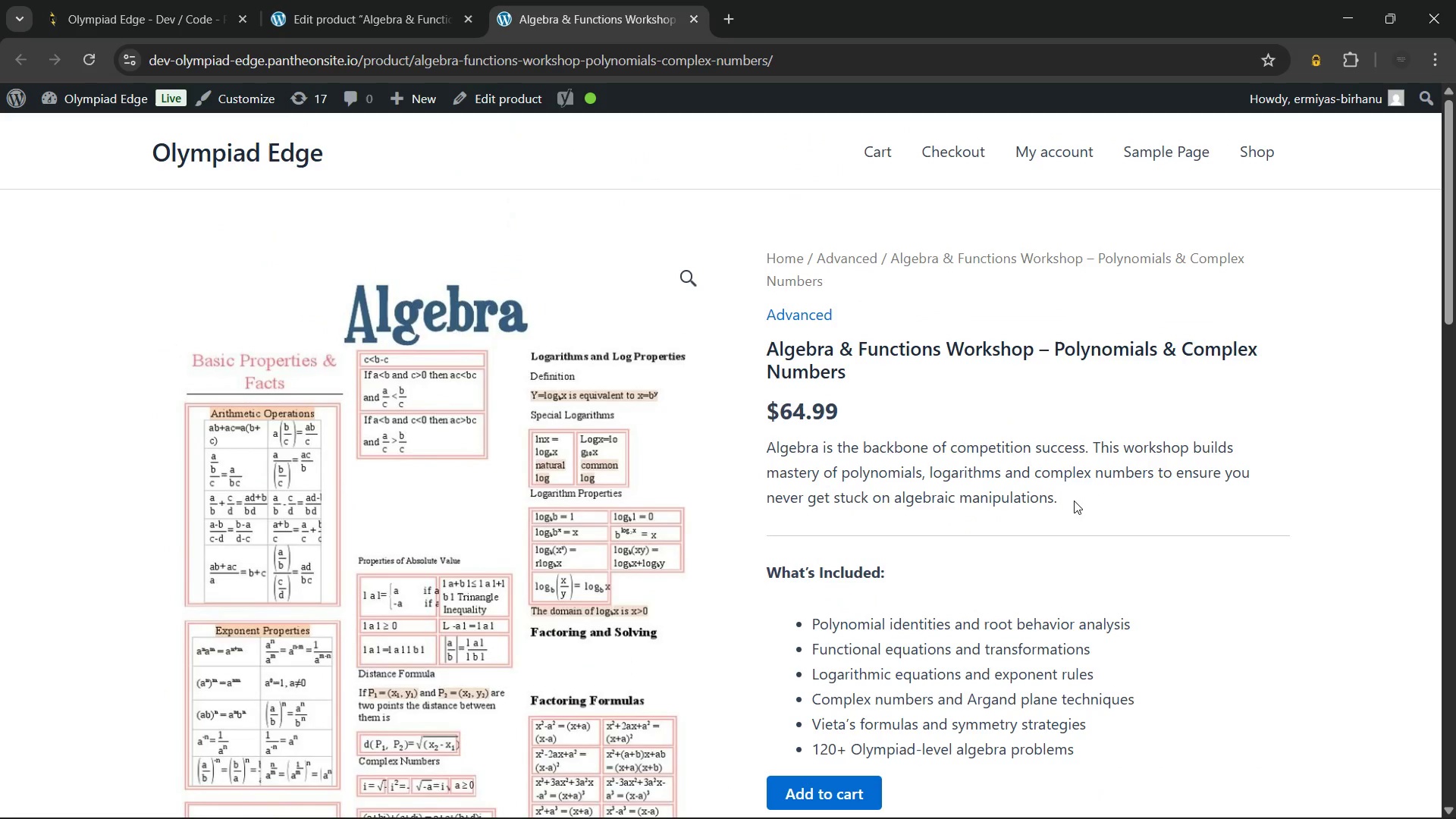 
left_click_drag(start_coordinate=[1072, 495], to_coordinate=[755, 352])
 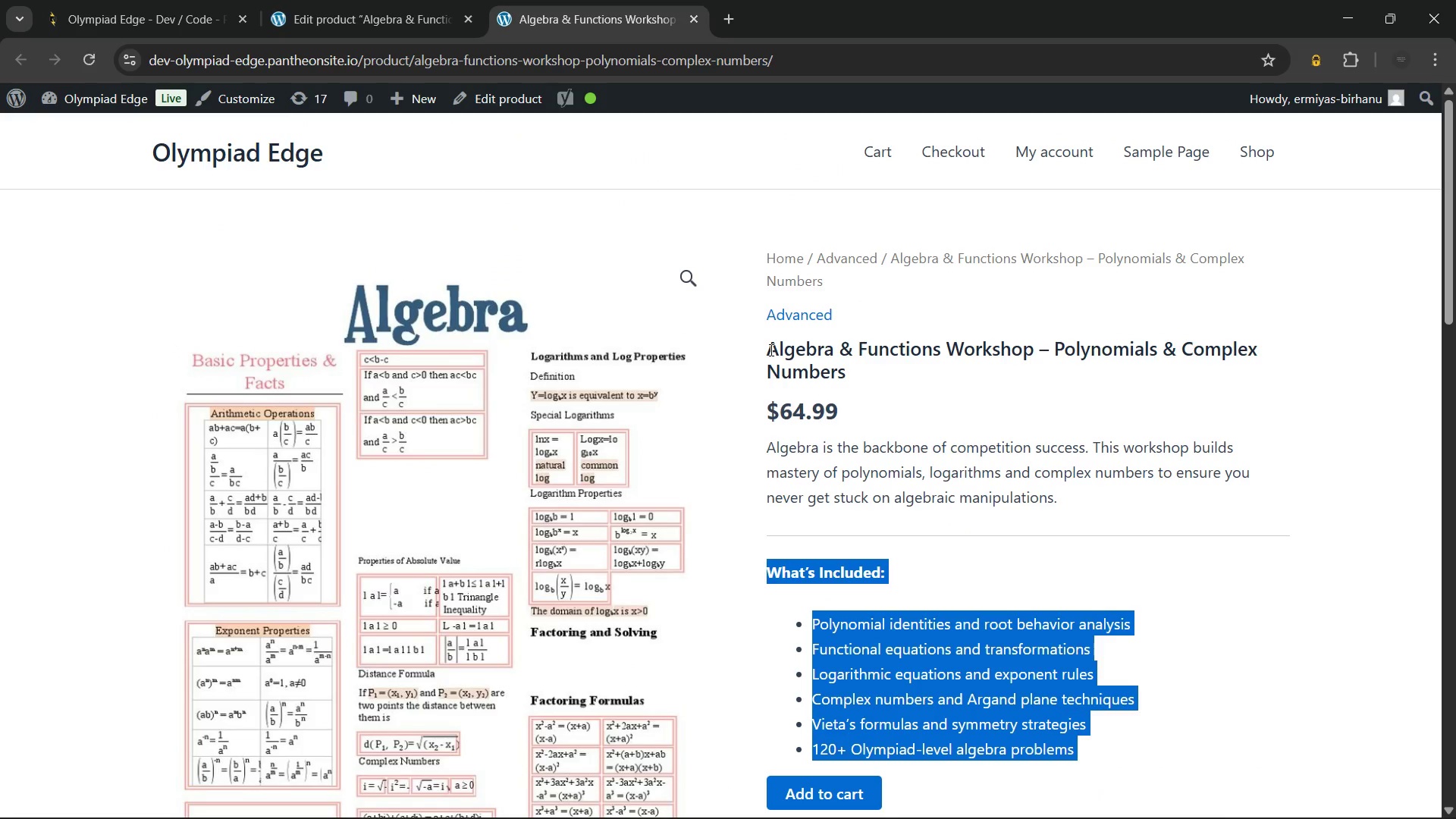 
left_click_drag(start_coordinate=[770, 350], to_coordinate=[1074, 494])
 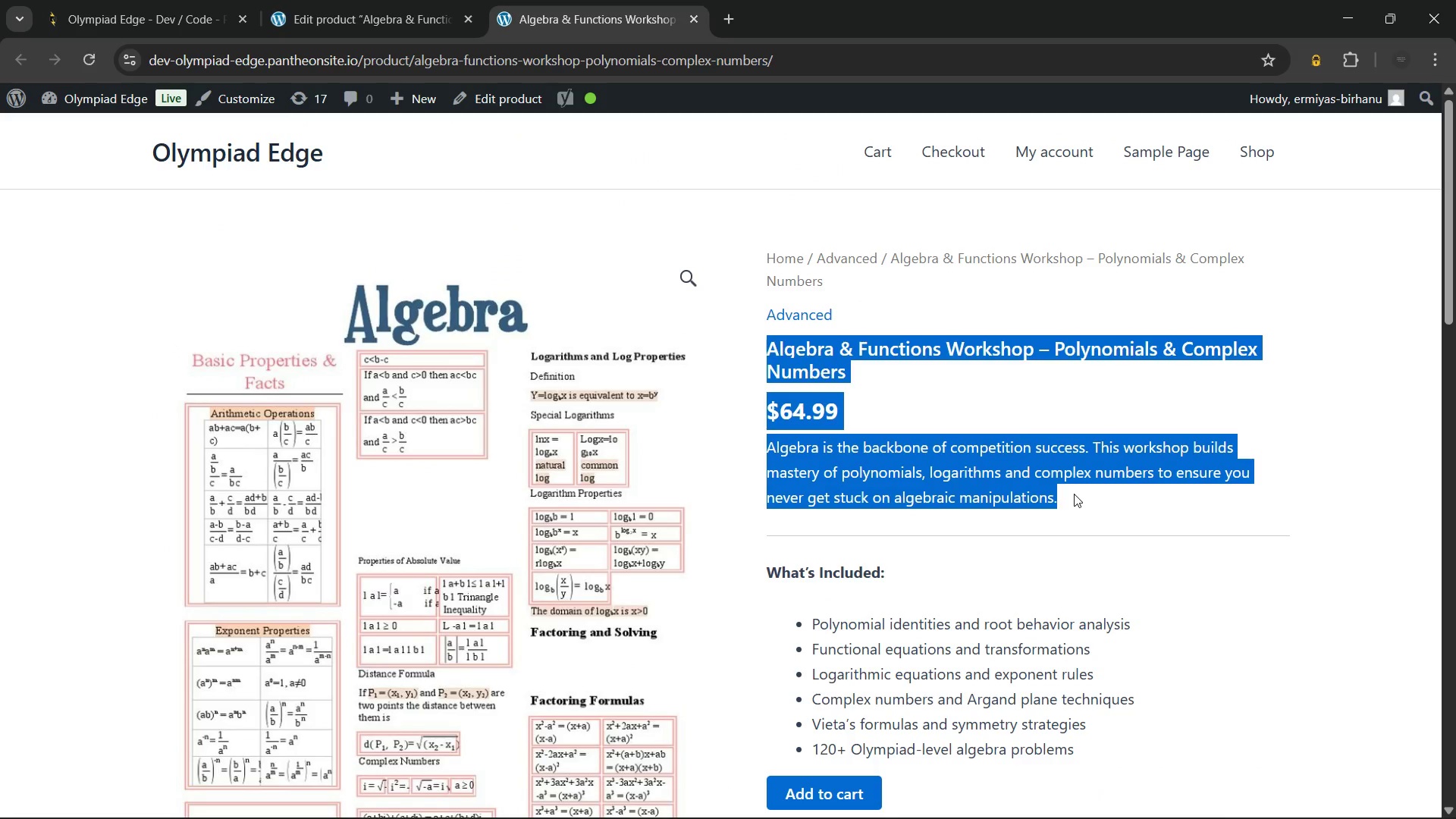 
left_click([1074, 494])
 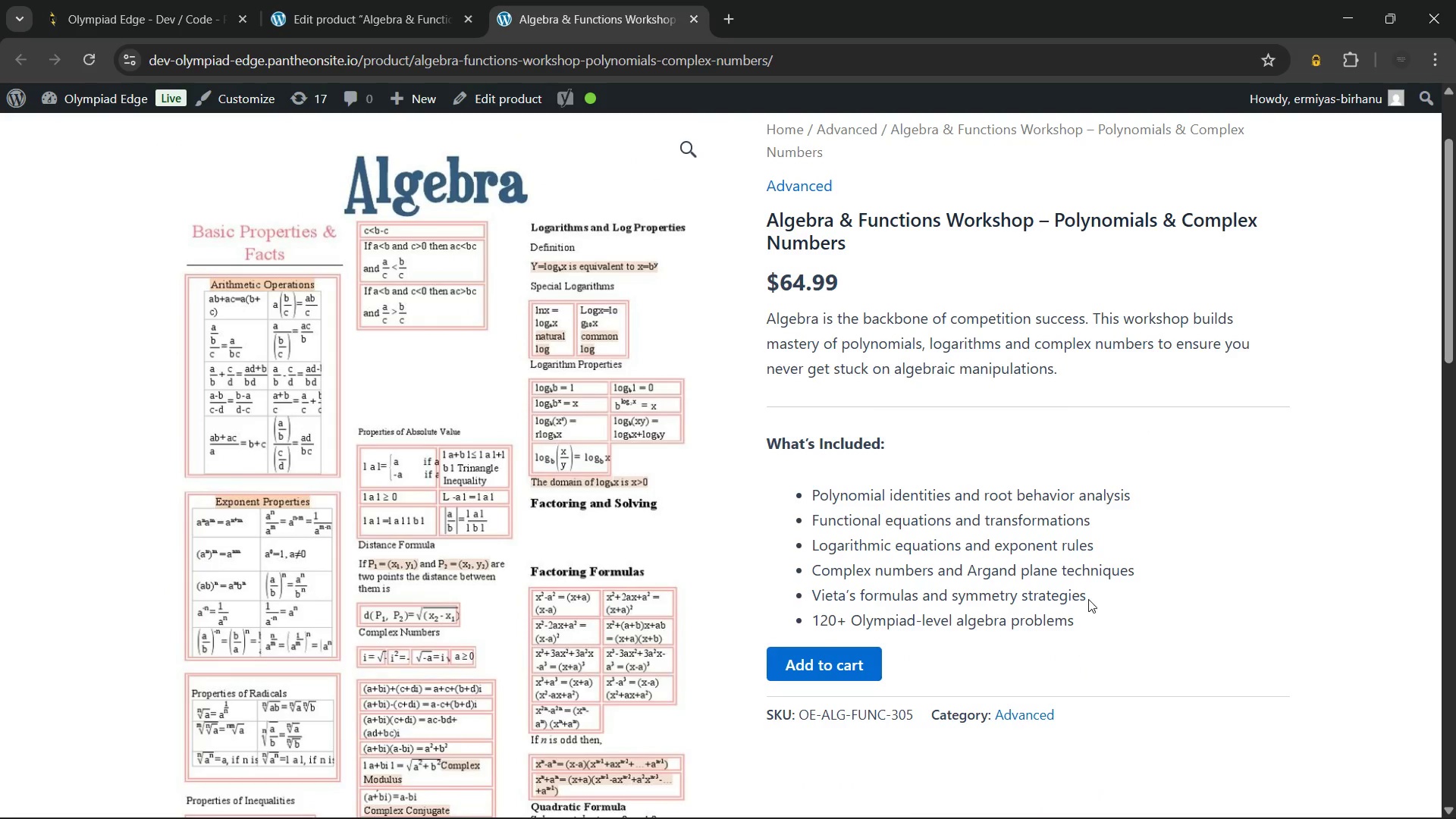 
left_click_drag(start_coordinate=[1084, 617], to_coordinate=[763, 425])
 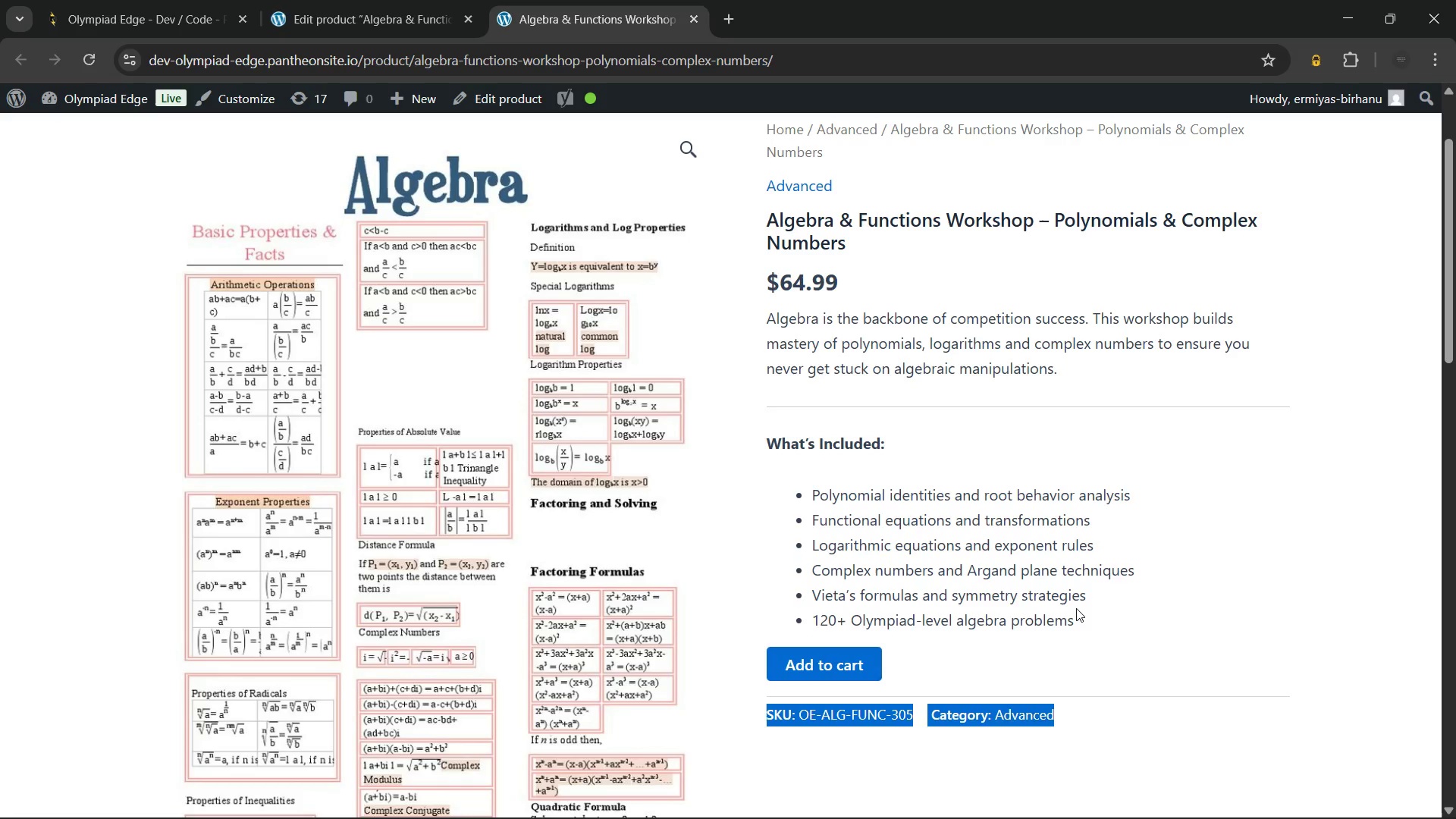 
left_click([1076, 608])
 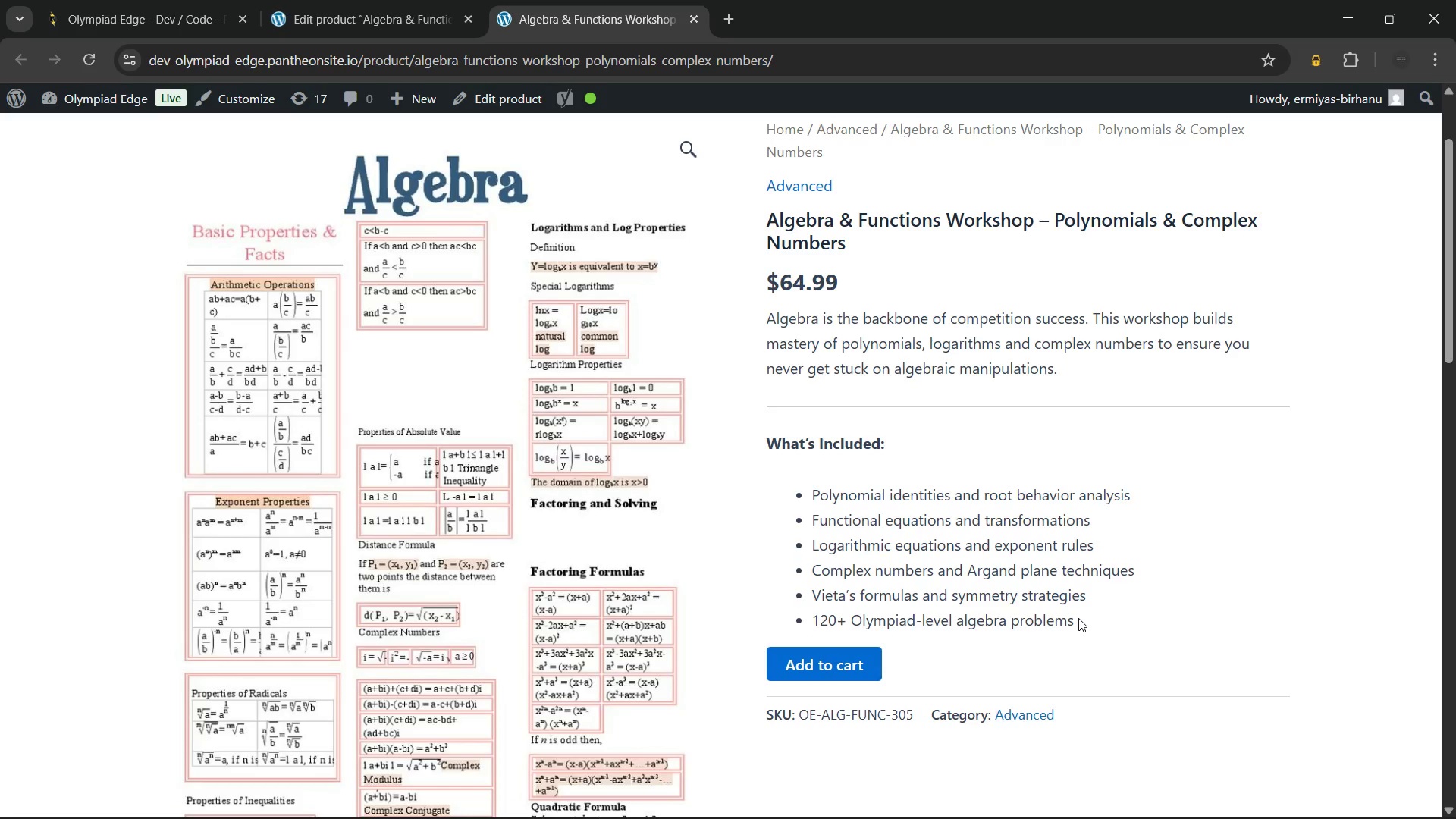 
left_click_drag(start_coordinate=[1078, 618], to_coordinate=[770, 433])
 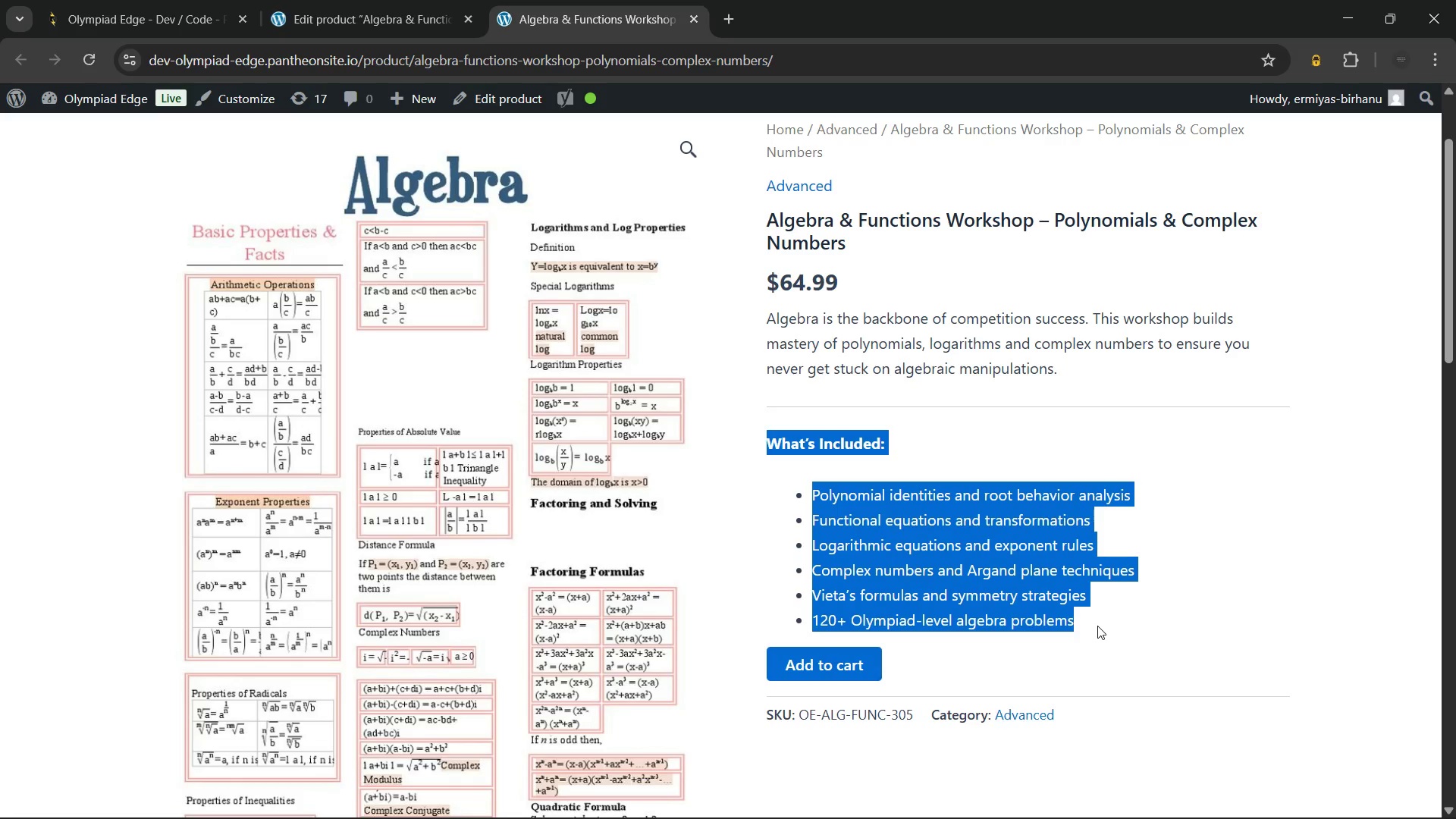 
left_click([1097, 626])
 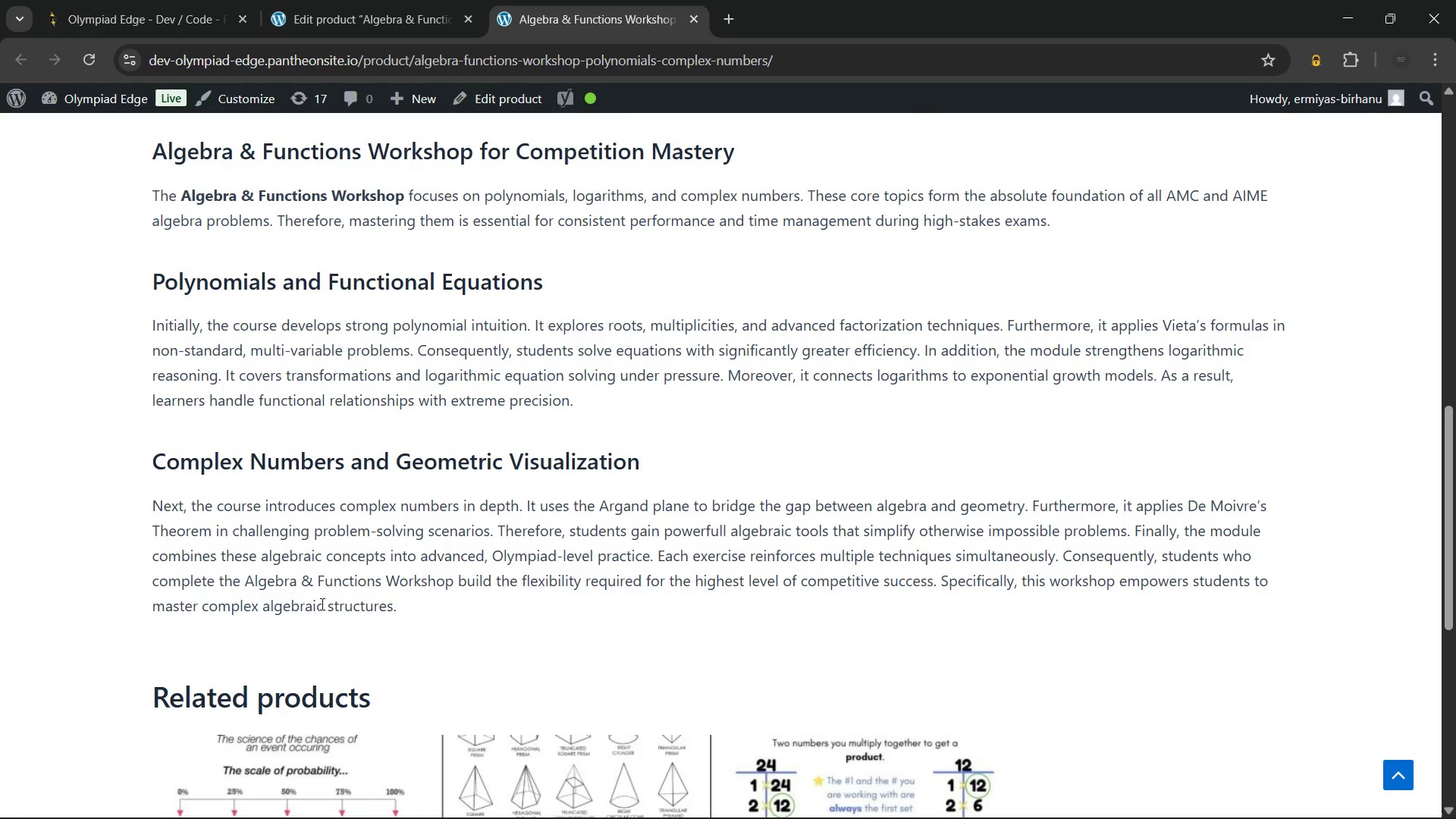 
left_click_drag(start_coordinate=[417, 619], to_coordinate=[135, 162])
 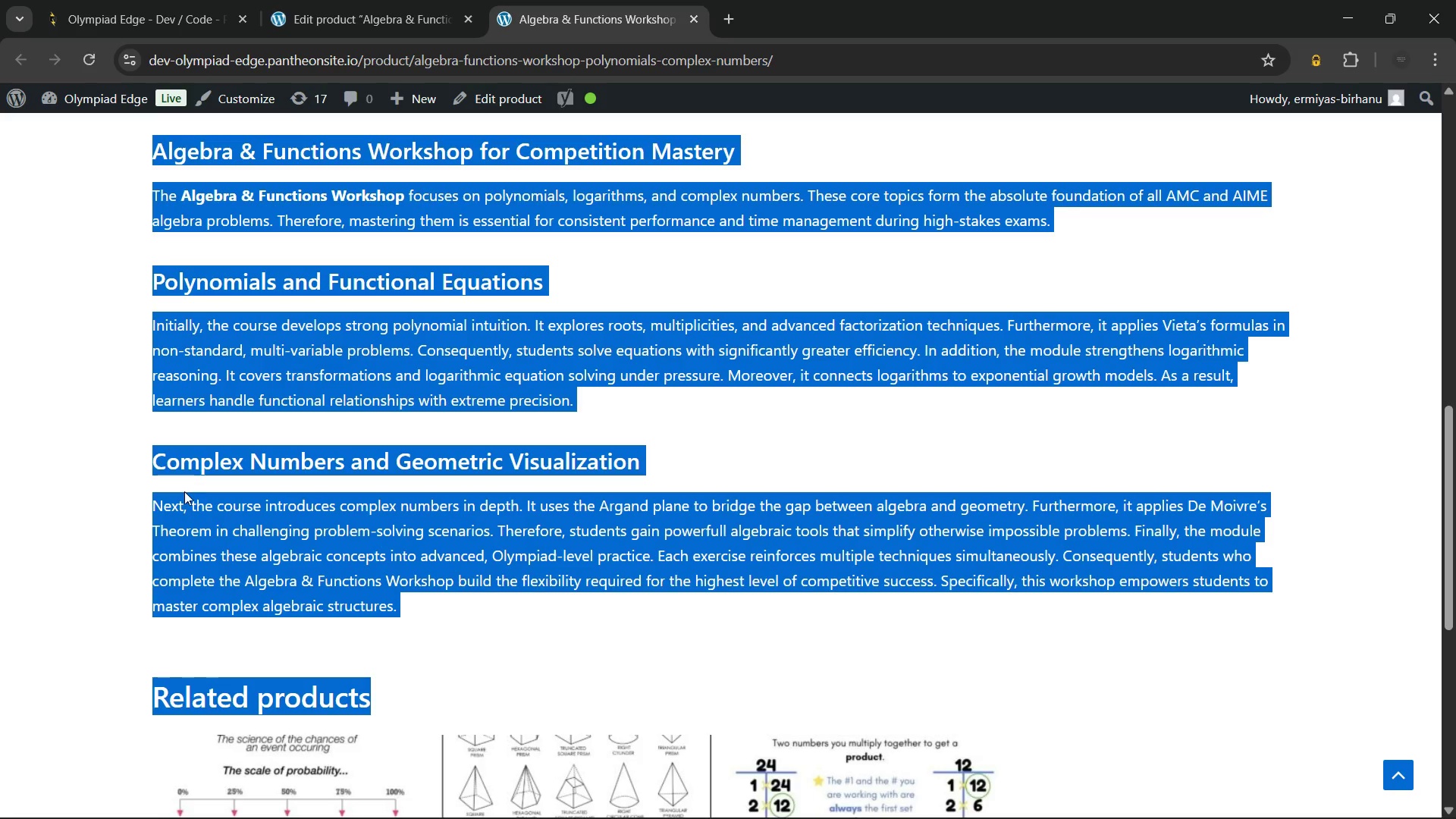 
left_click([184, 491])
 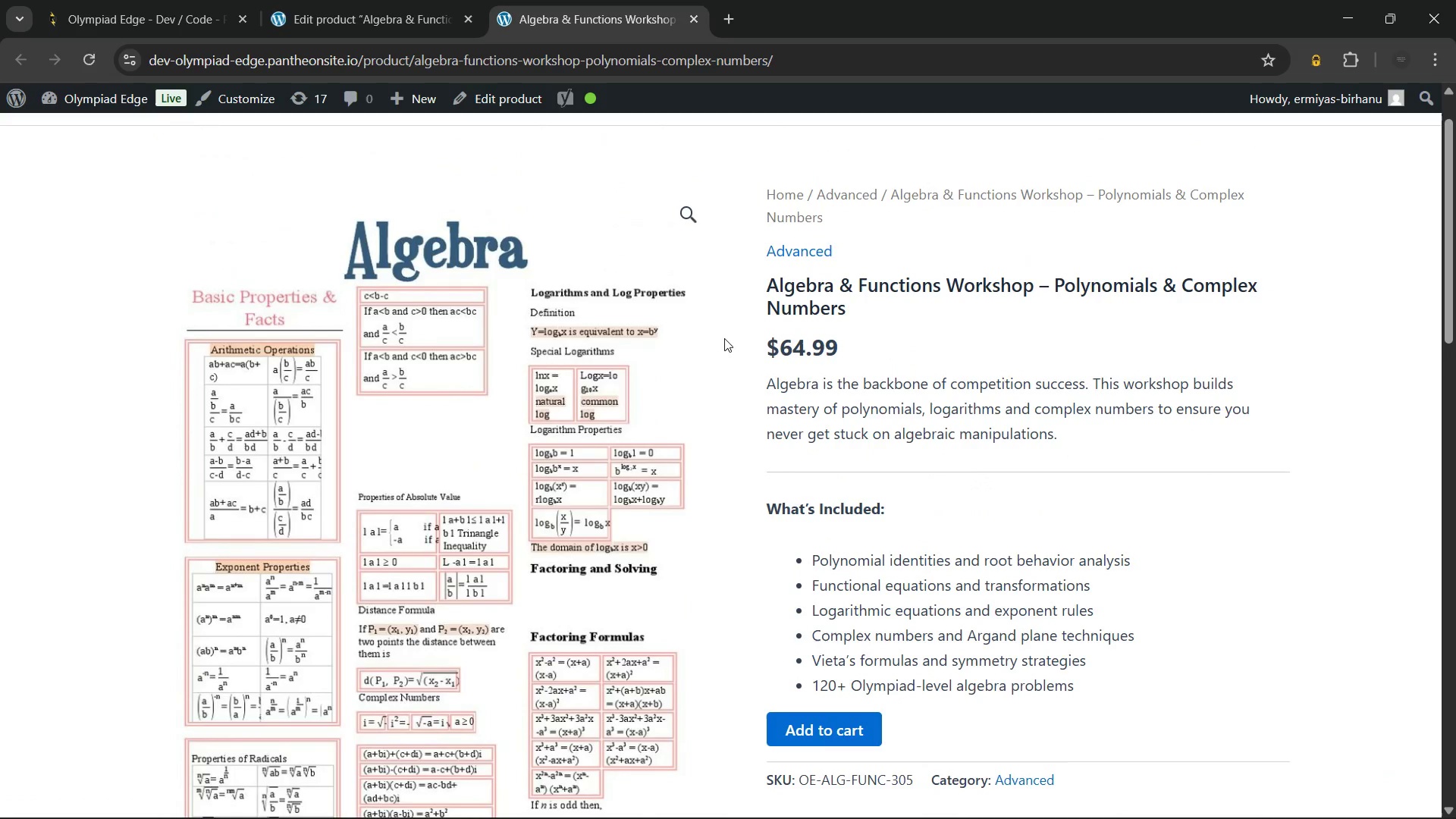 
wait(22.25)
 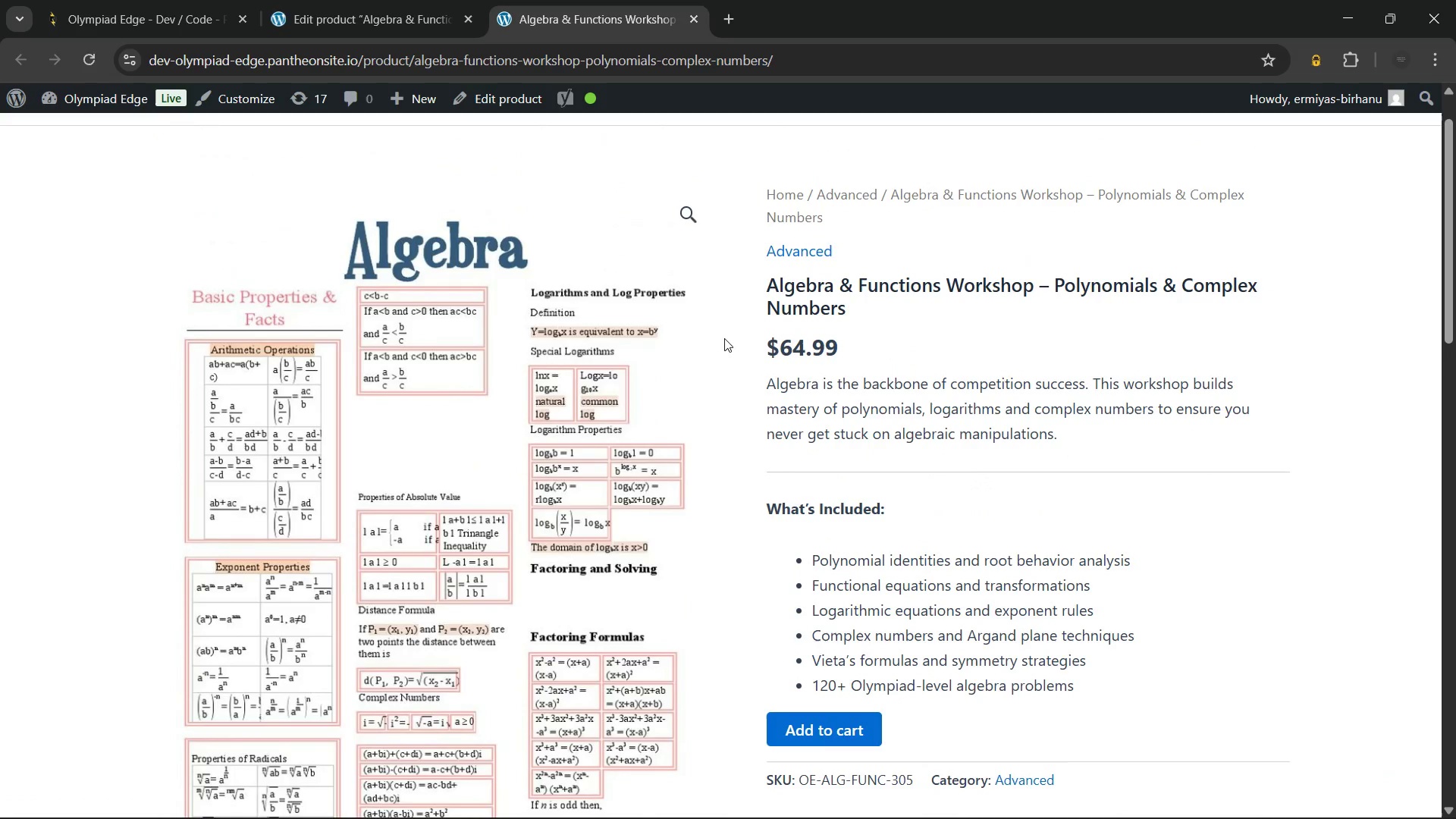 
left_click([692, 17])
 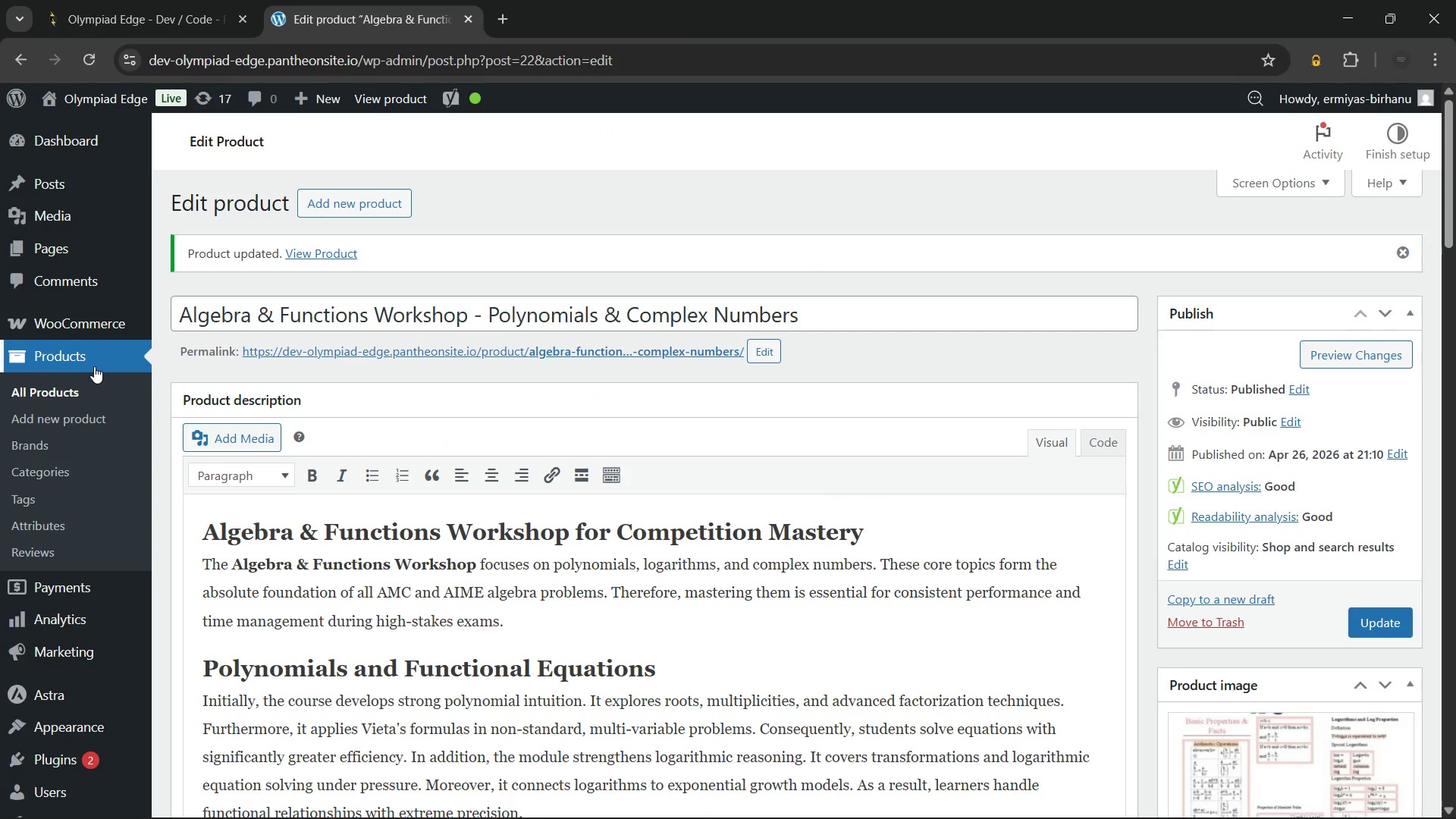 
left_click([67, 384])
 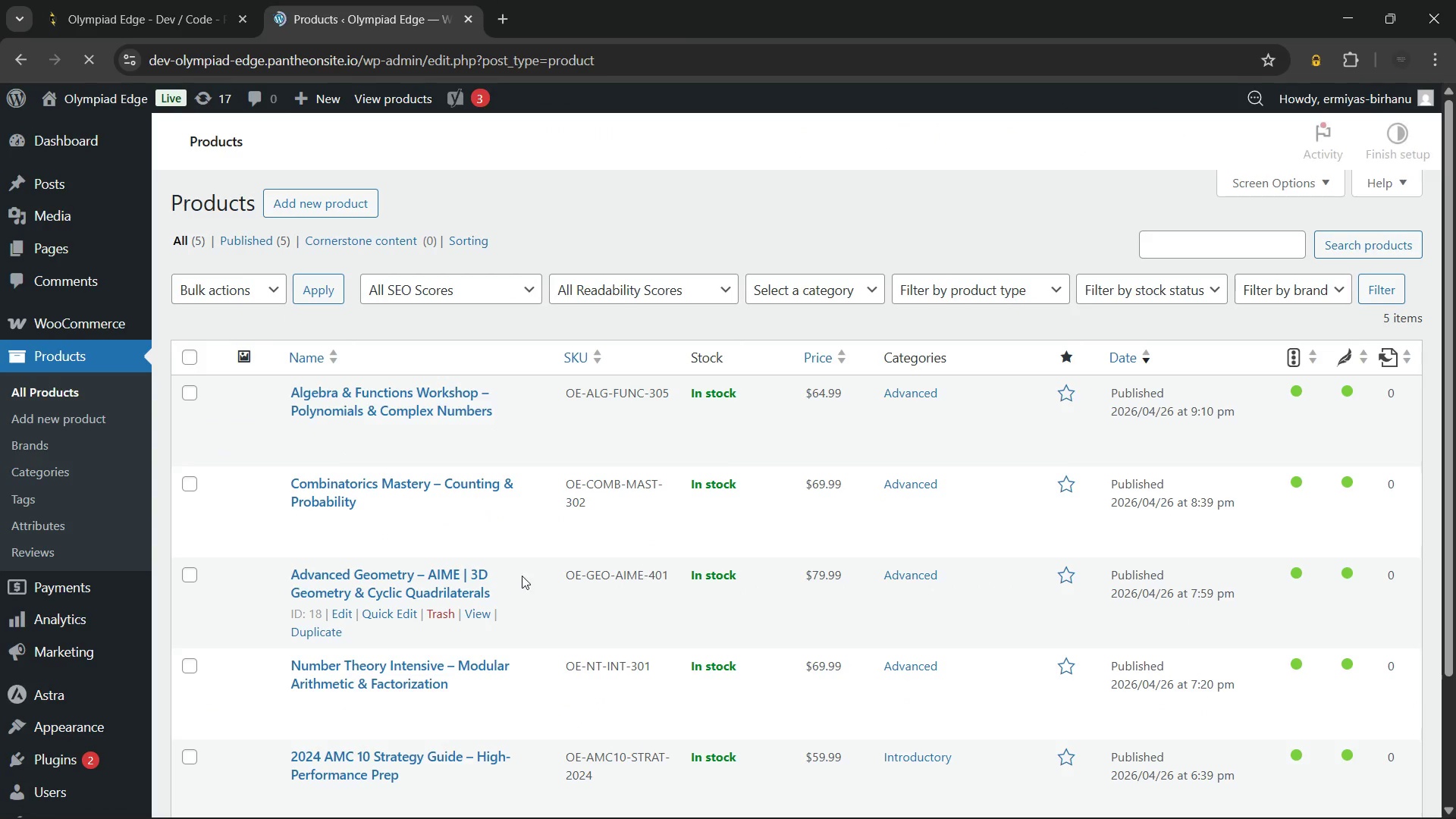 
wait(6.03)
 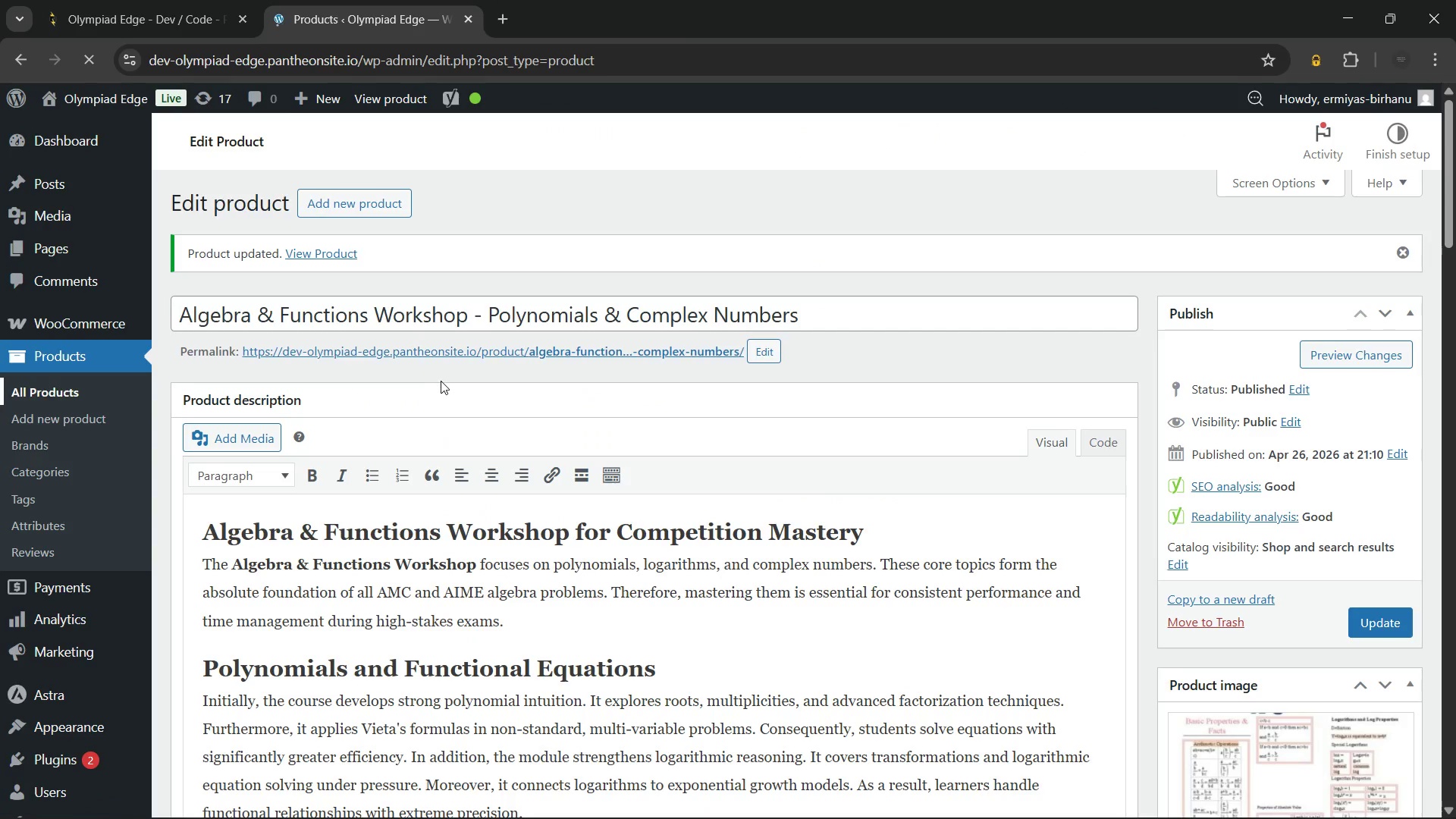 
left_click([342, 485])
 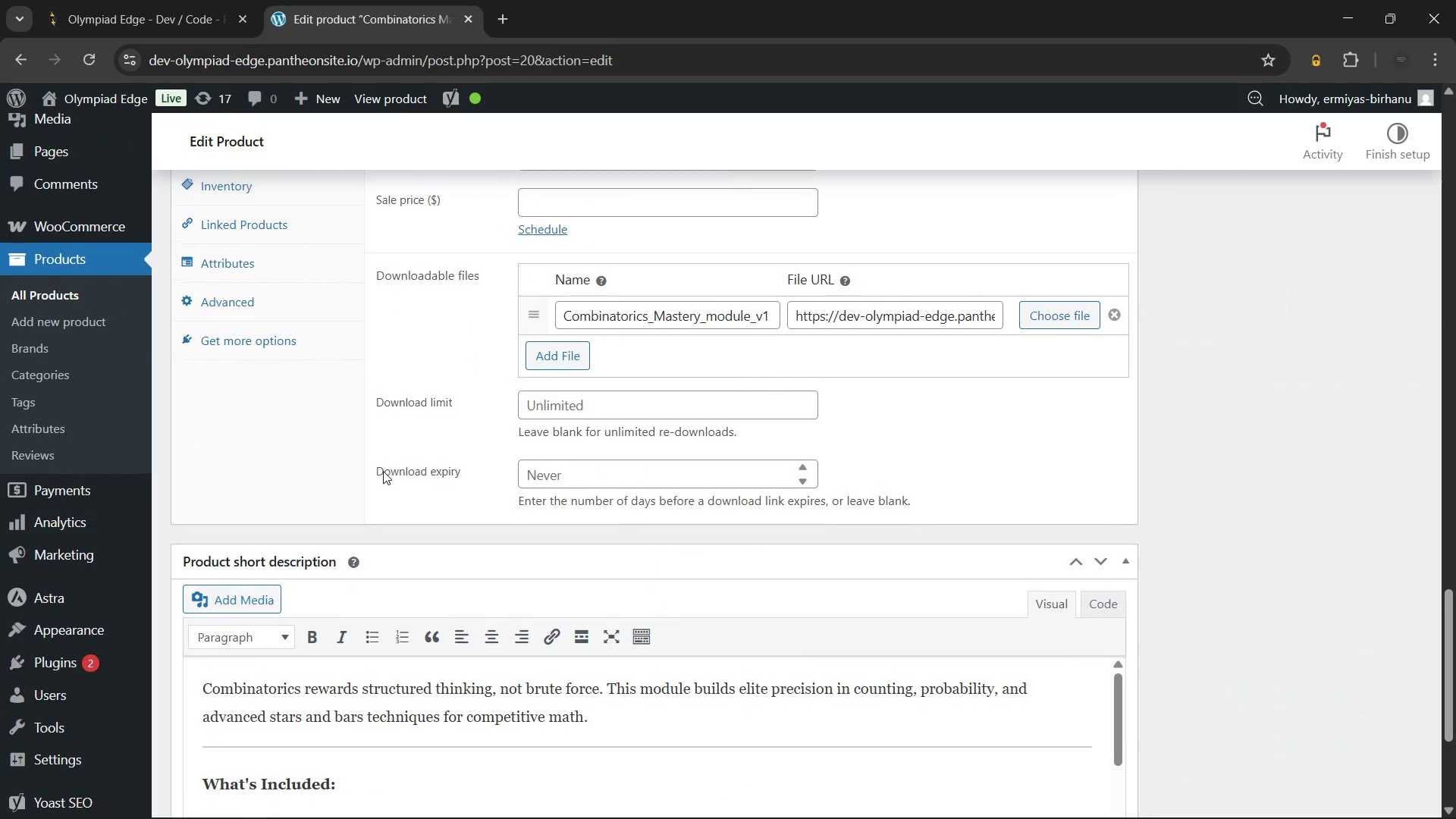 
wait(115.31)
 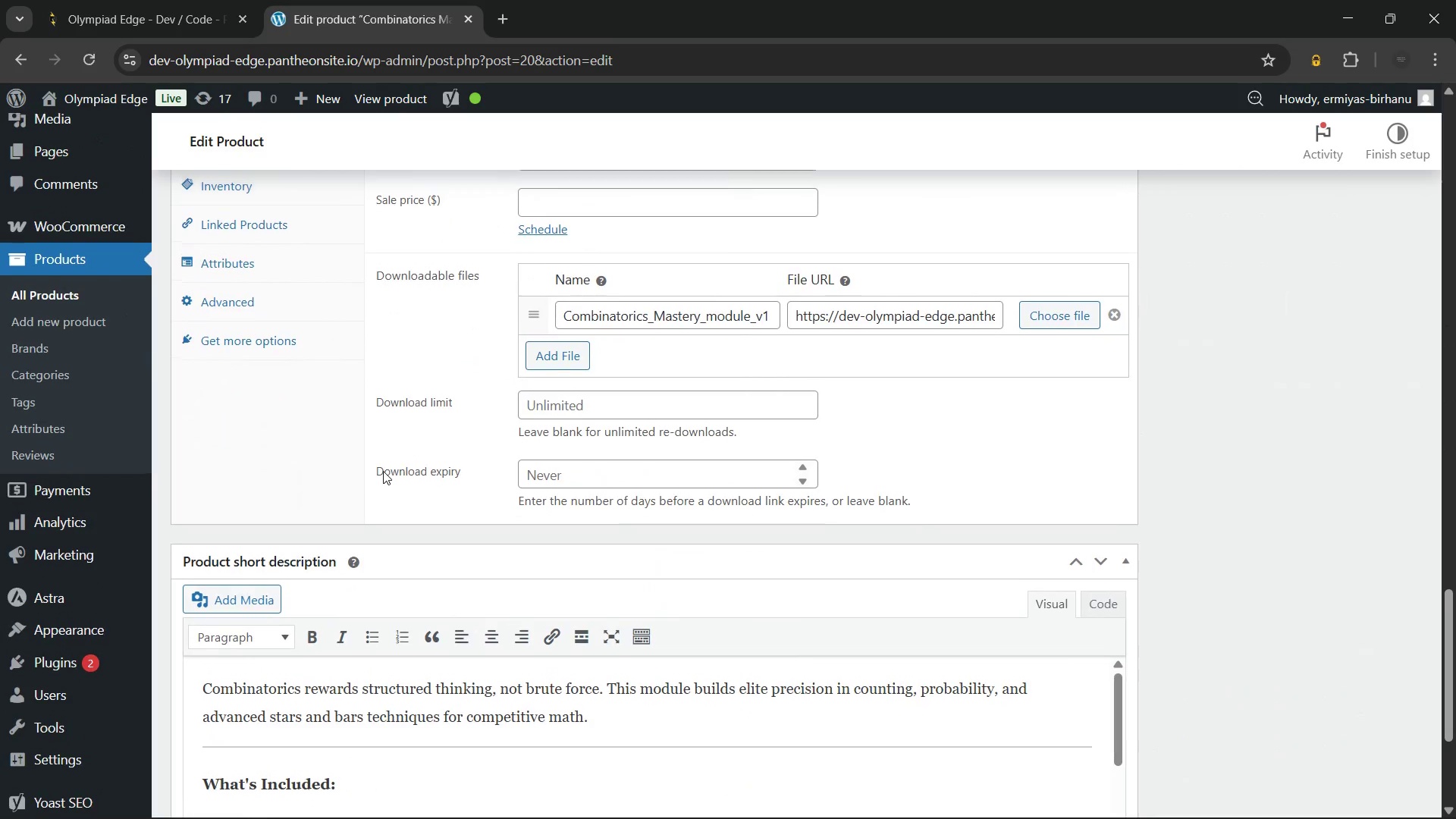 
left_click([560, 560])
 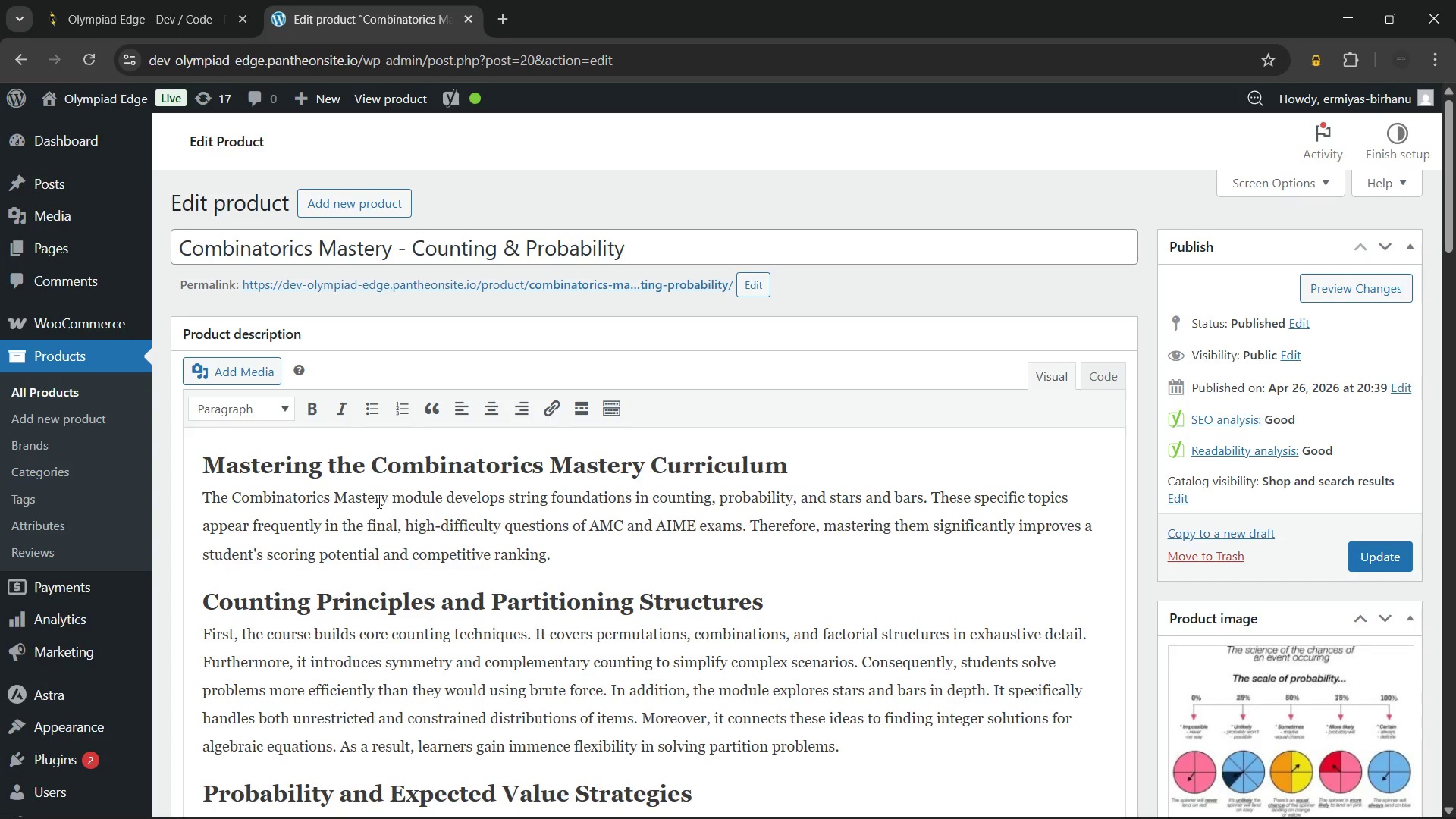 
wait(5.19)
 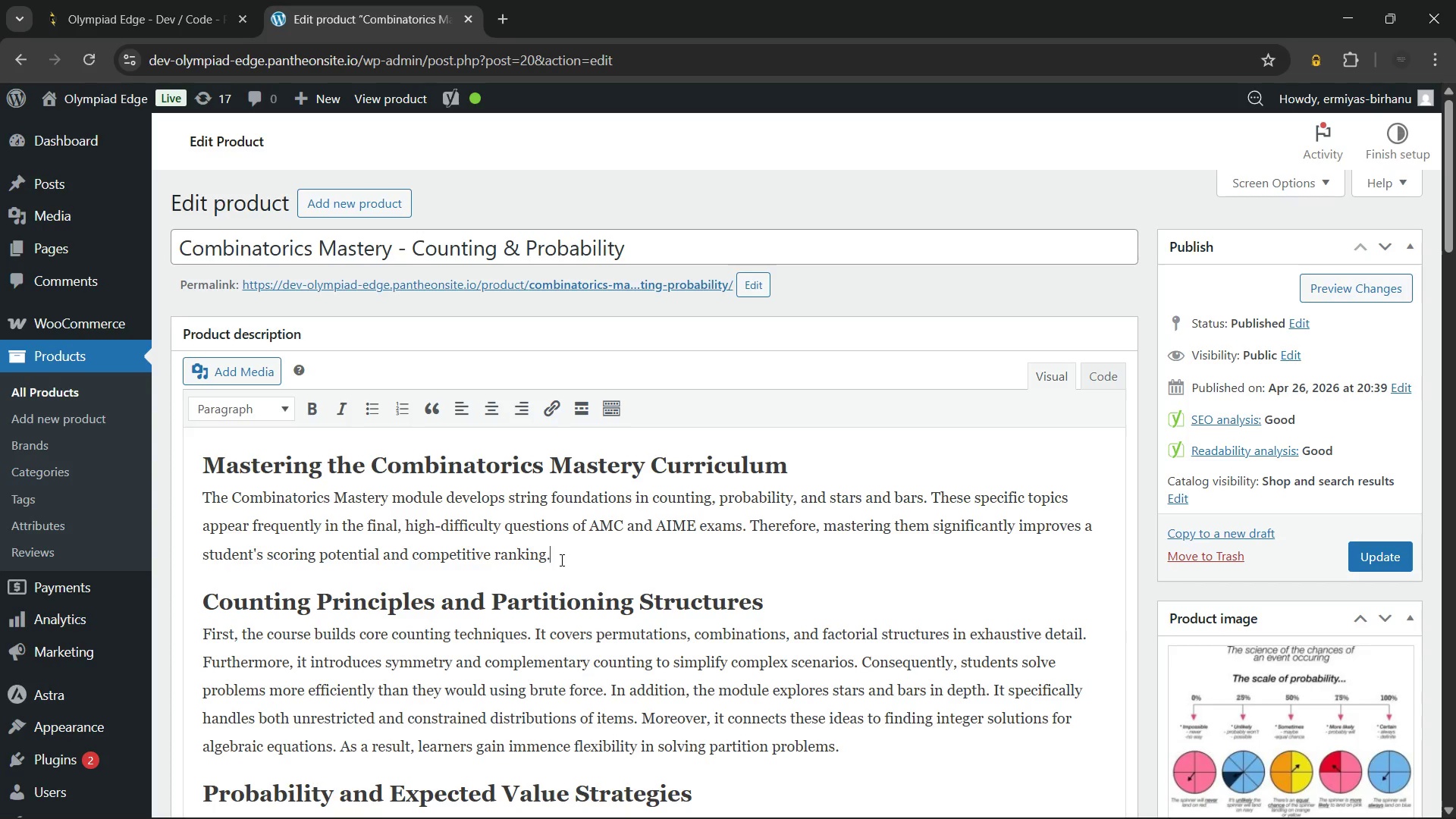 
left_click_drag(start_coordinate=[442, 500], to_coordinate=[229, 505])
 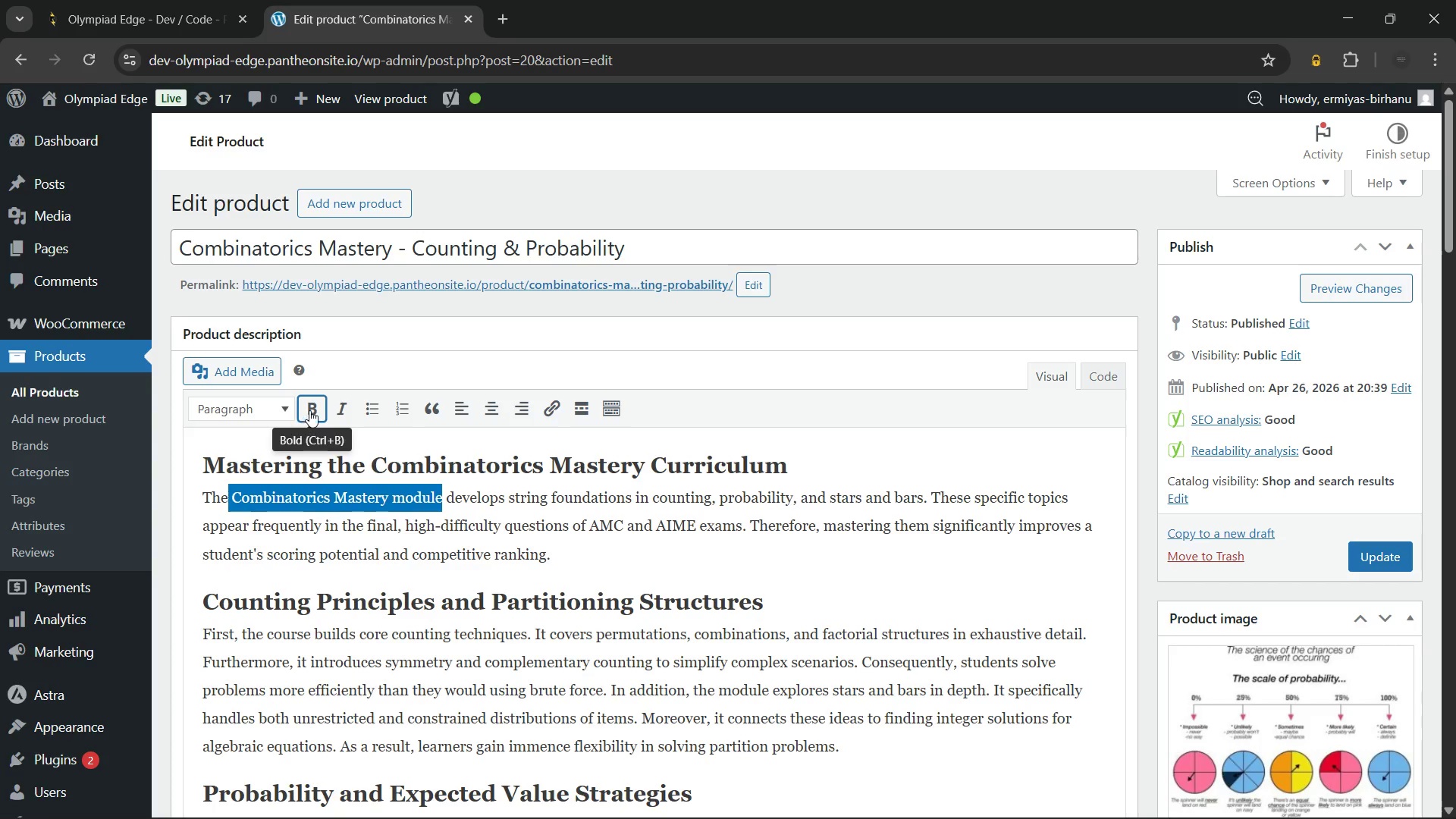 
left_click([309, 410])
 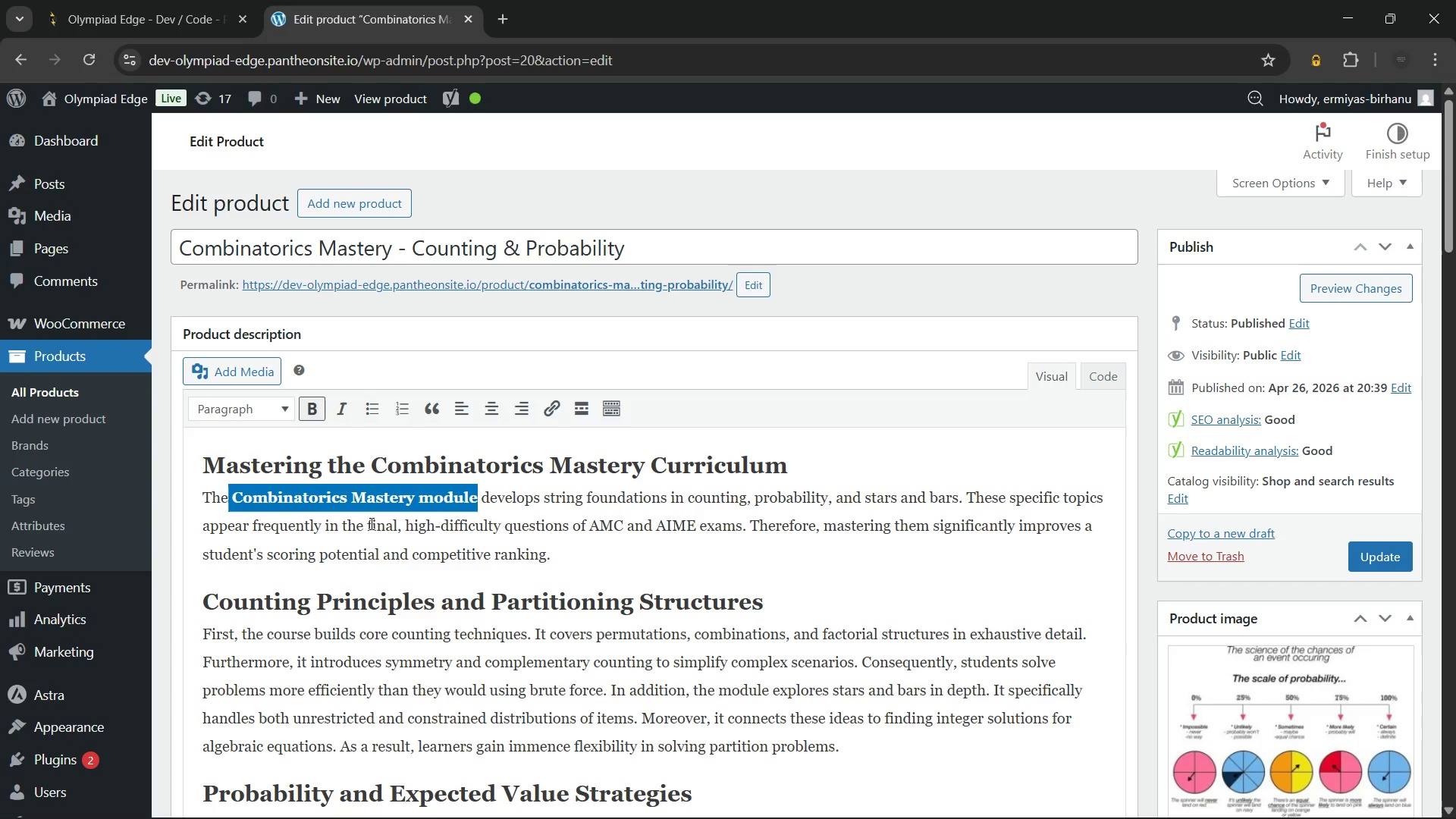 
wait(40.59)
 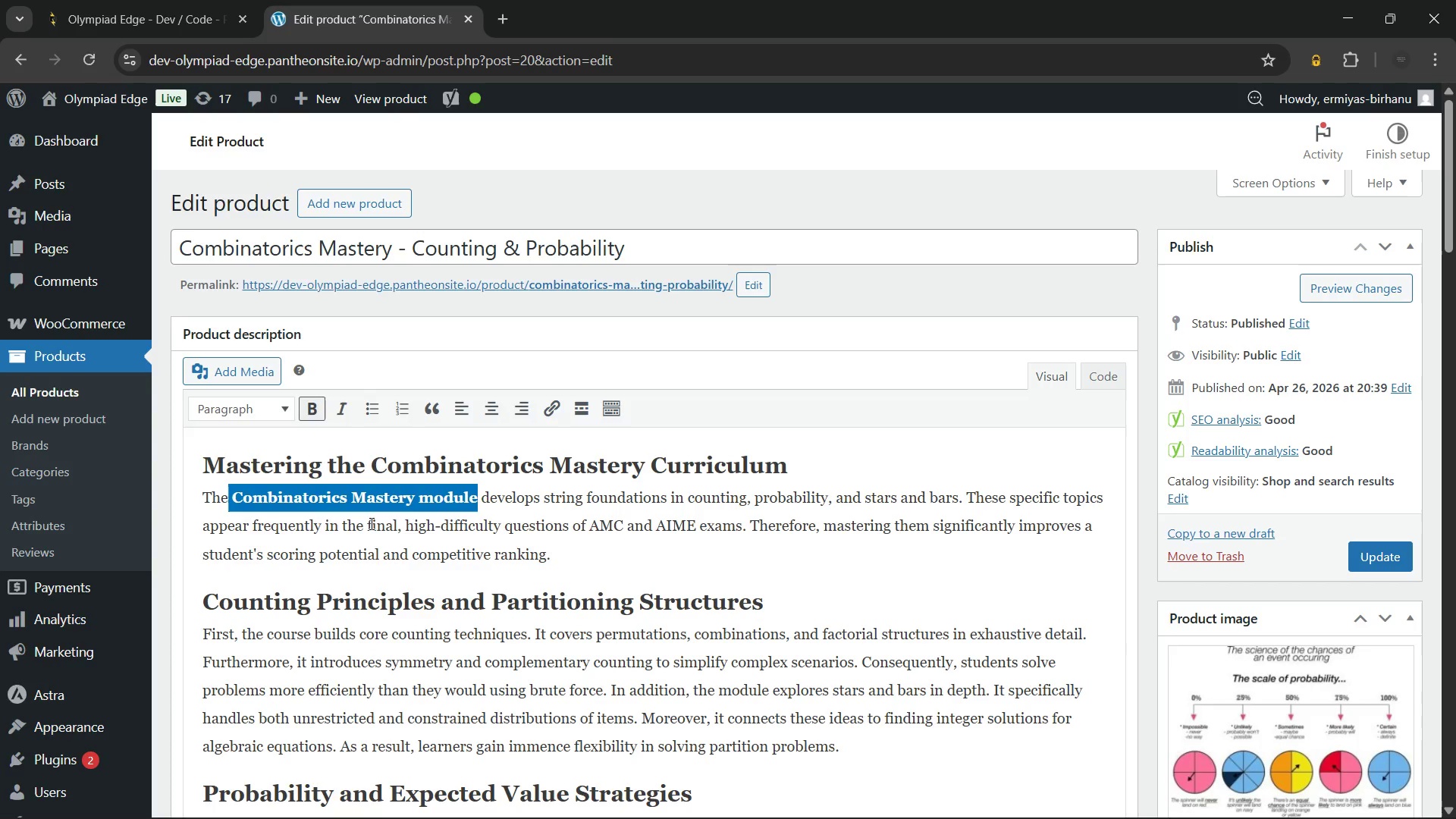 
left_click([430, 463])
 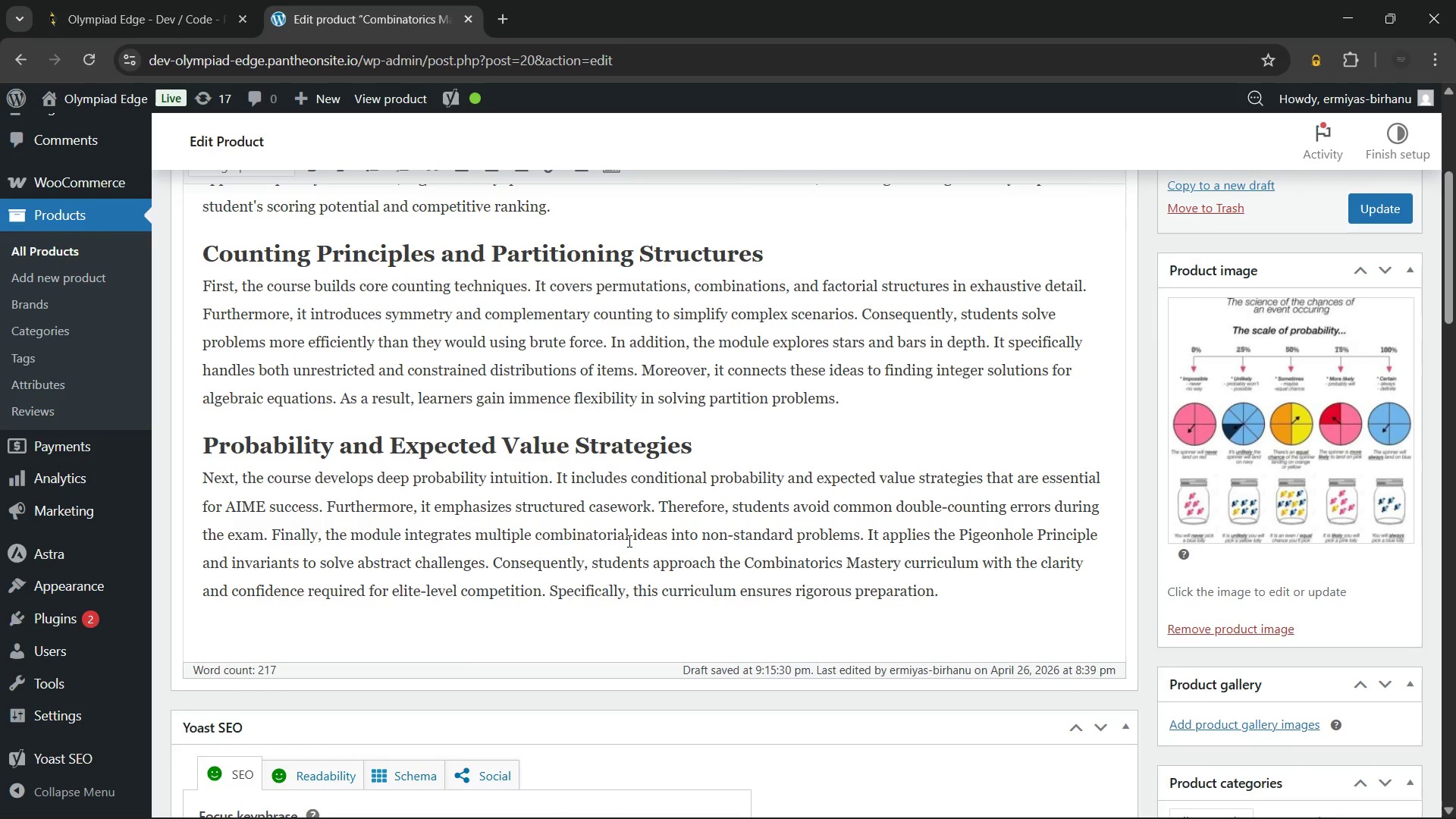 
wait(9.23)
 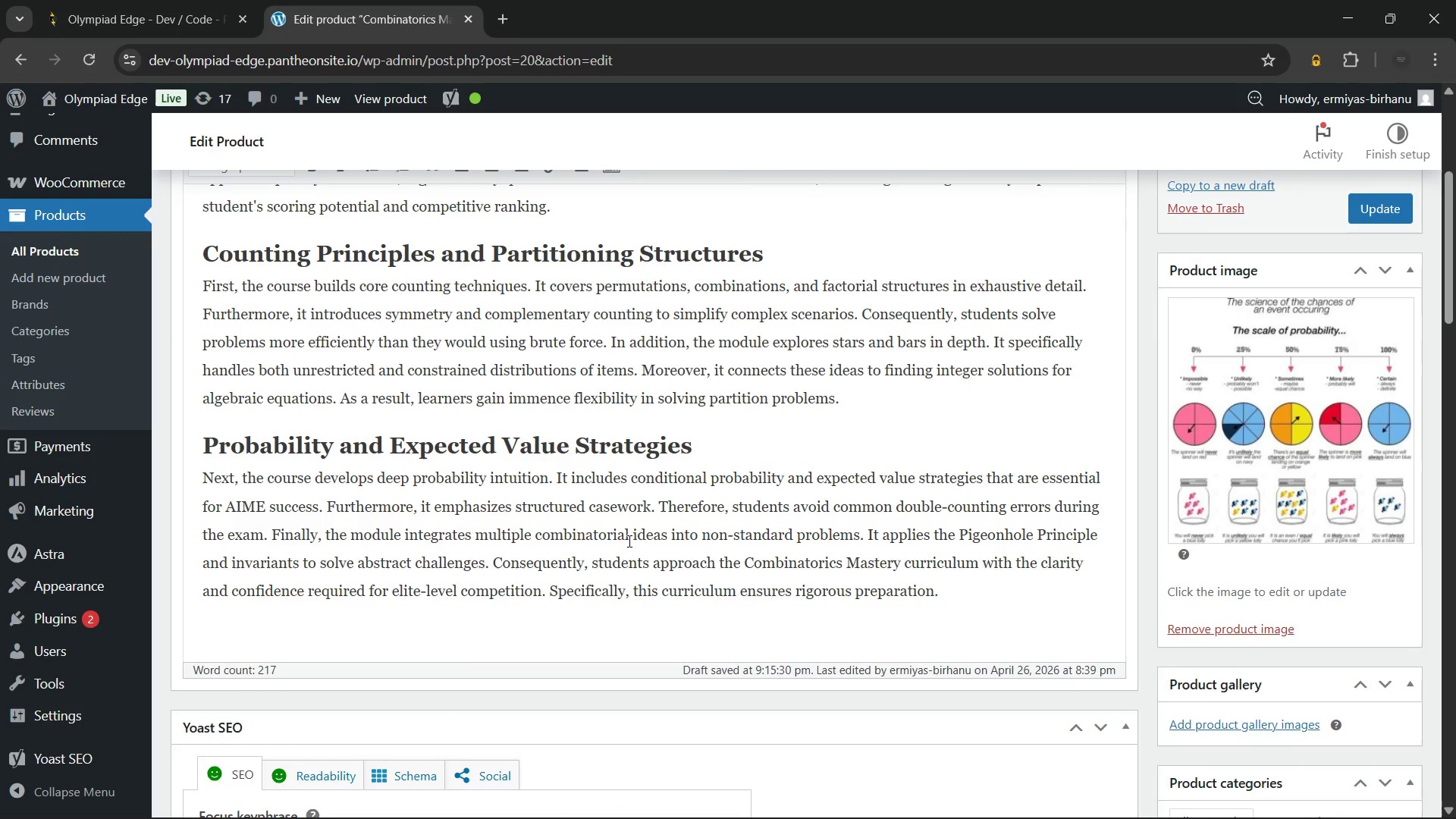 
left_click([1377, 558])
 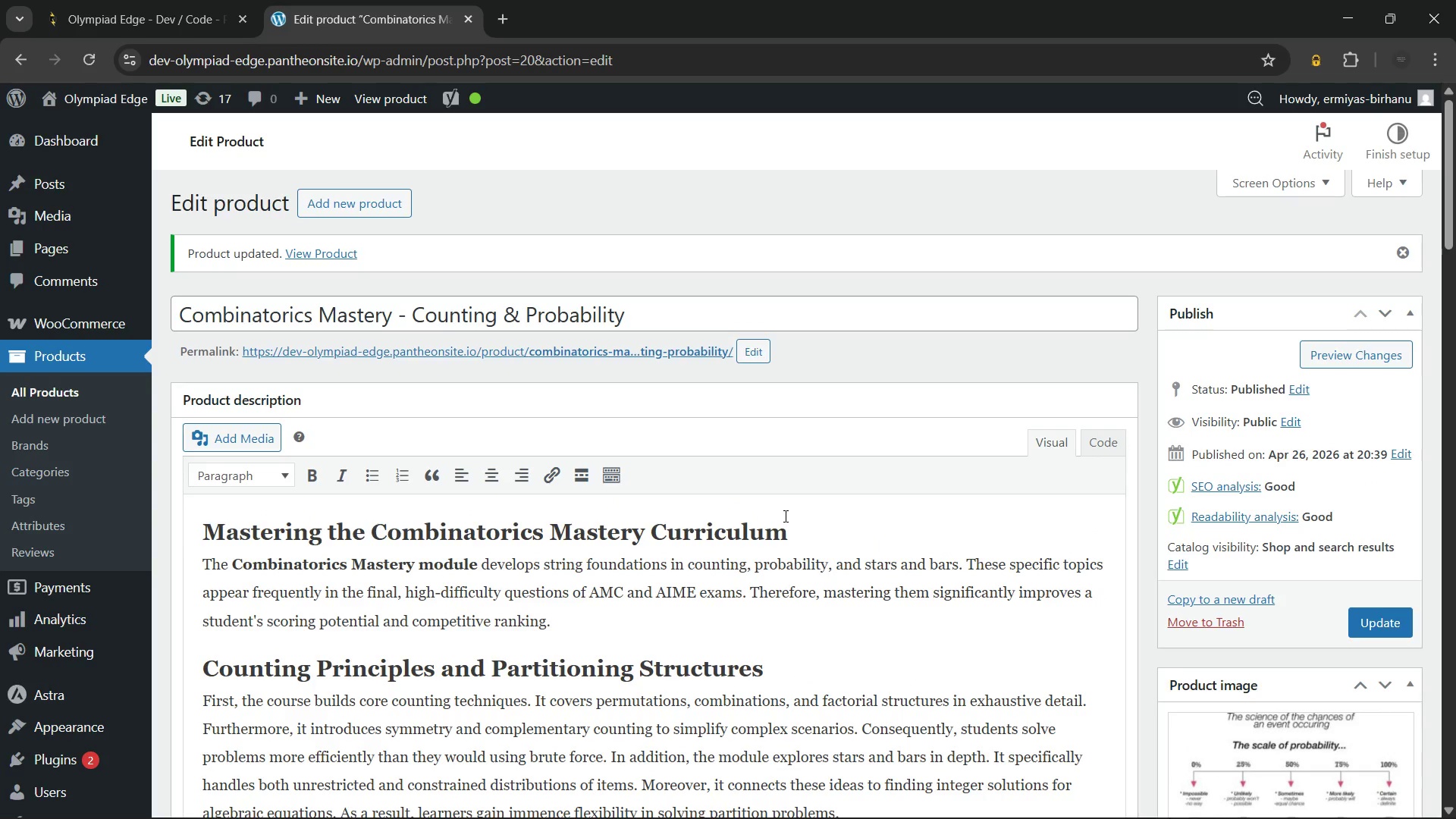 
wait(33.47)
 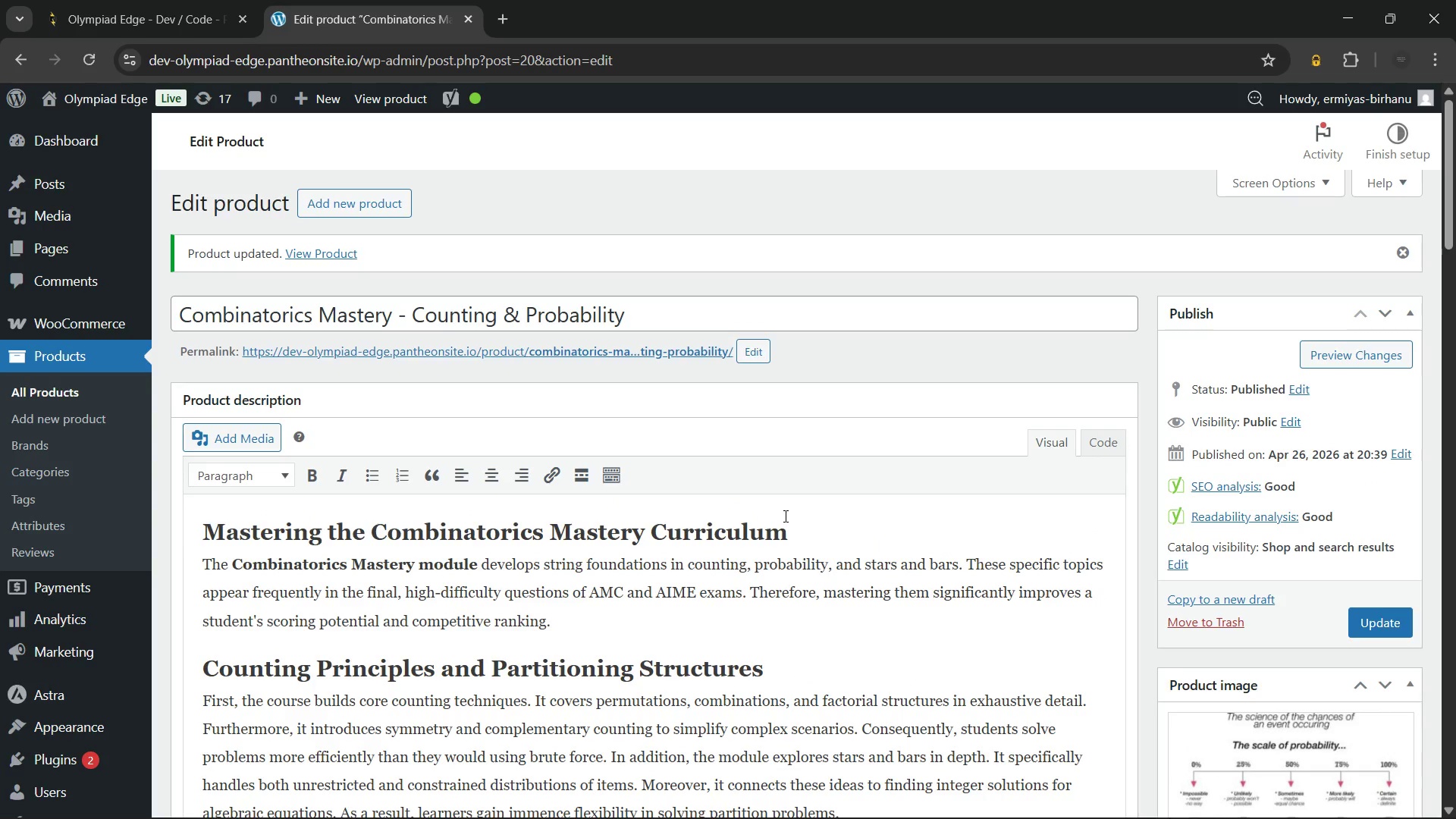 
left_click([67, 253])
 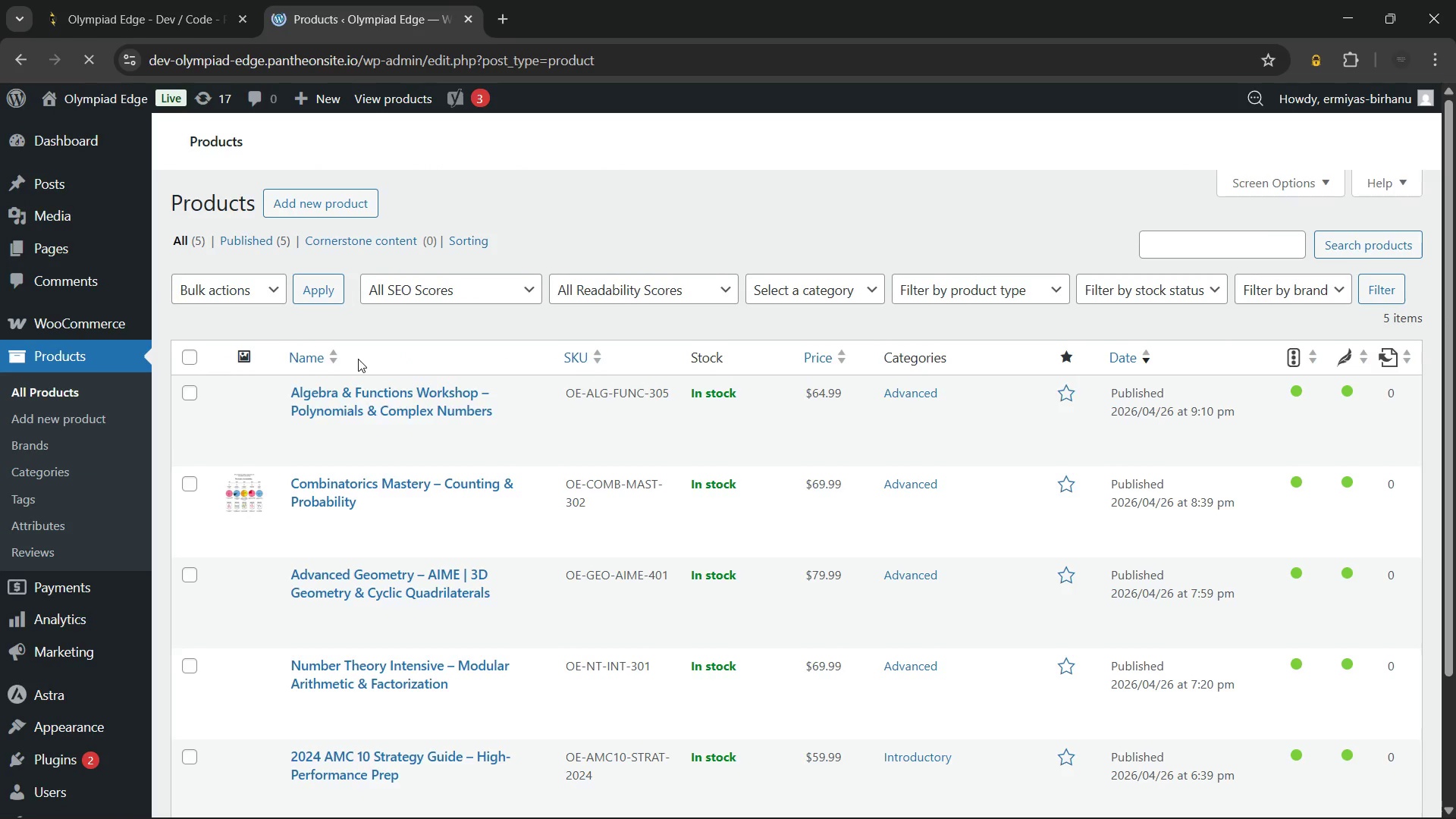 
wait(9.77)
 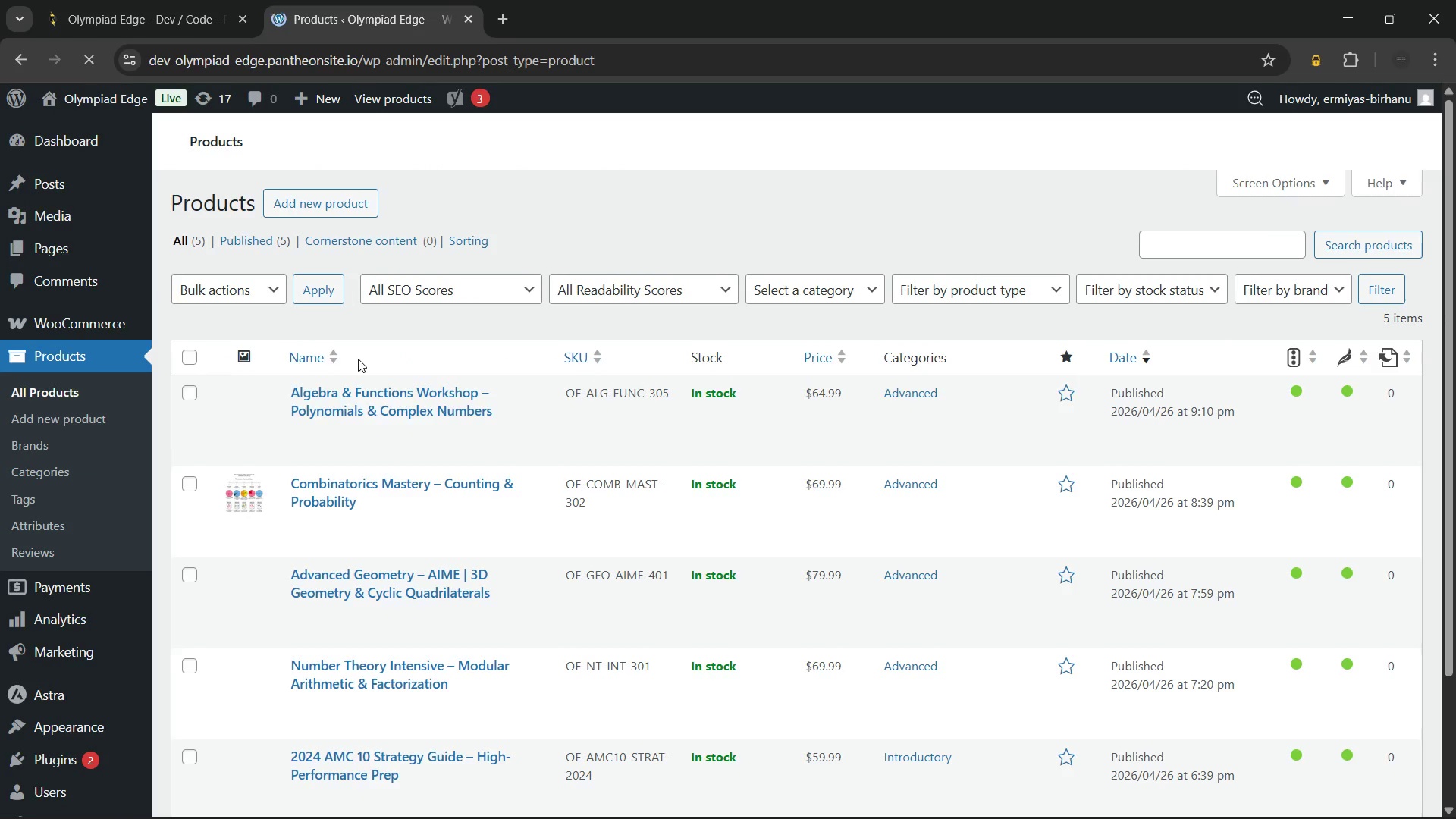 
left_click([367, 577])
 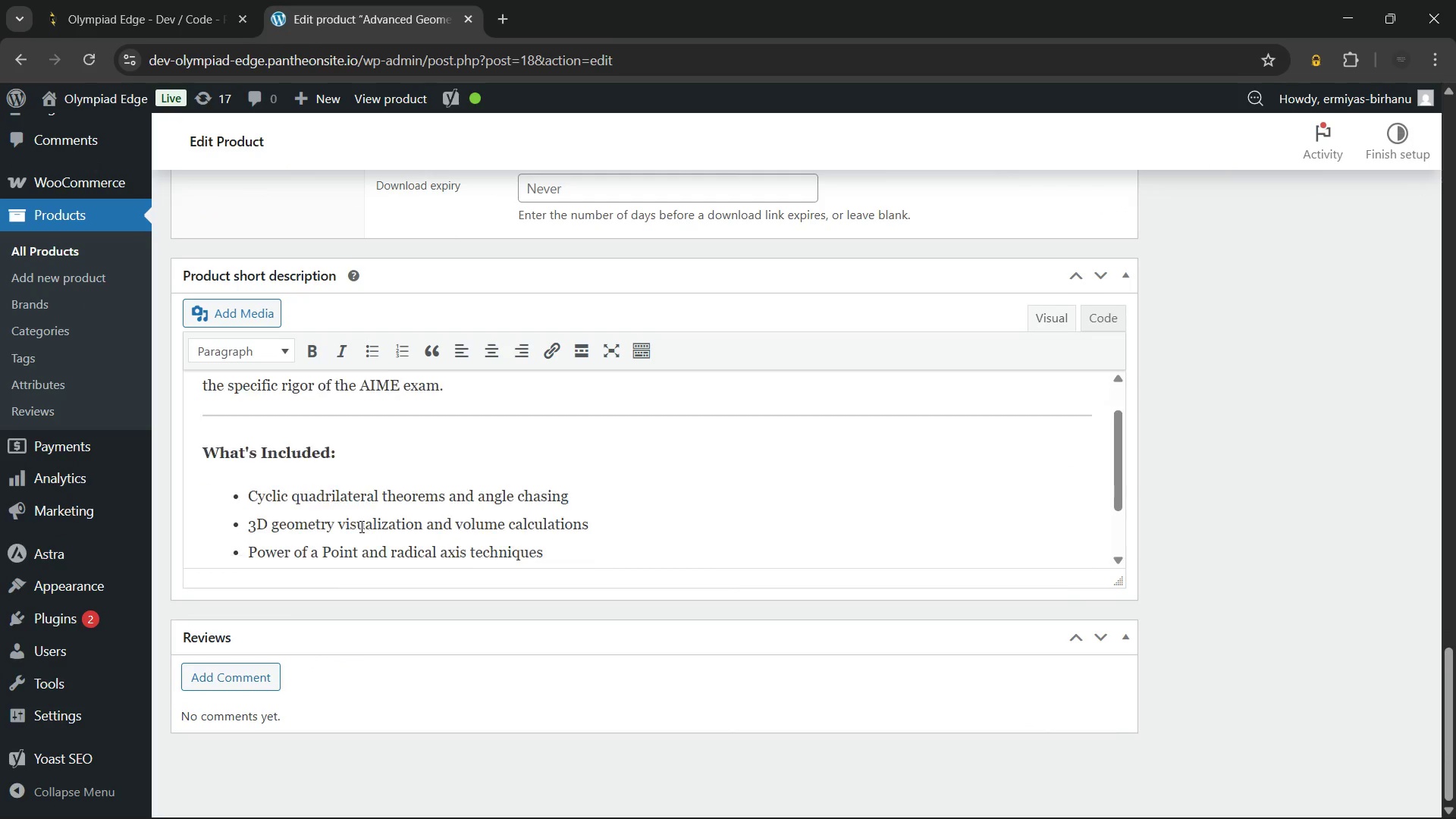 
wait(58.72)
 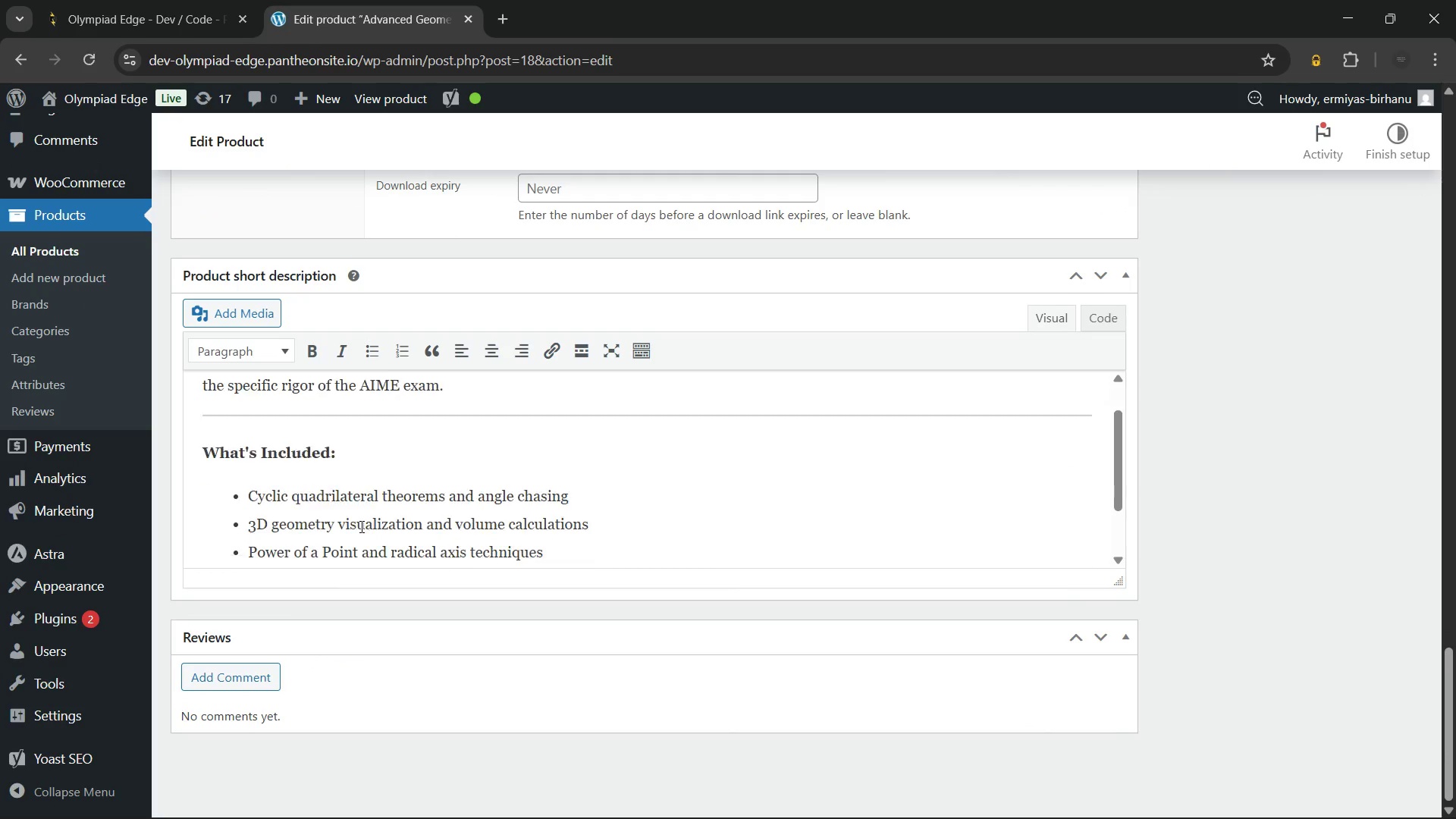 
left_click([1378, 546])
 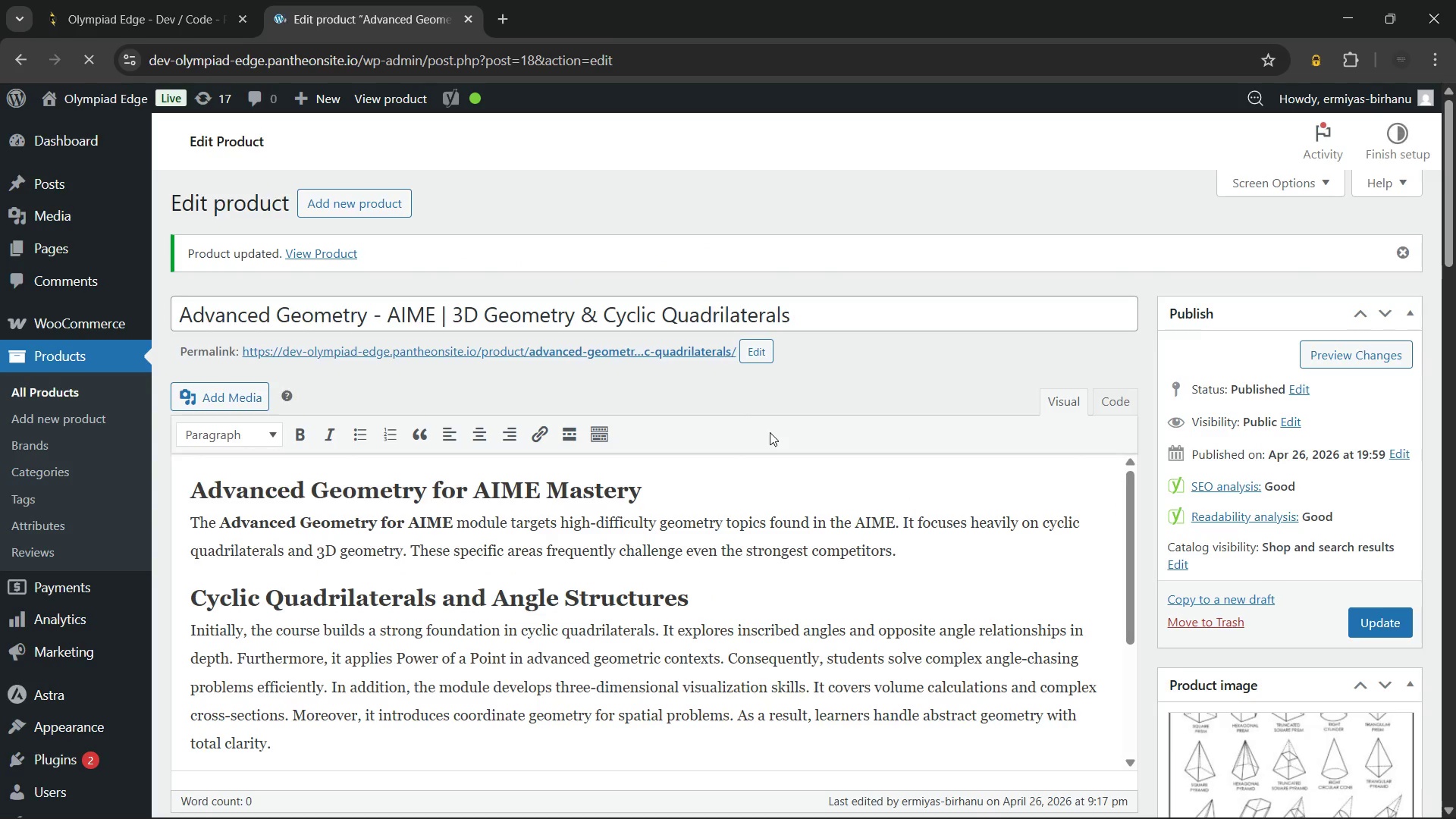 
wait(14.77)
 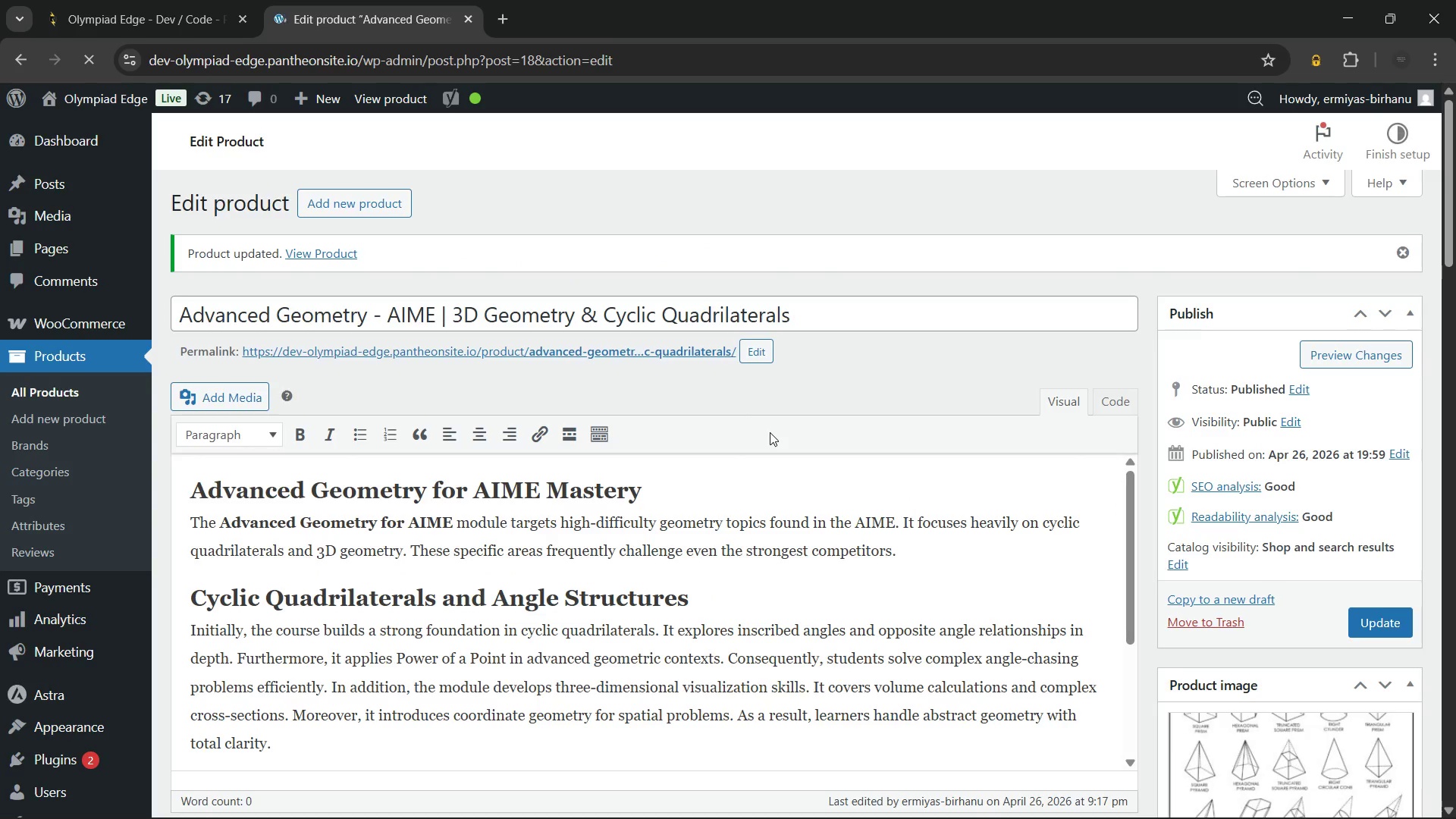 
left_click([52, 393])
 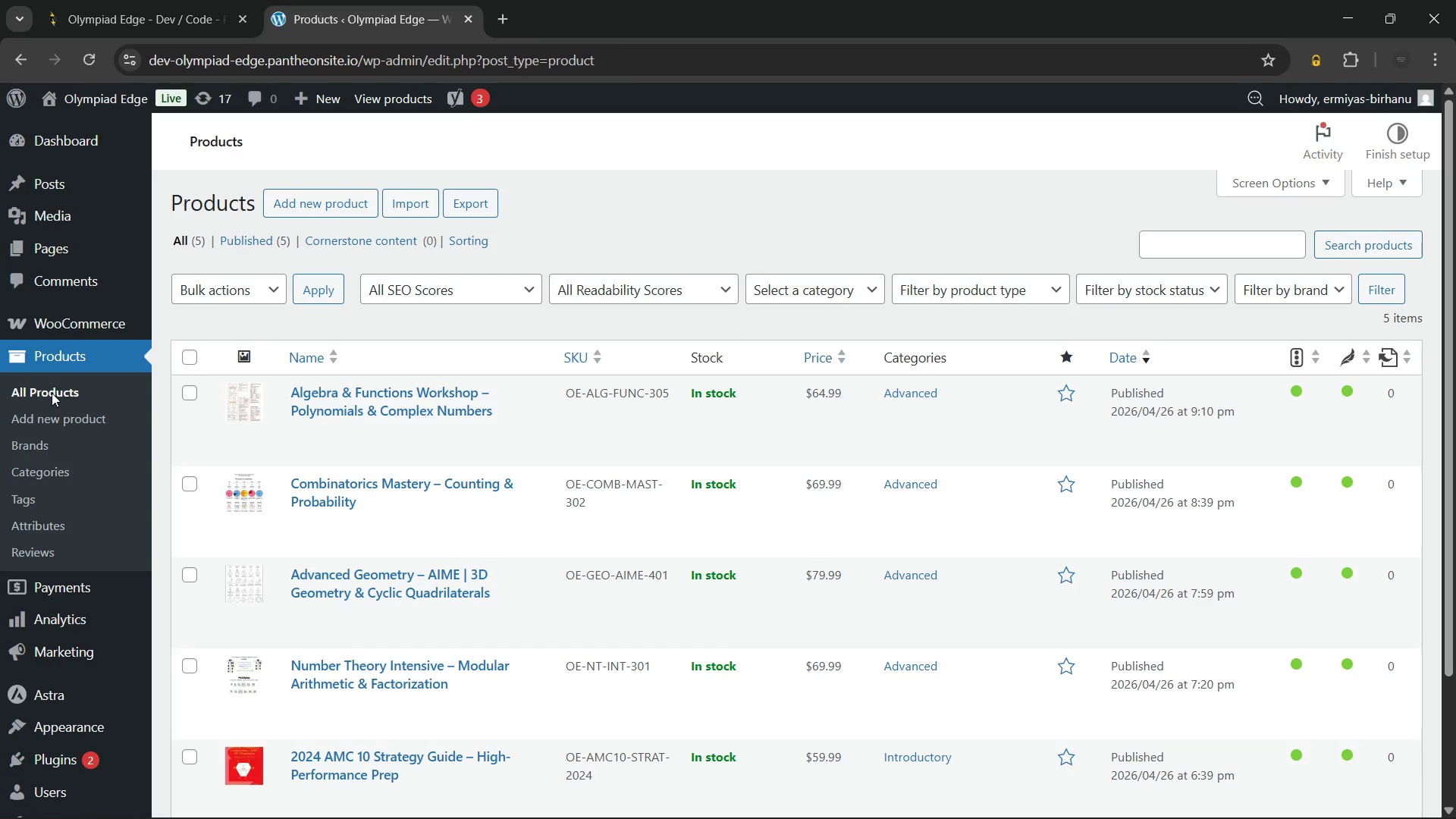 
wait(37.92)
 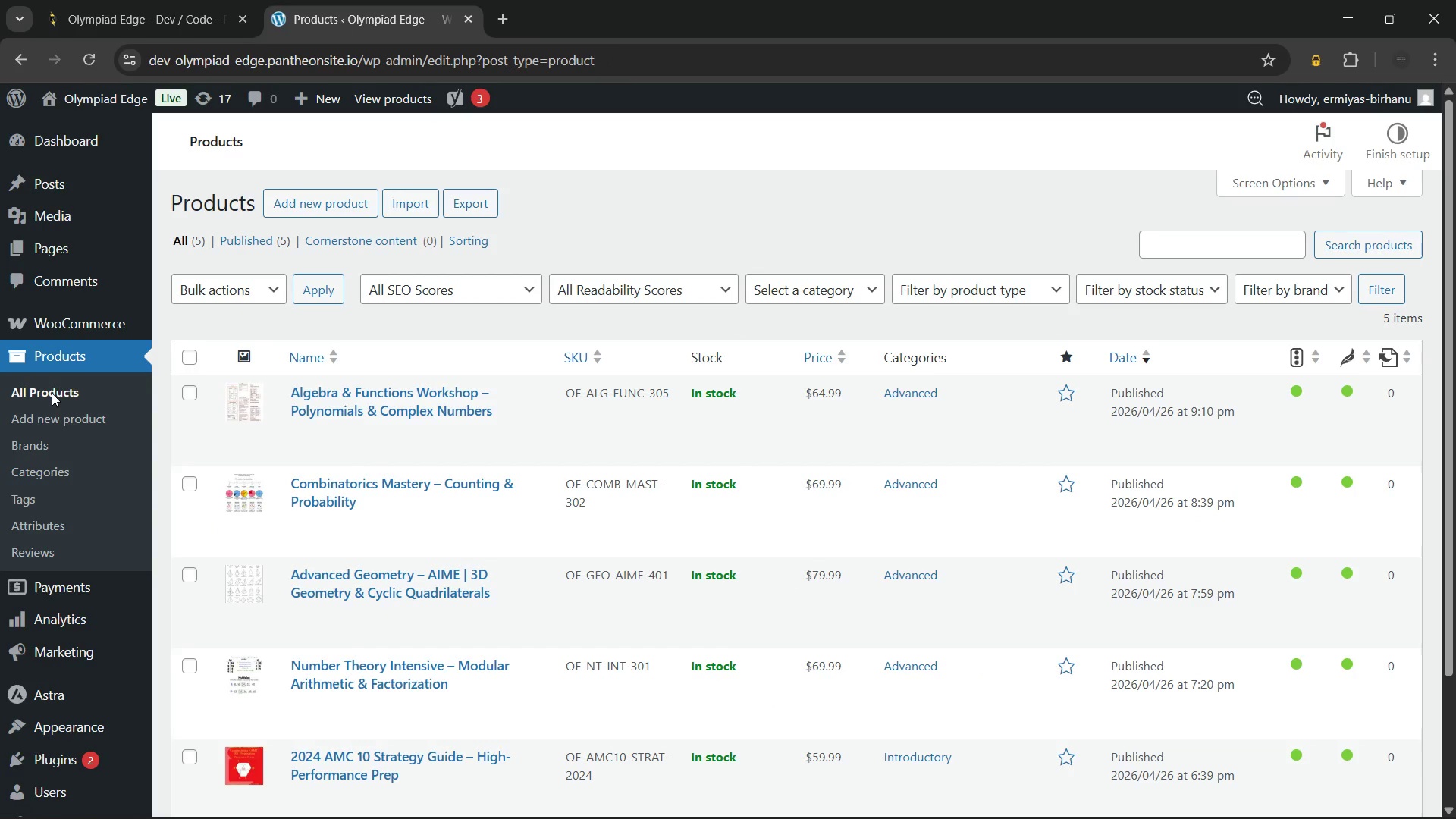 
scroll: coordinate [598, 505], scroll_direction: down, amount: 3.0
 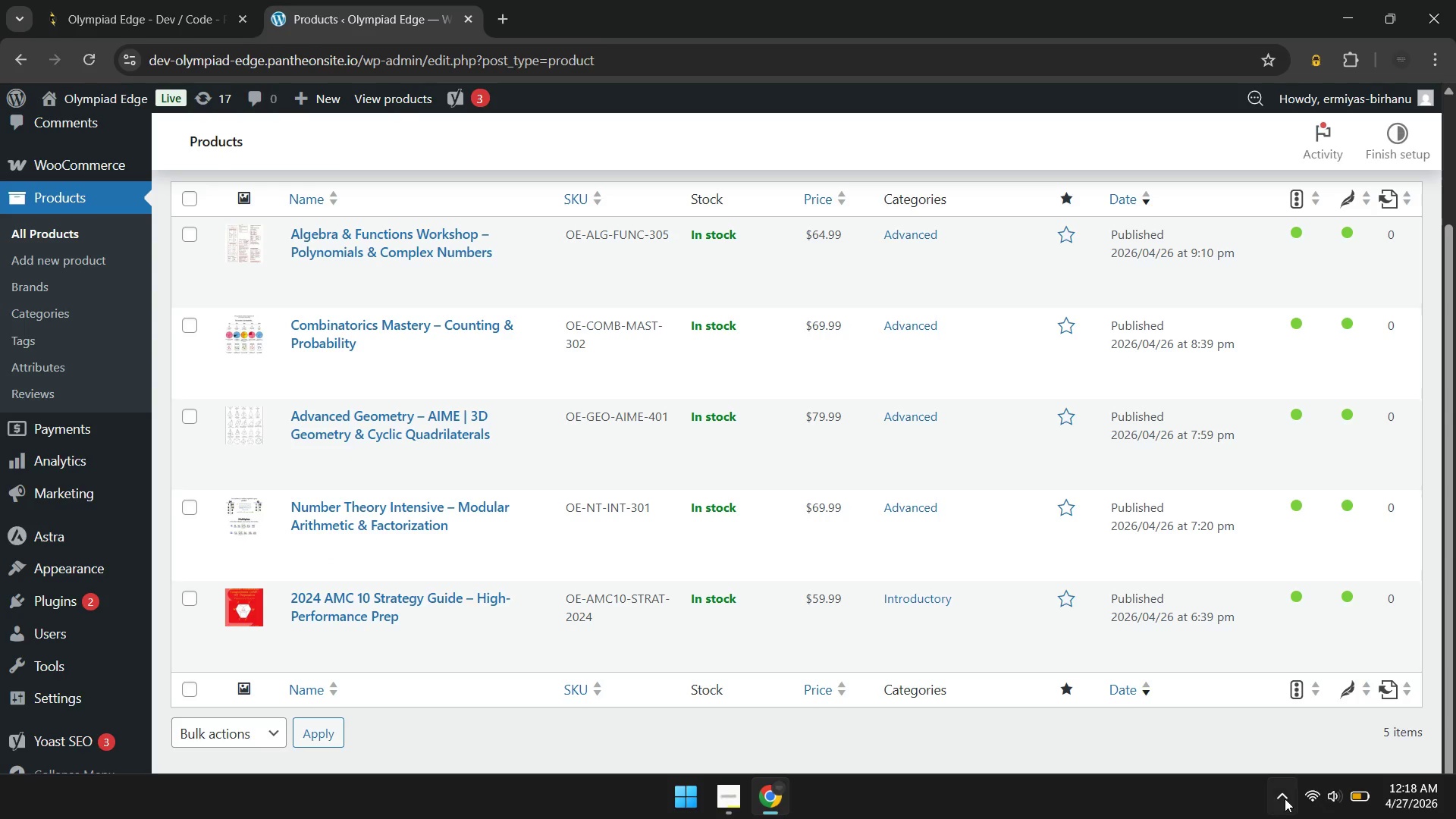 
left_click([1288, 799])
 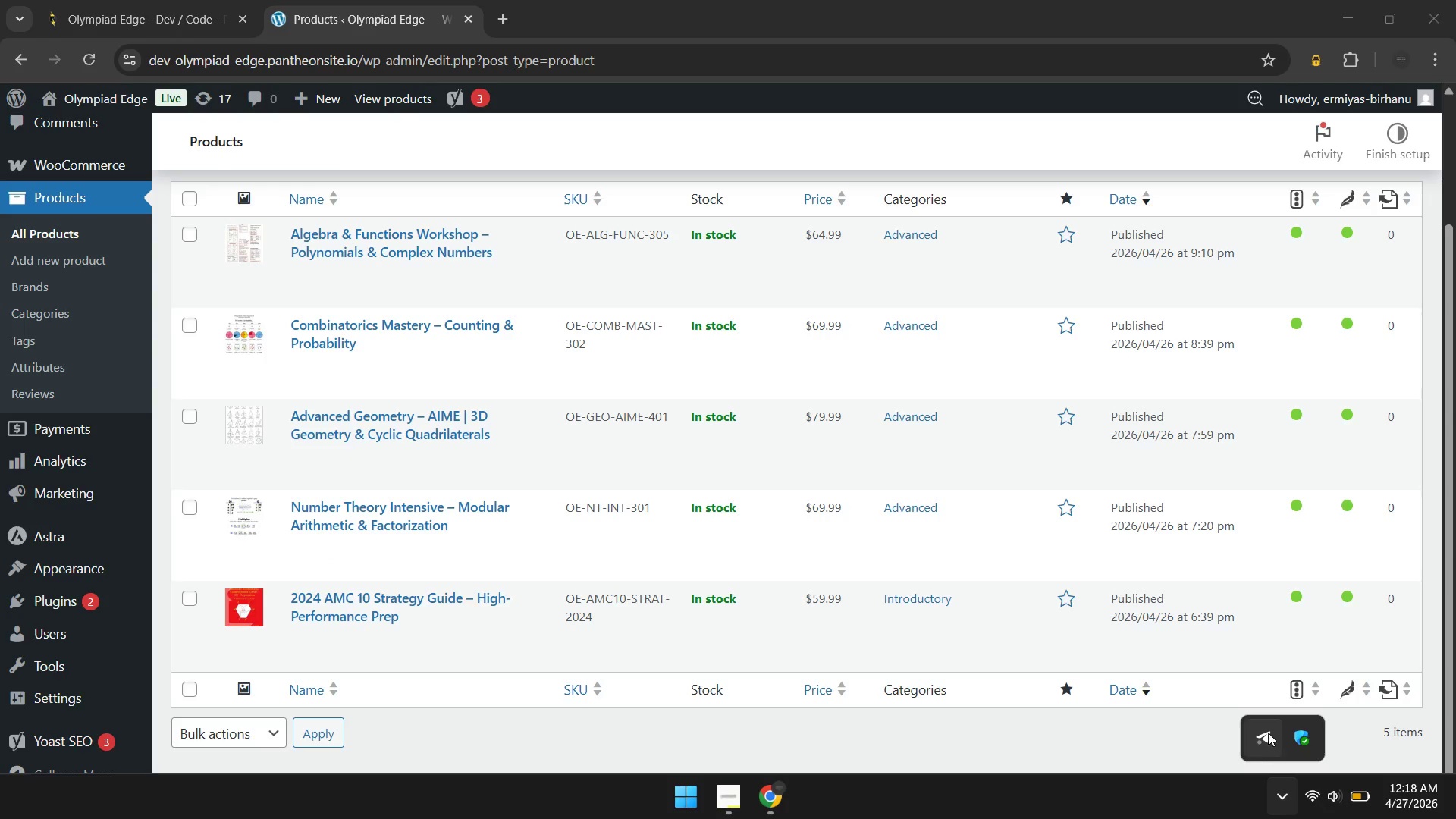 
left_click([1268, 732])
 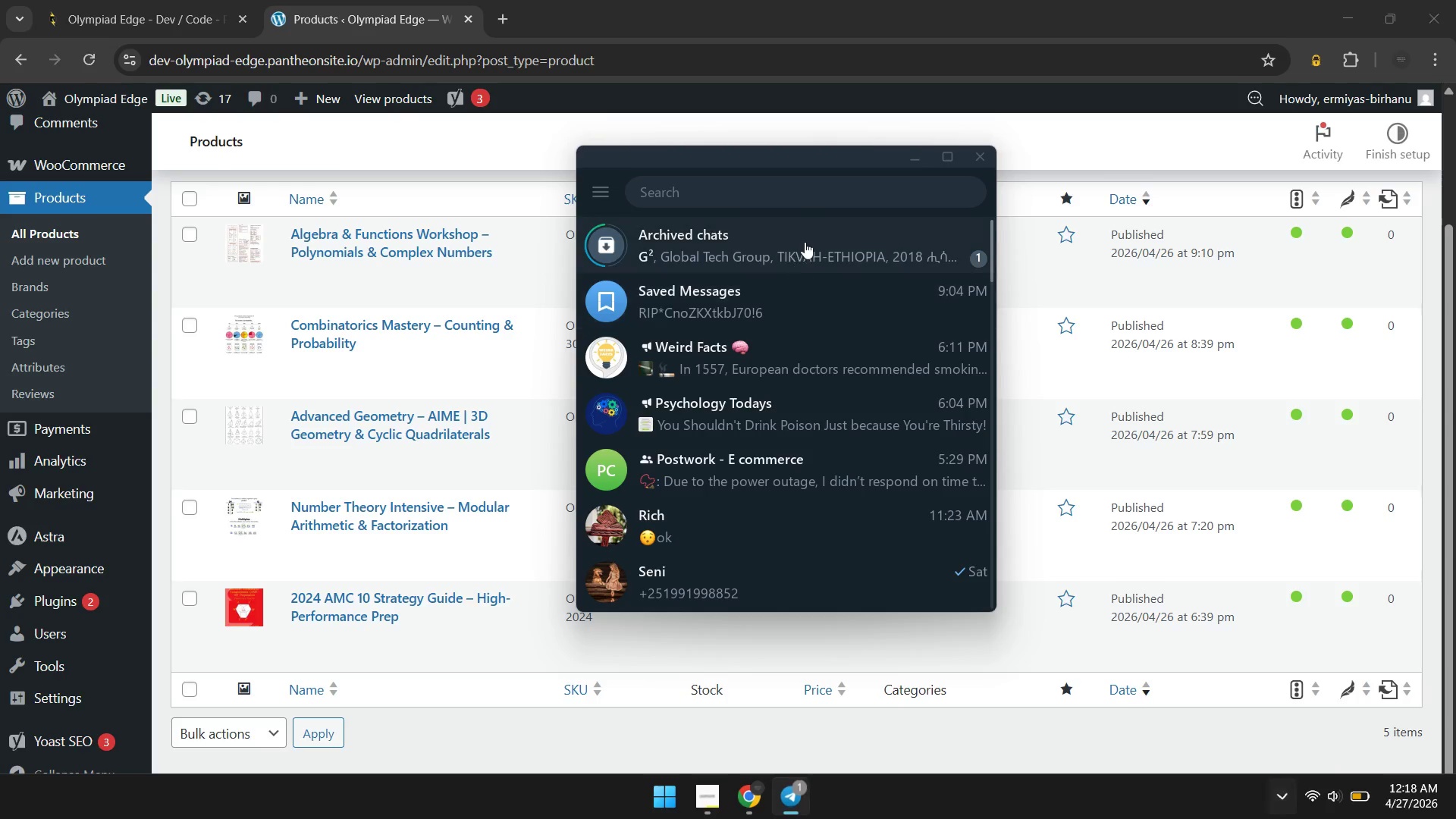 
left_click([808, 238])
 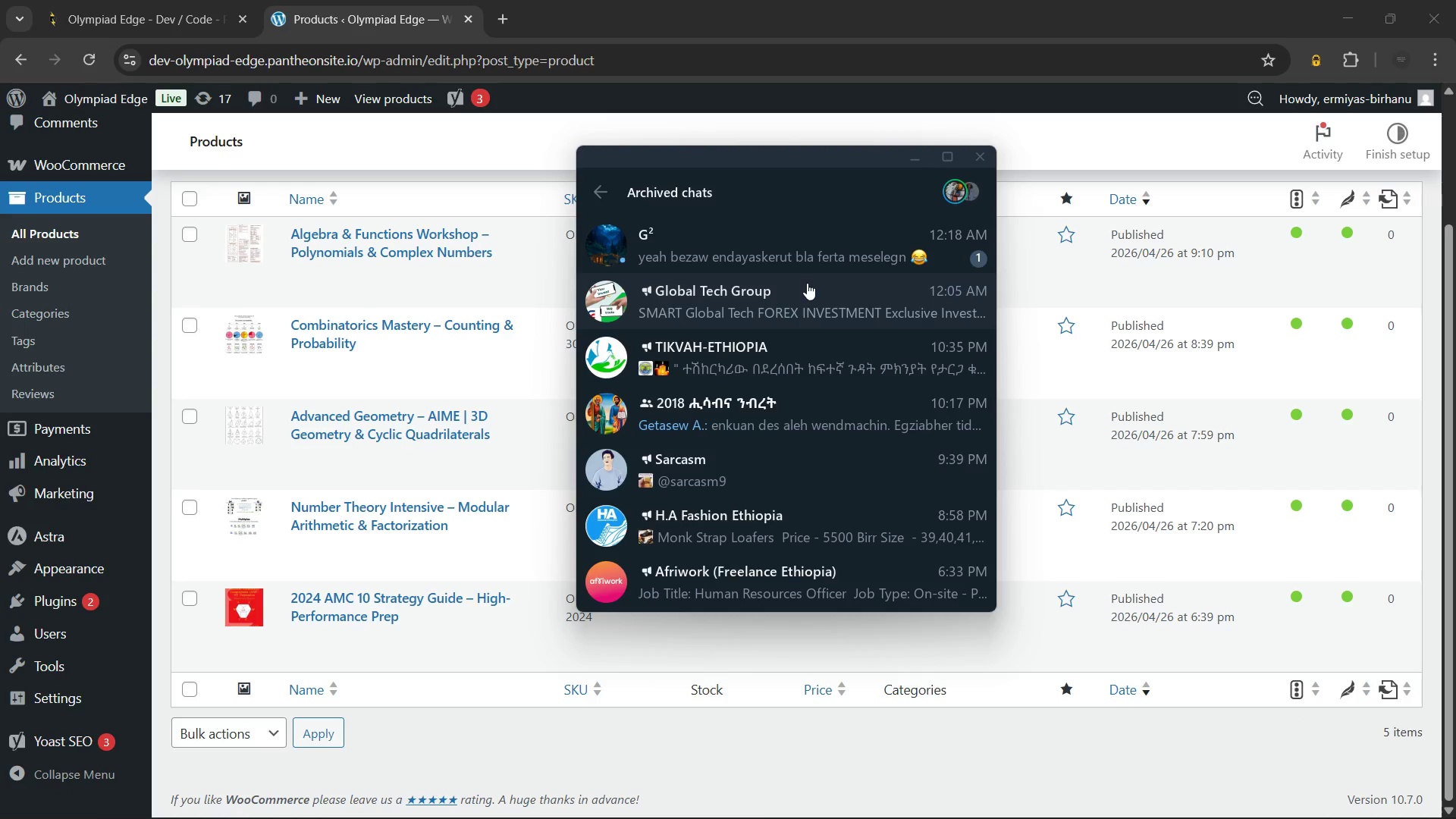 
wait(5.47)
 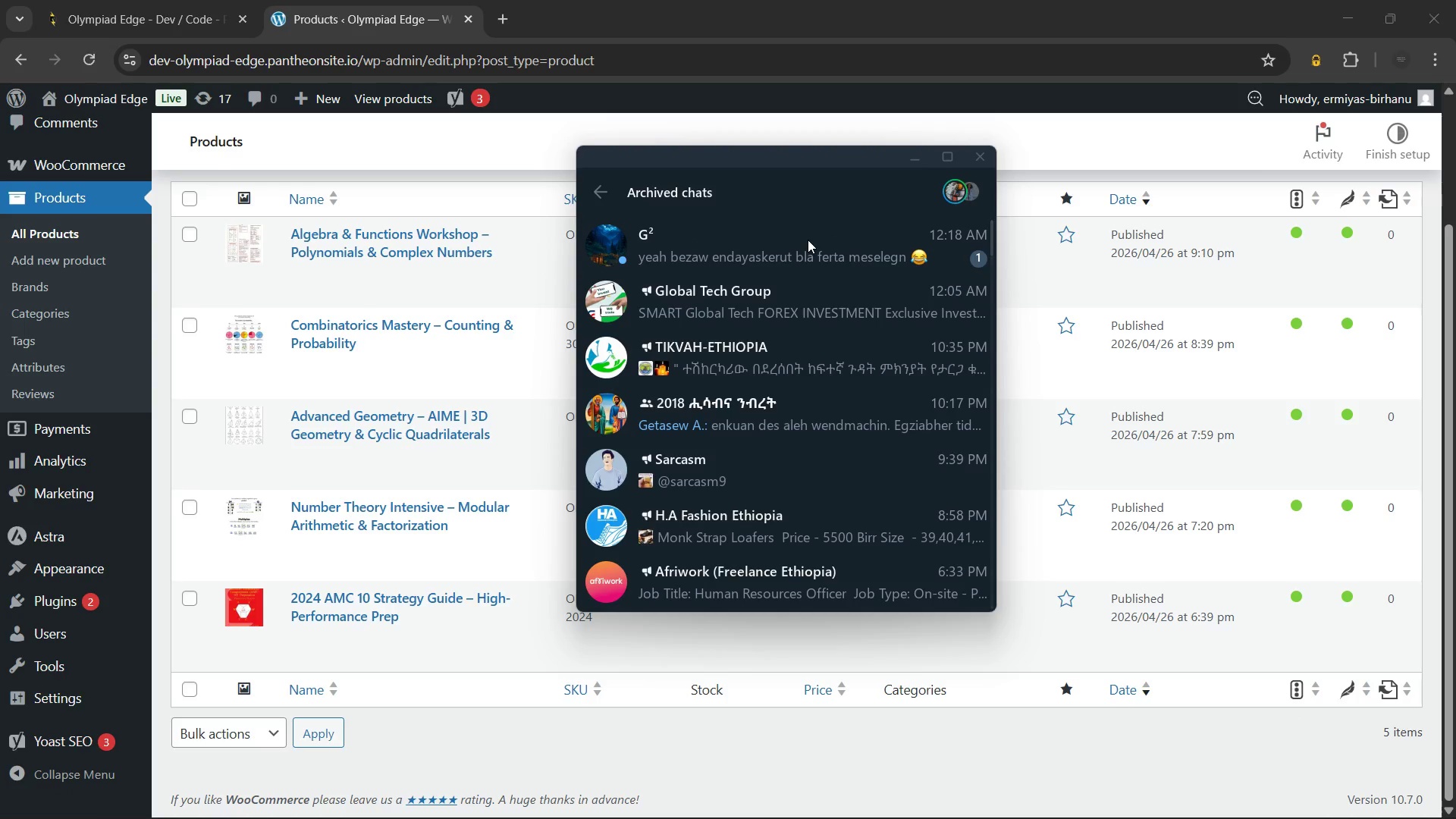 
left_click([805, 251])
 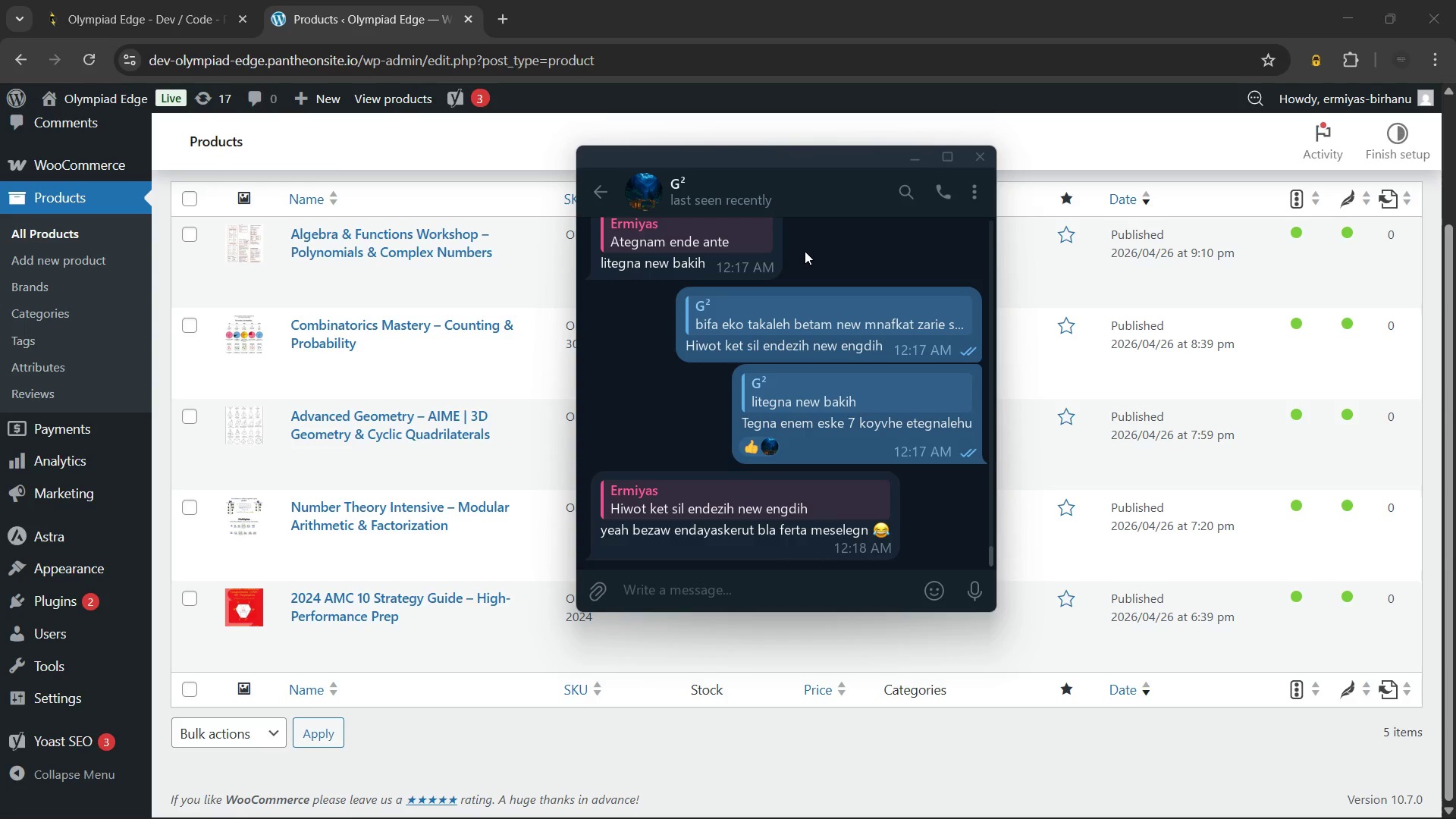 
type(yarglh bruh)
 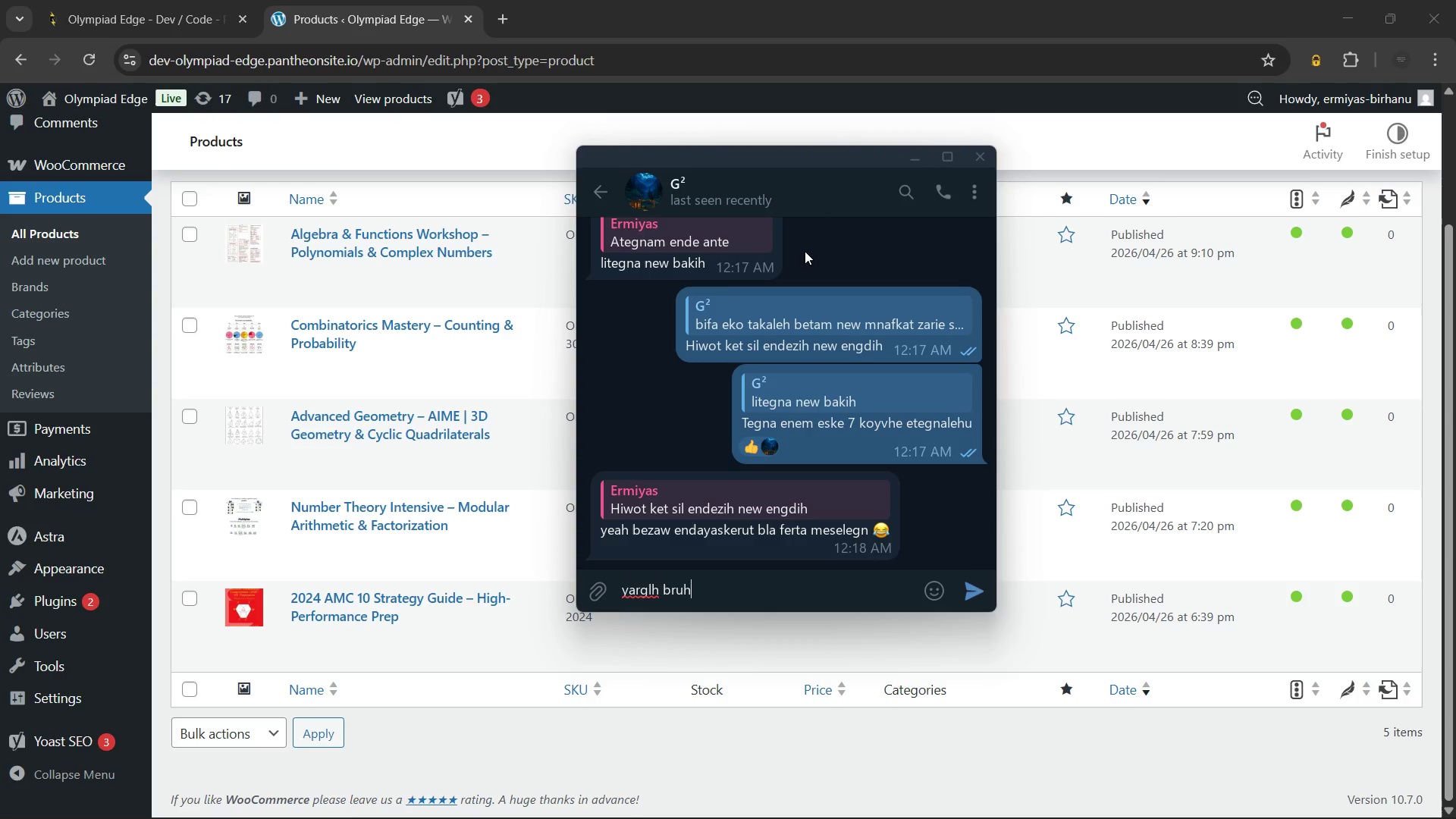 
type( yargle)
key(Backspace)
key(Backspace)
type(lh)
 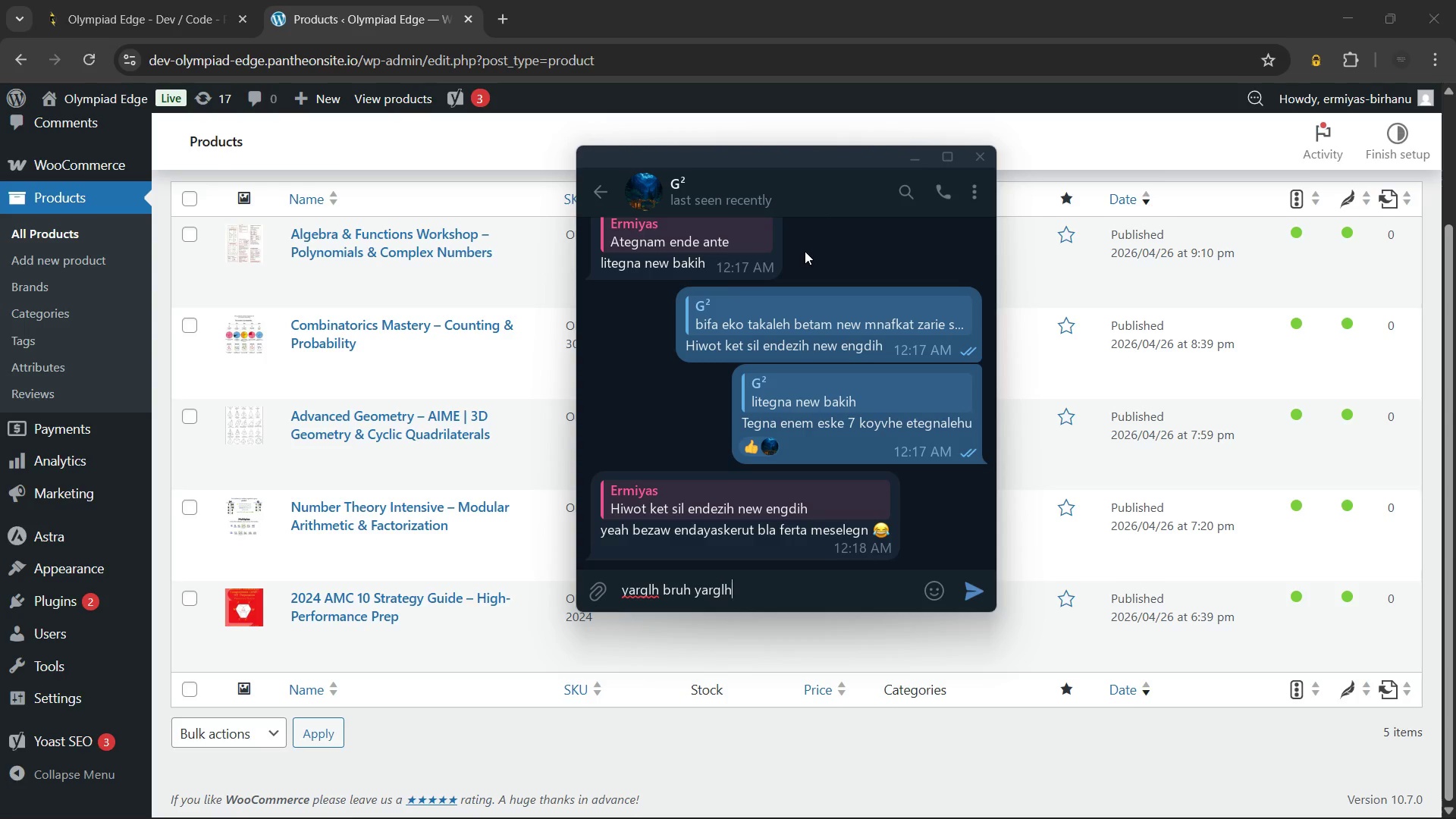 
key(Enter)
 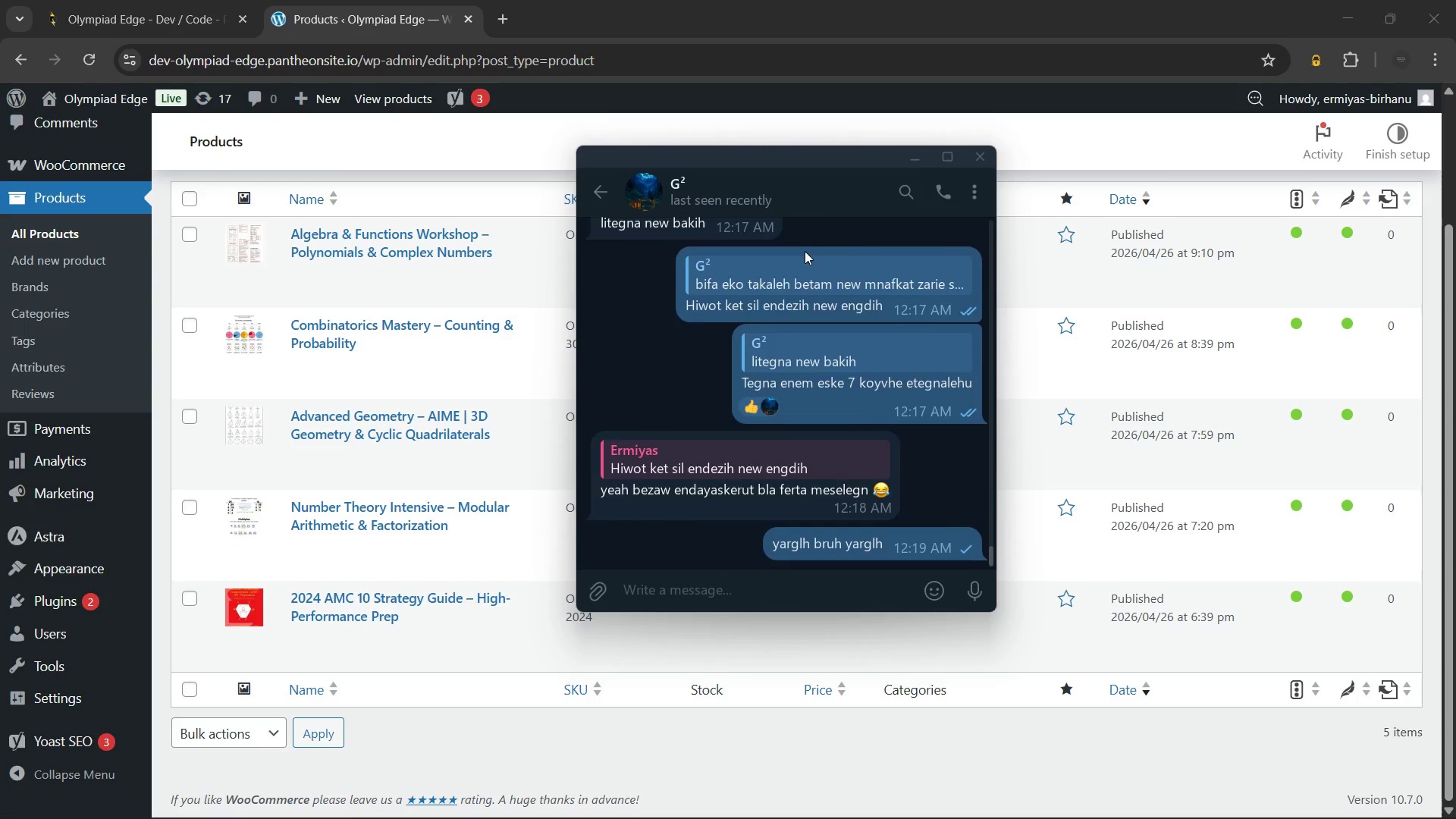 
key(Escape)
 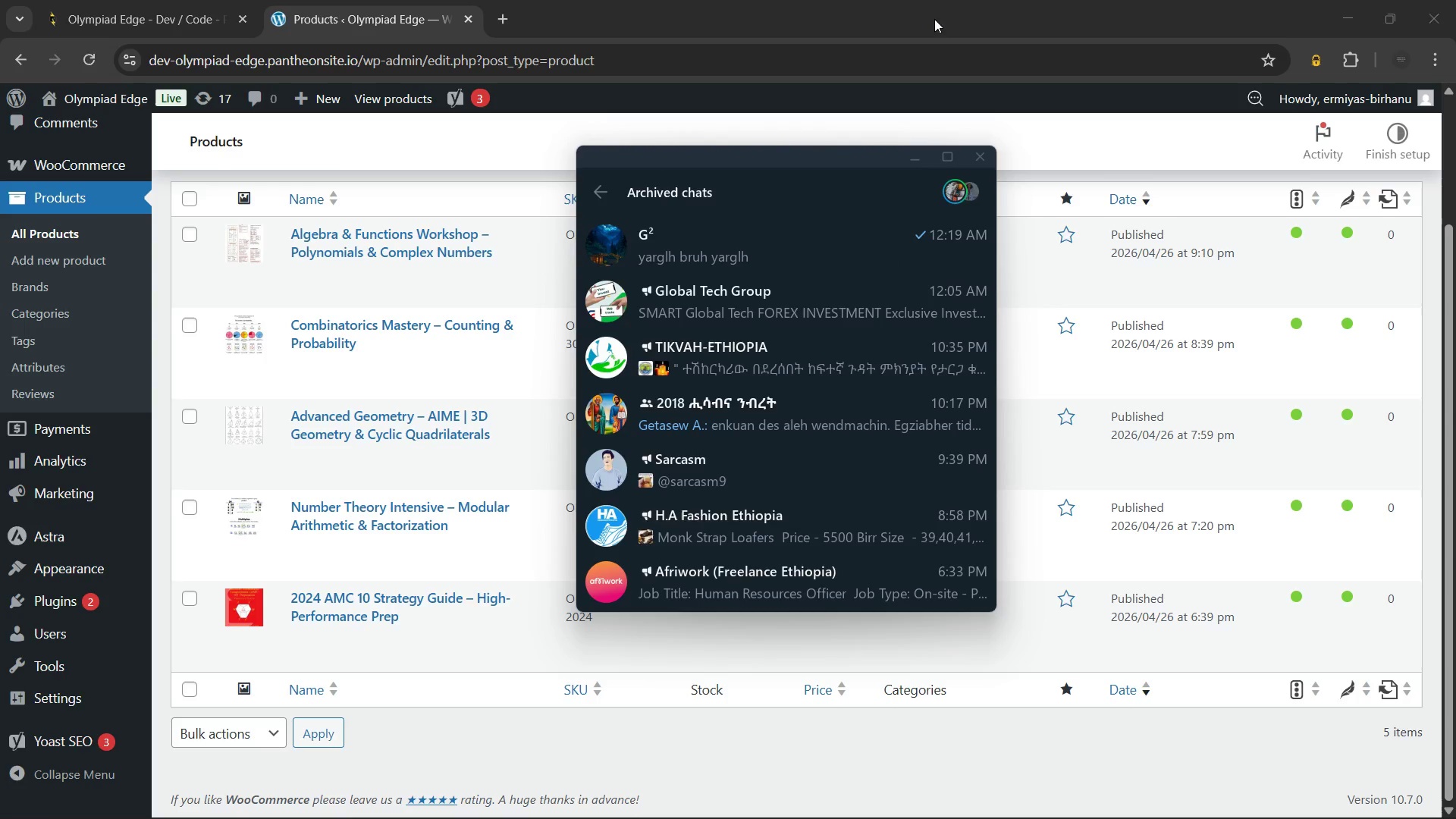 
key(Escape)
 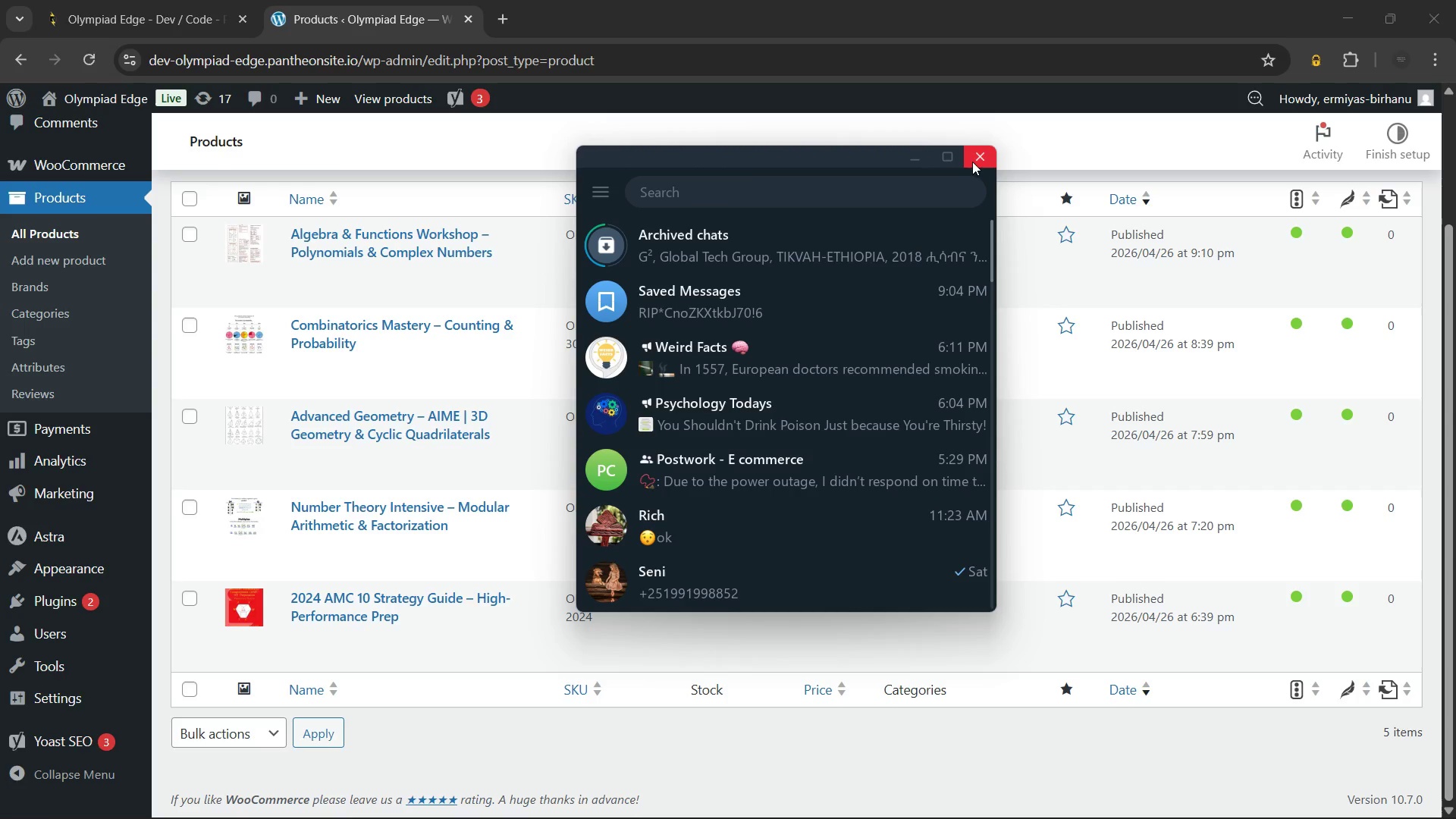 
left_click([974, 159])
 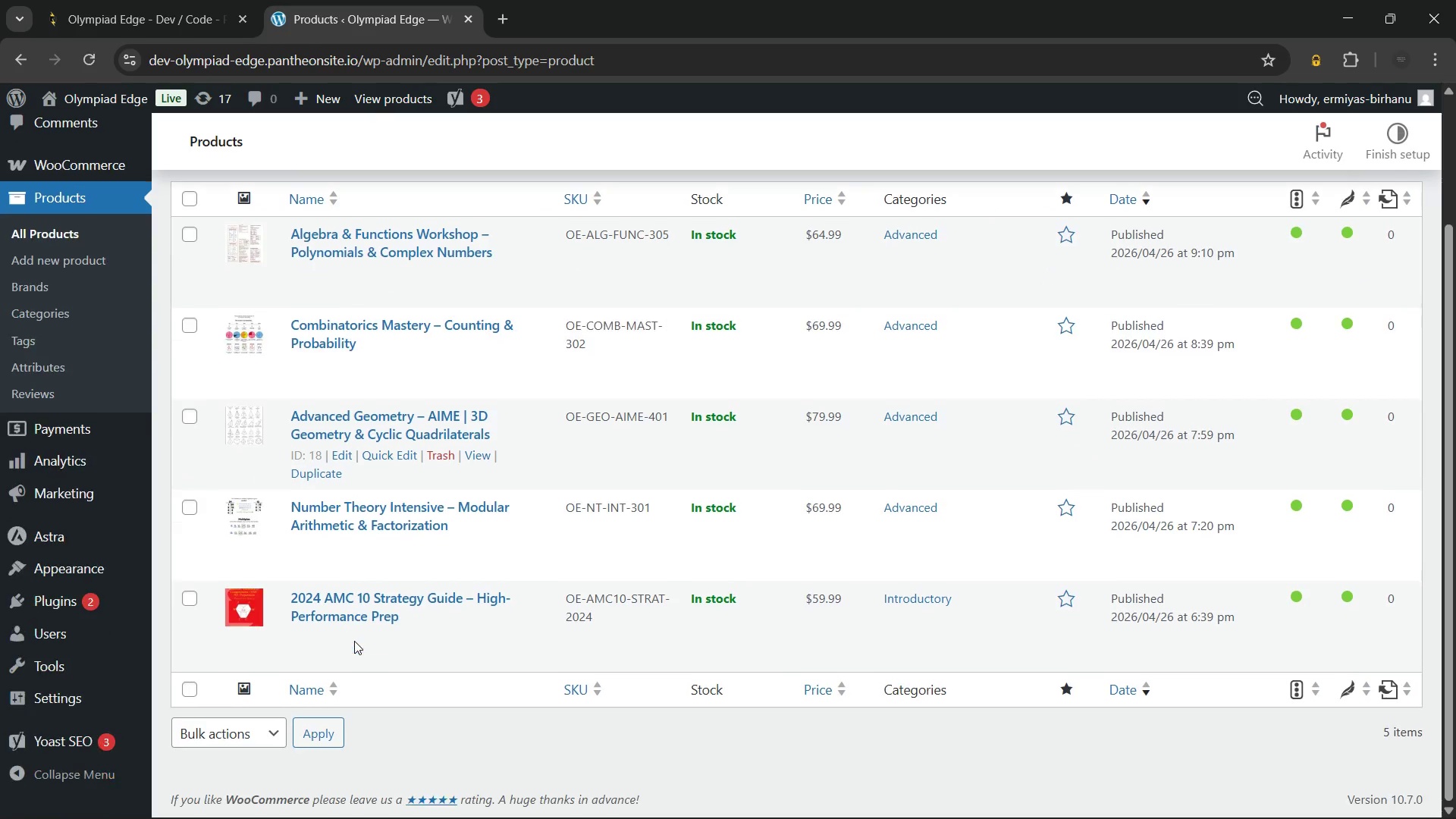 
wait(5.39)
 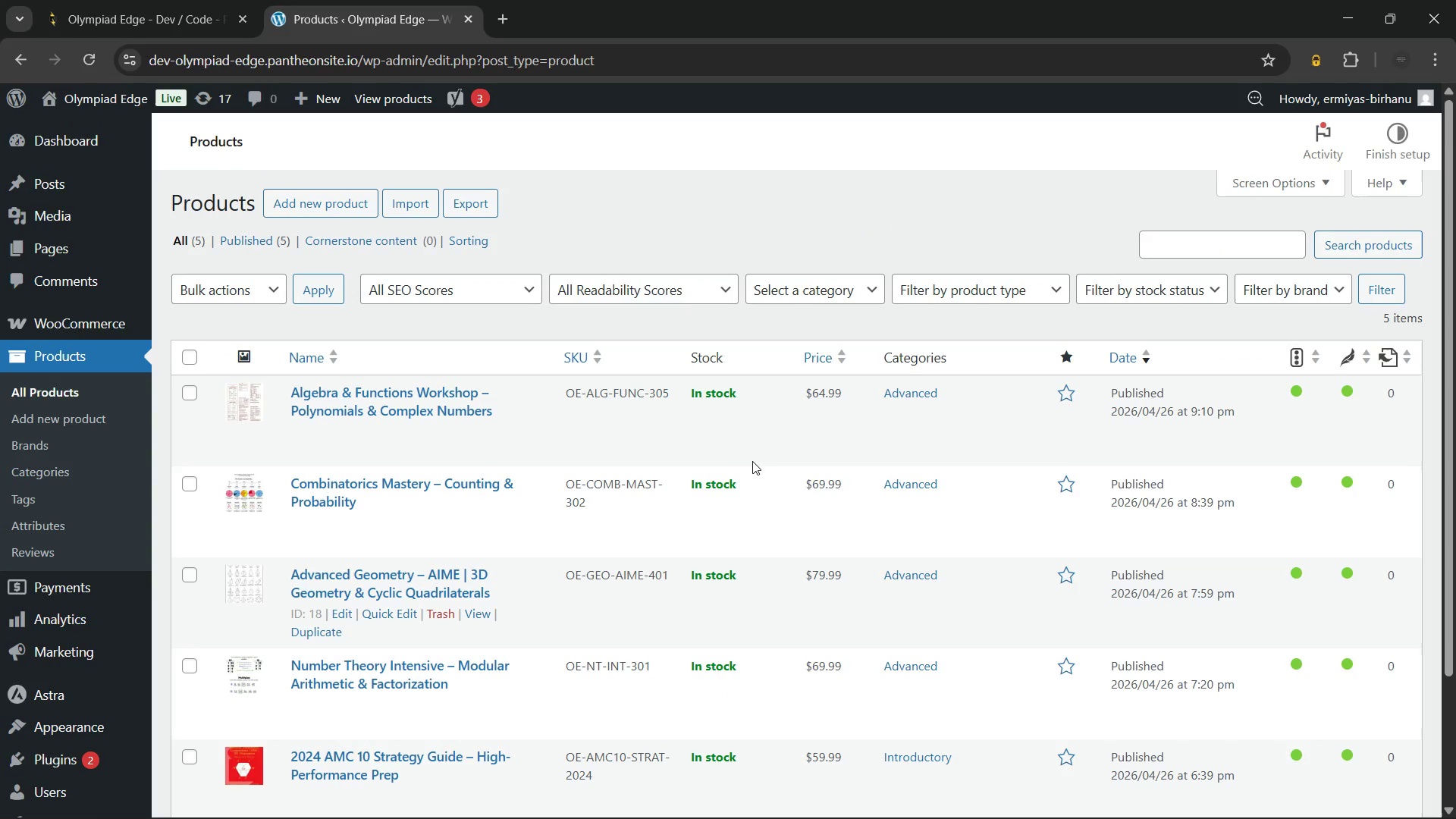 
left_click([344, 606])
 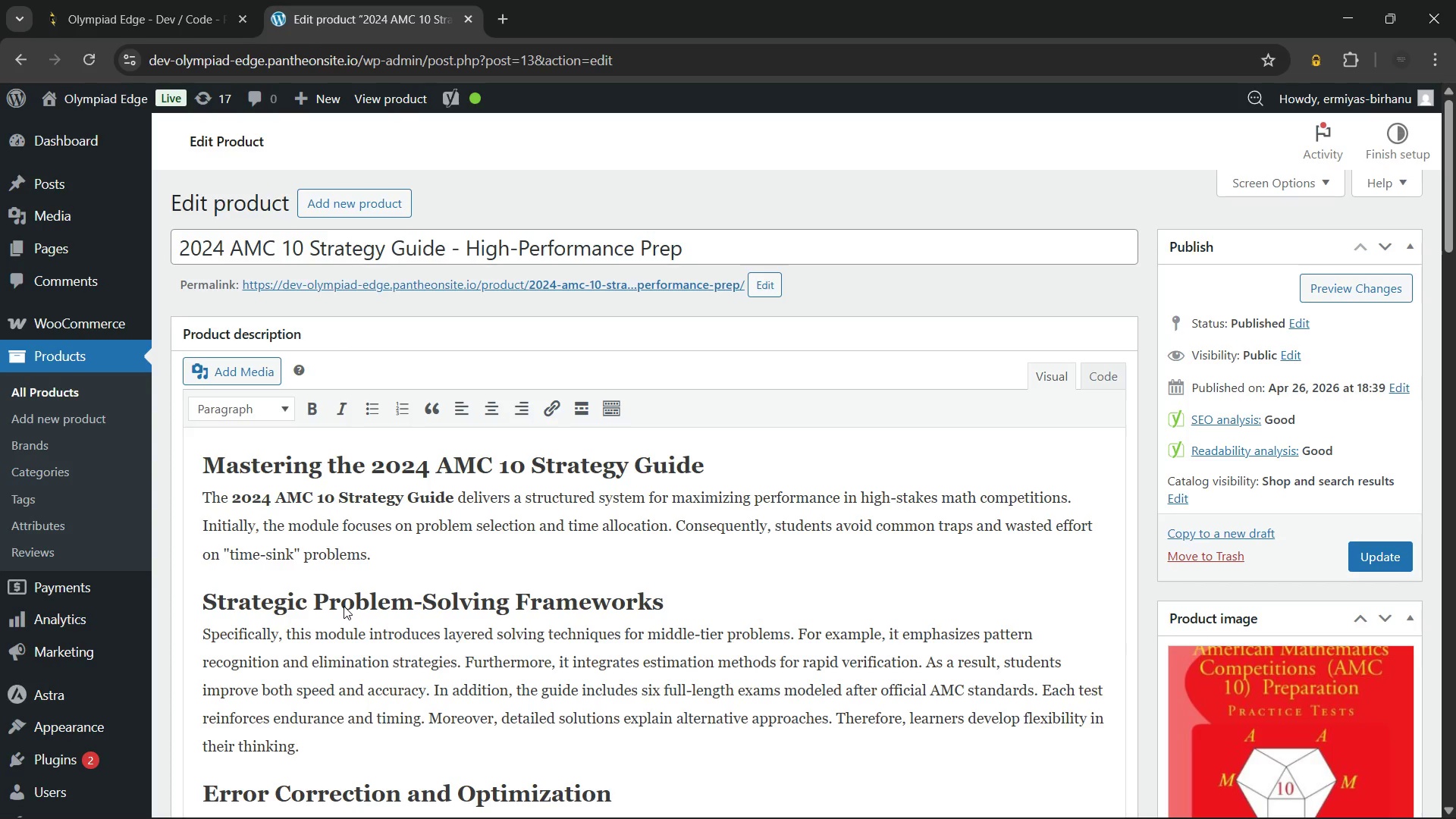 
wait(22.39)
 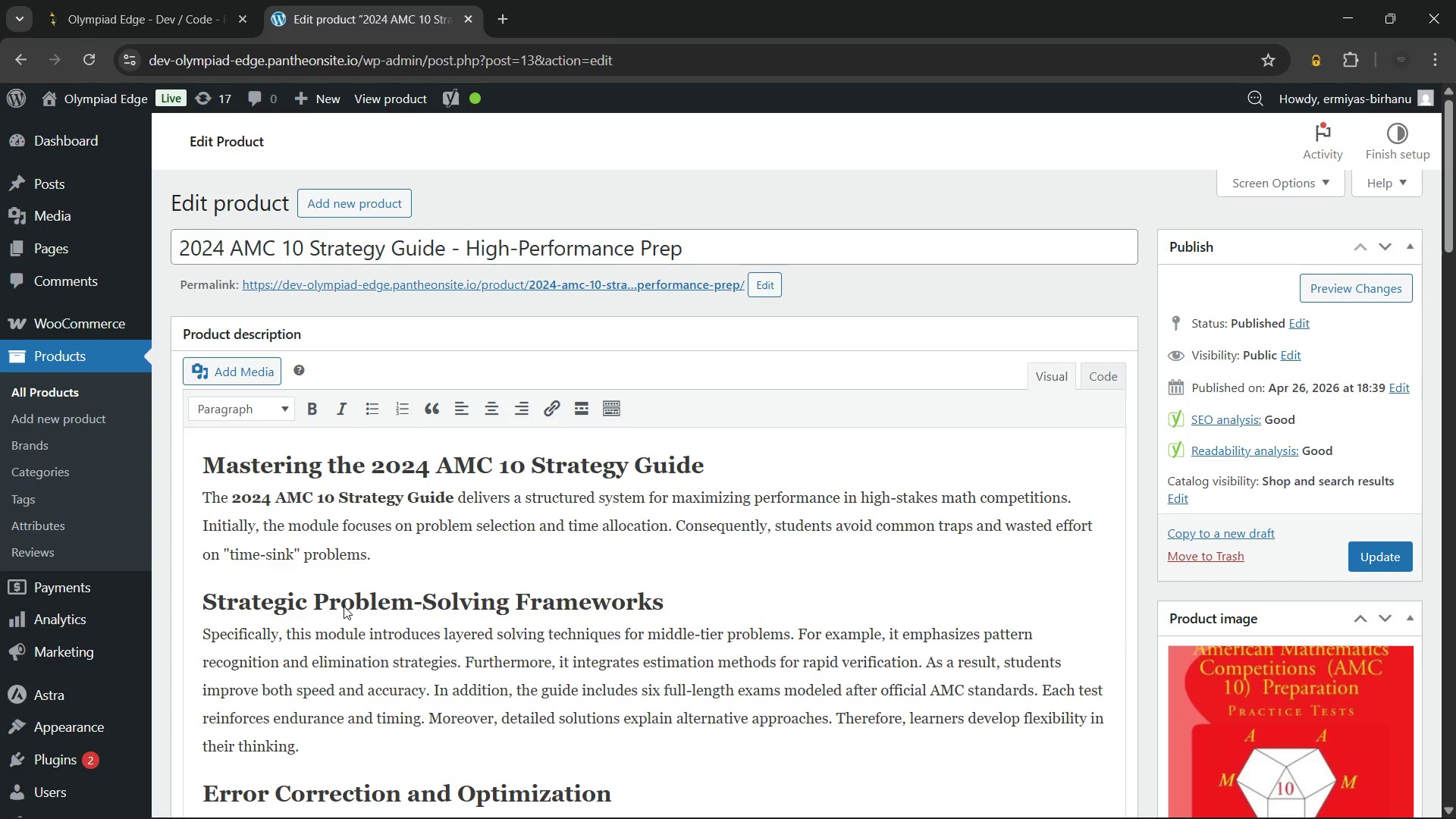 
left_click([706, 247])
 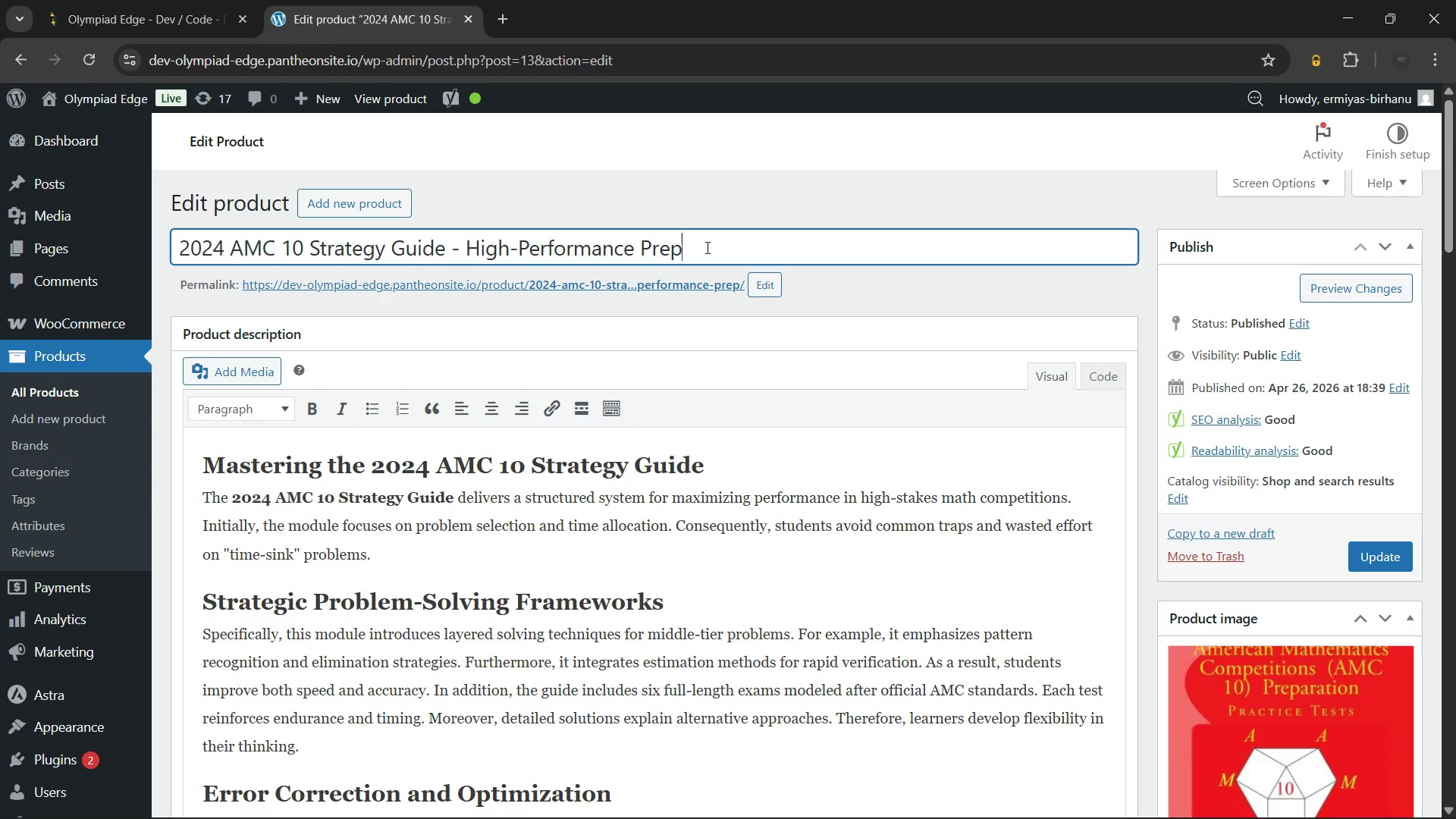 
type(aratiion)
 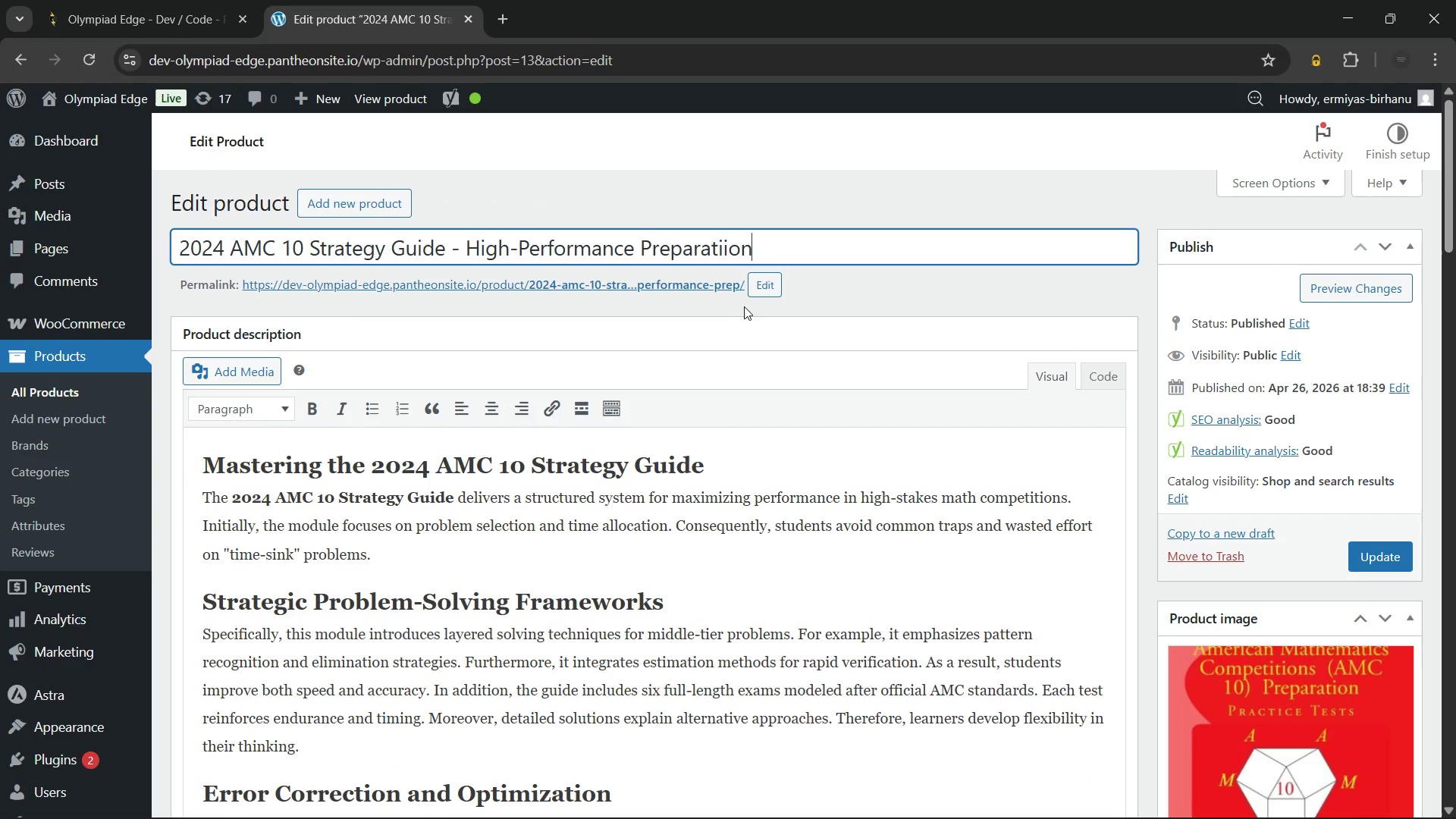 
key(ArrowLeft)
 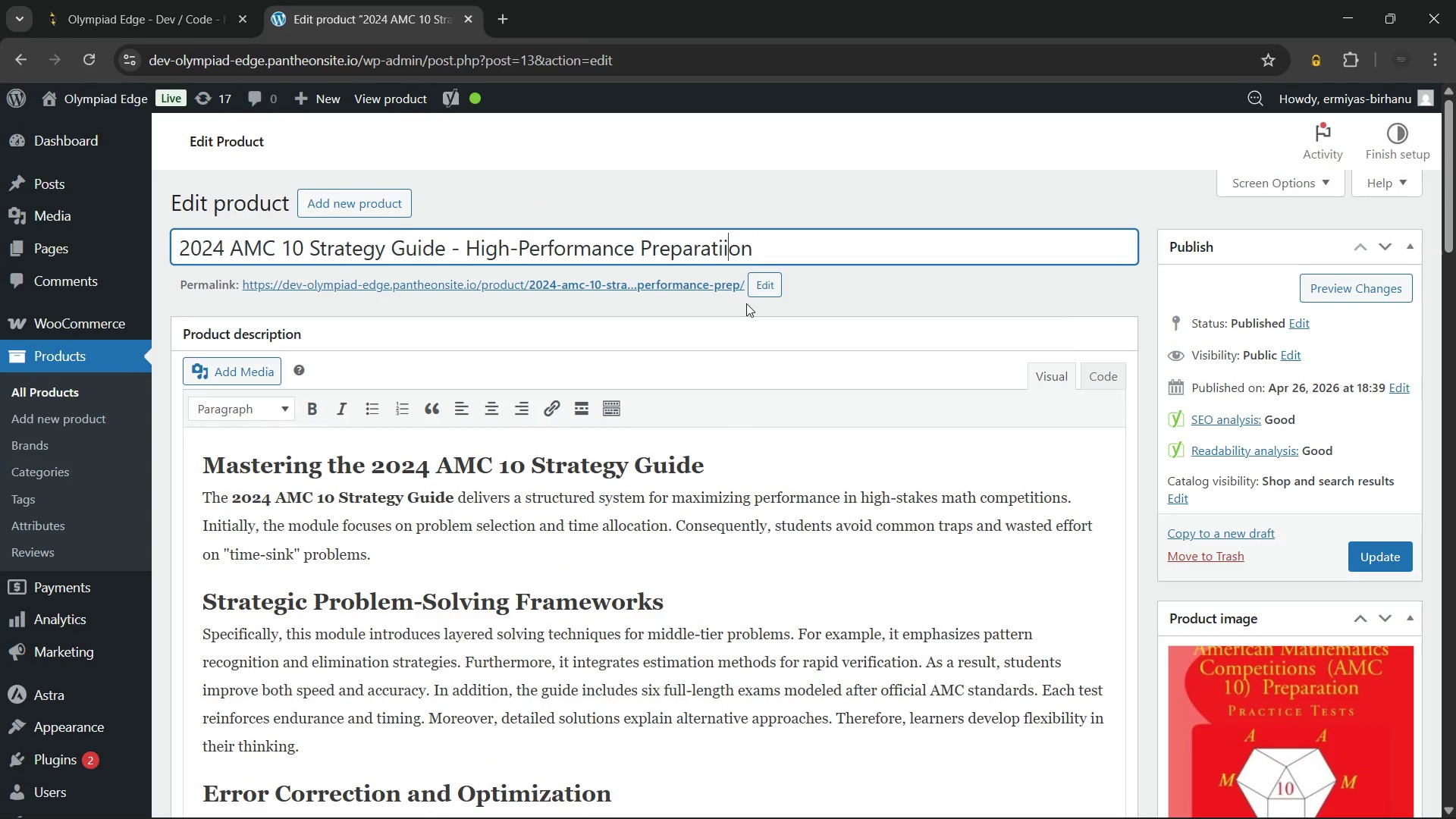 
key(ArrowLeft)
 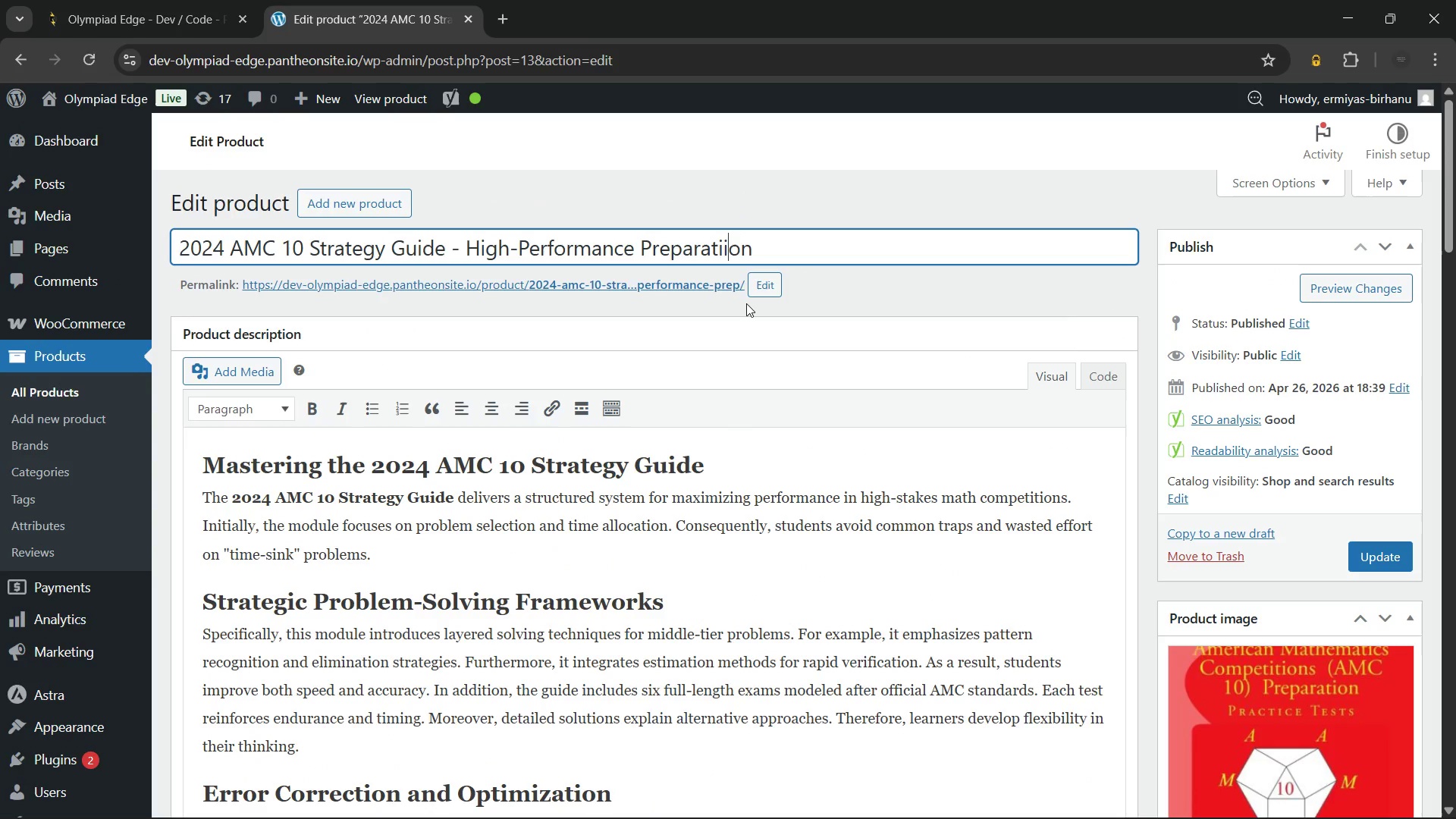 
key(ArrowLeft)
 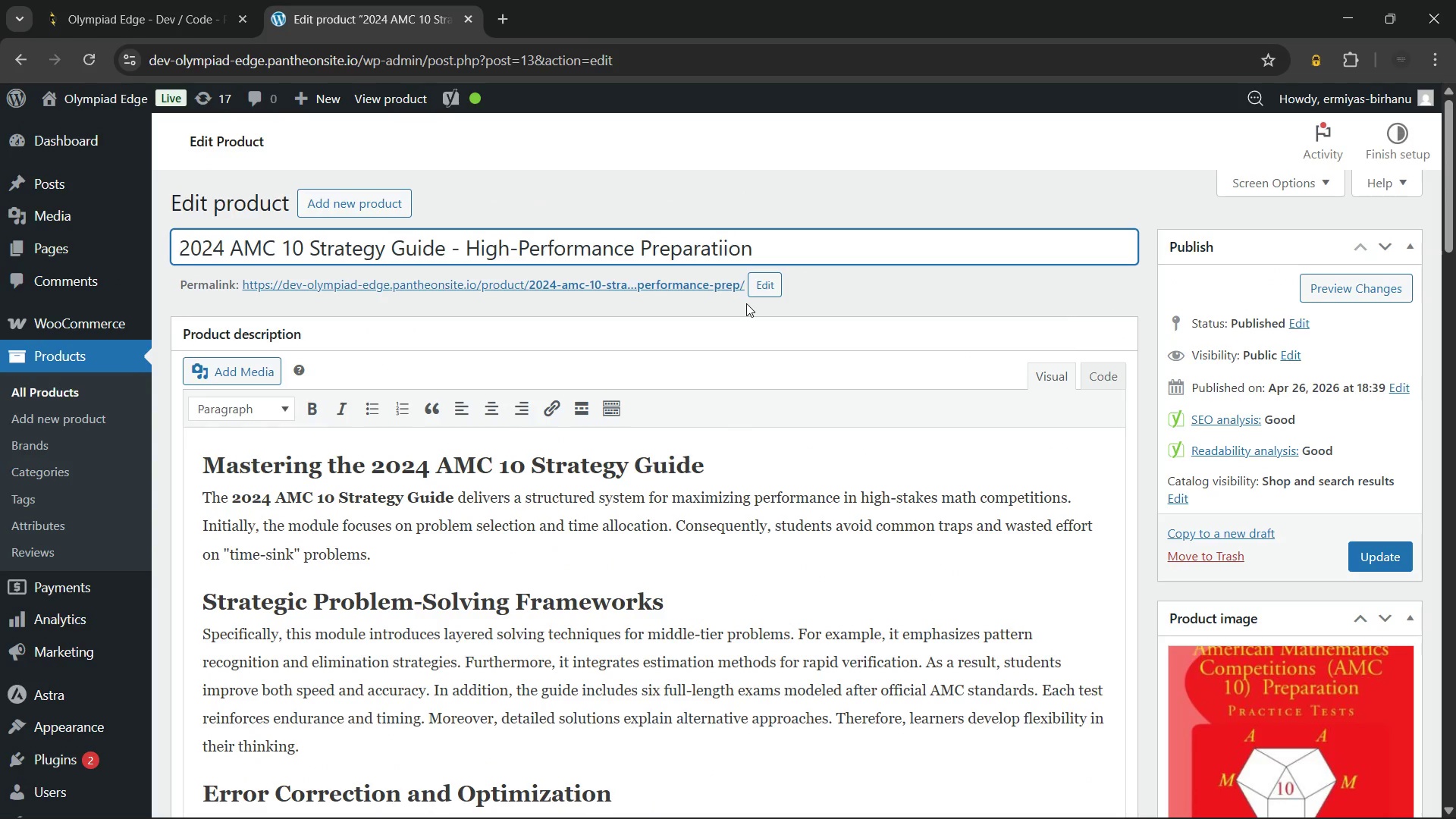 
key(Backspace)
 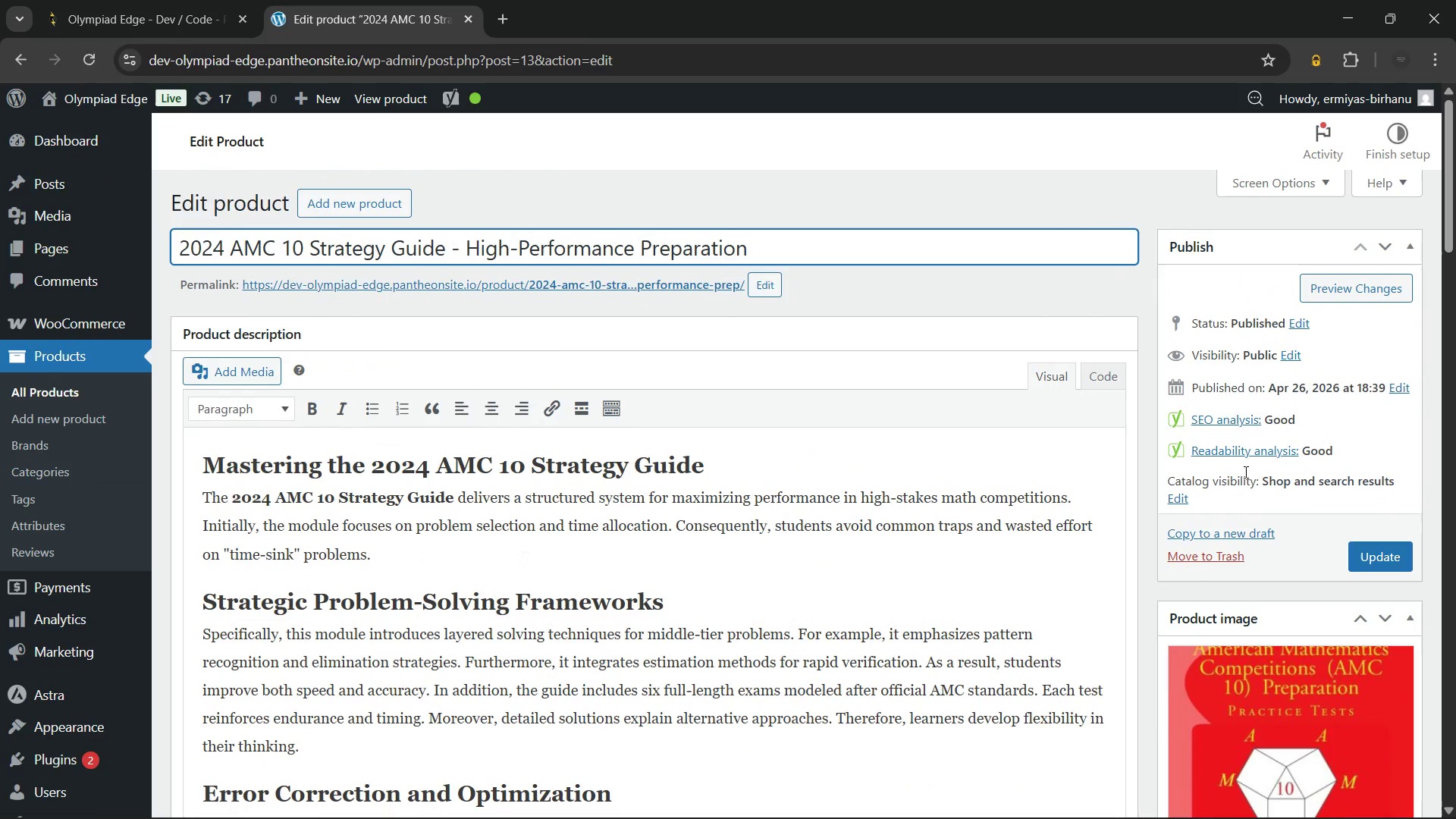 
wait(7.14)
 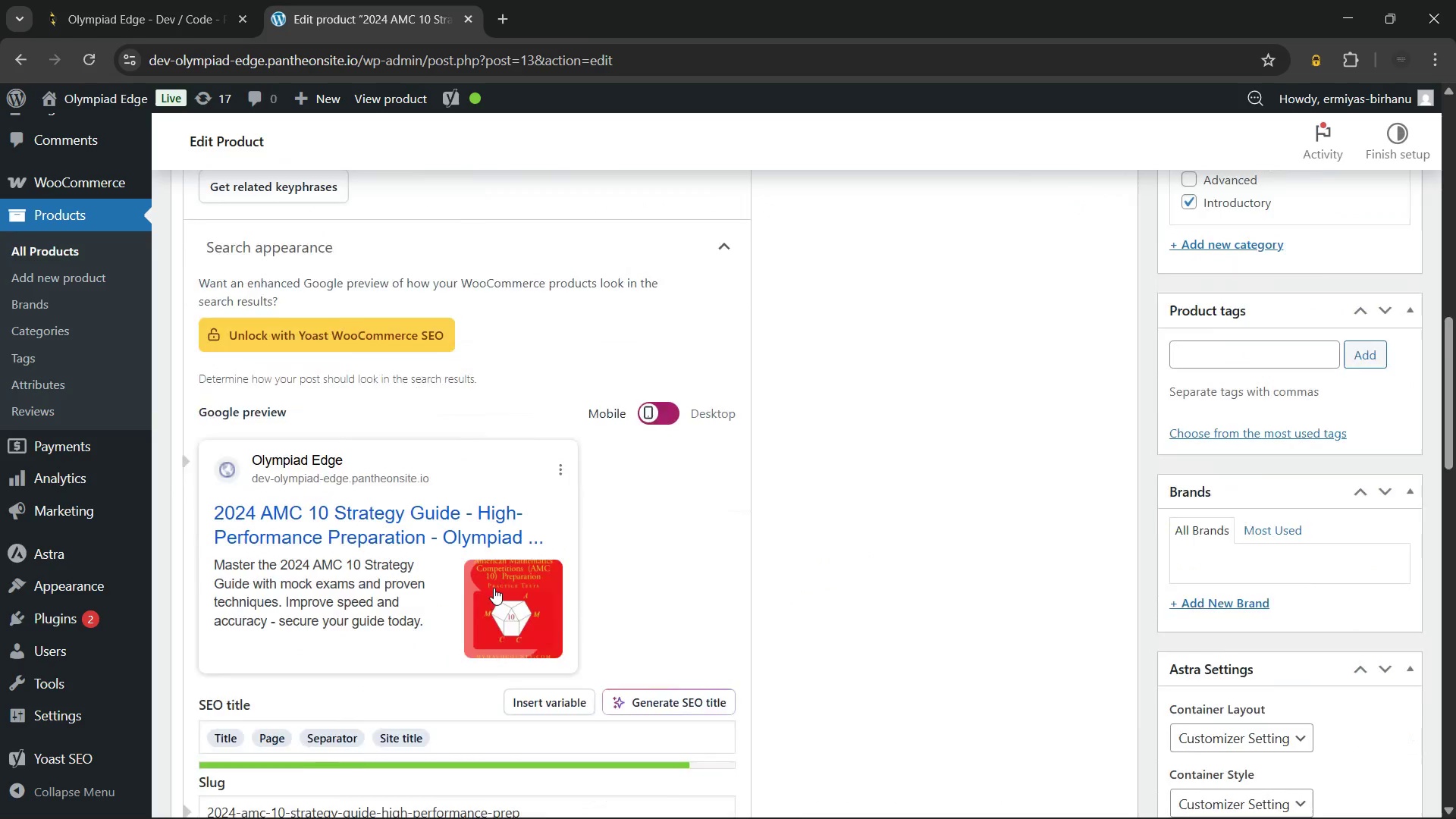 
left_click([1360, 555])
 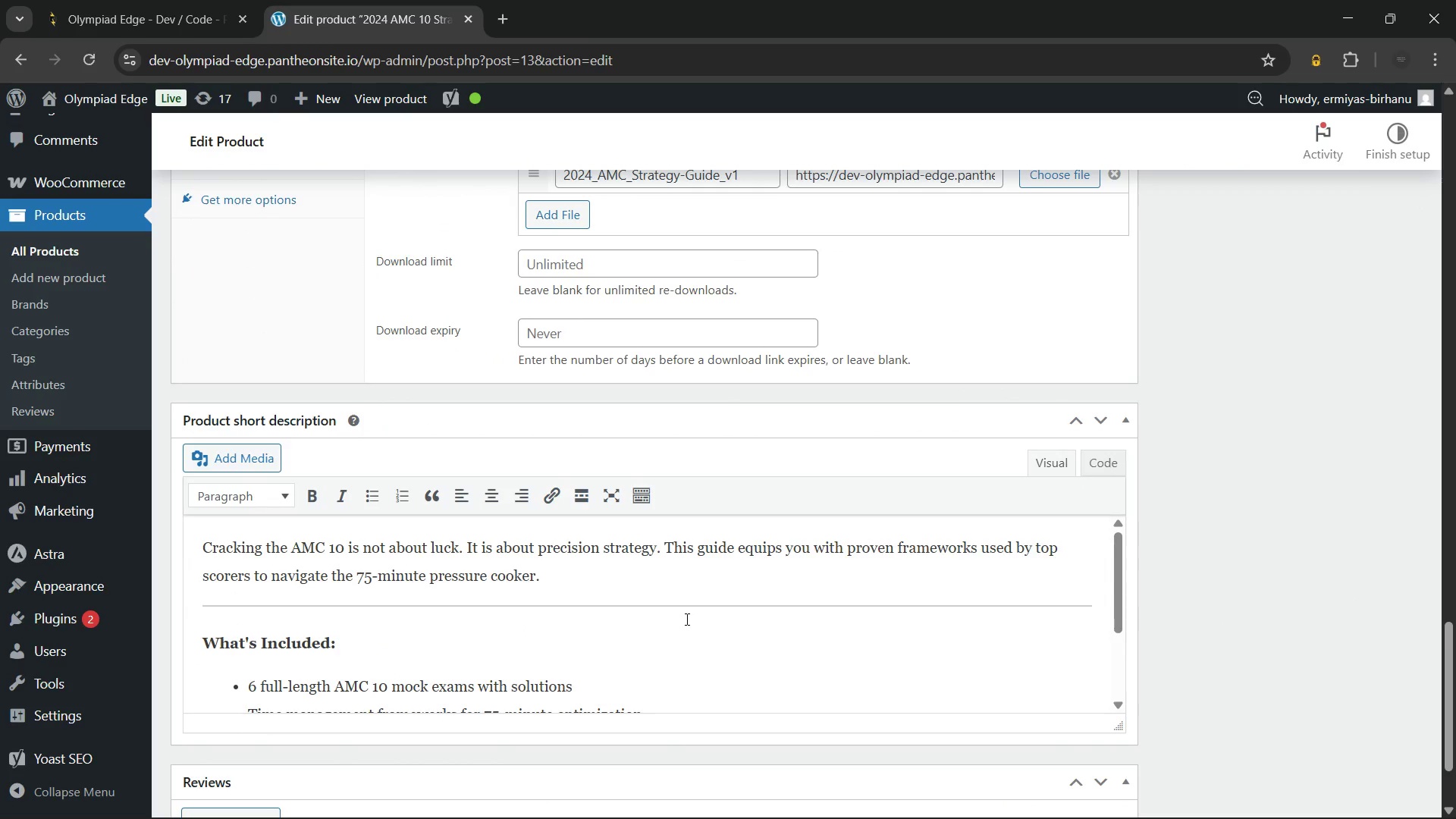 
wait(28.36)
 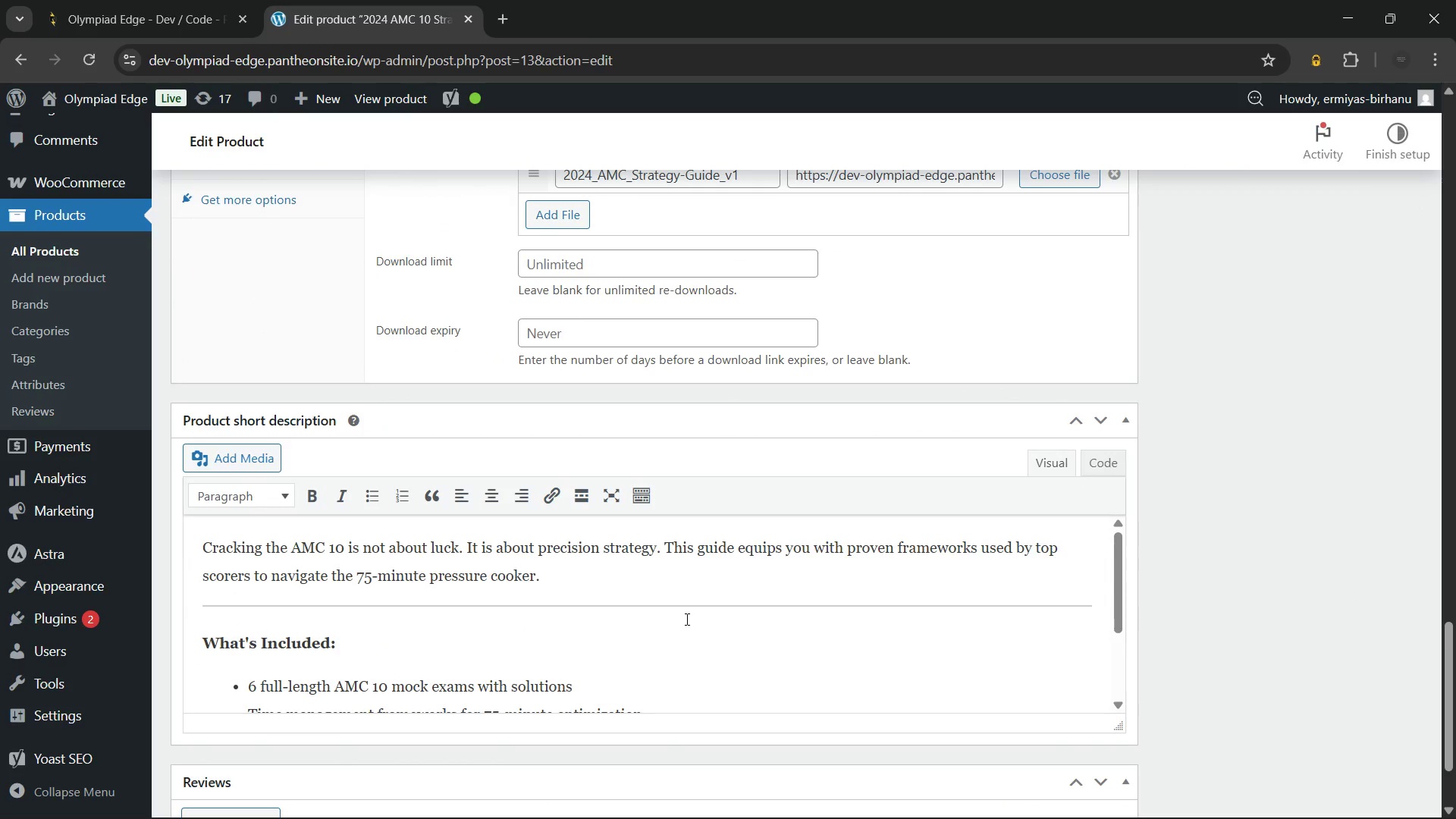 
left_click([284, 215])
 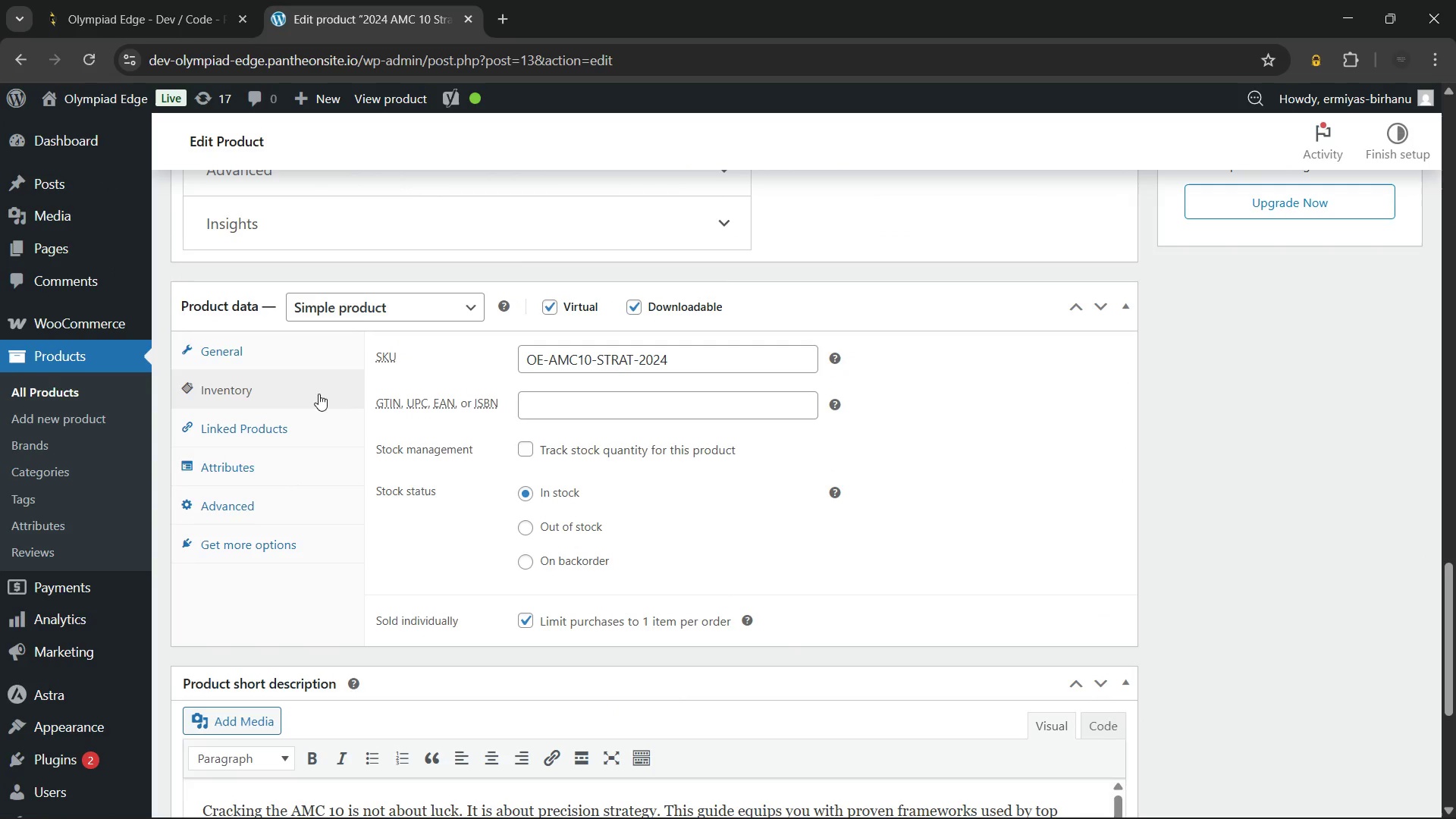 
left_click([256, 344])
 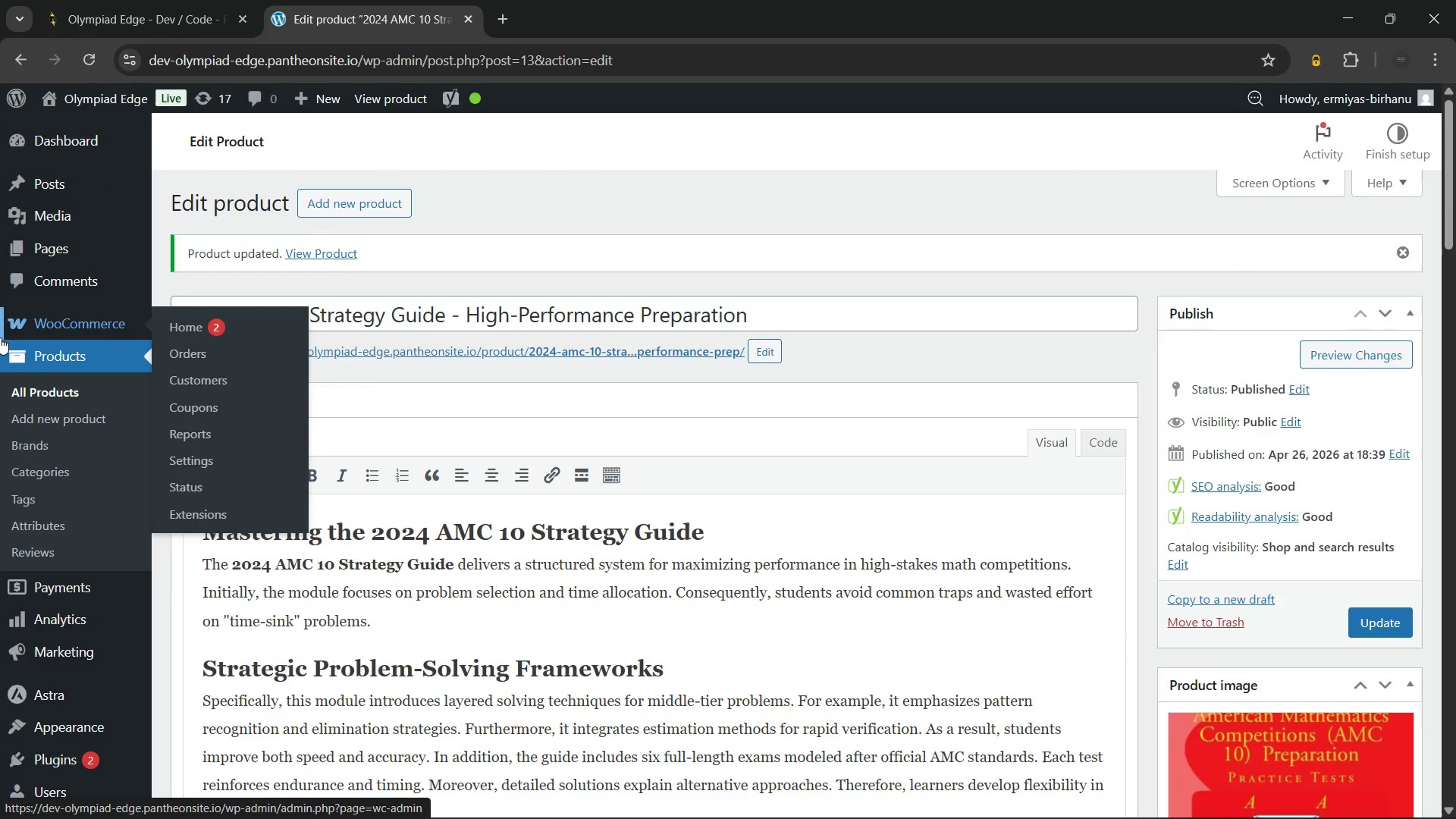 
left_click([40, 396])
 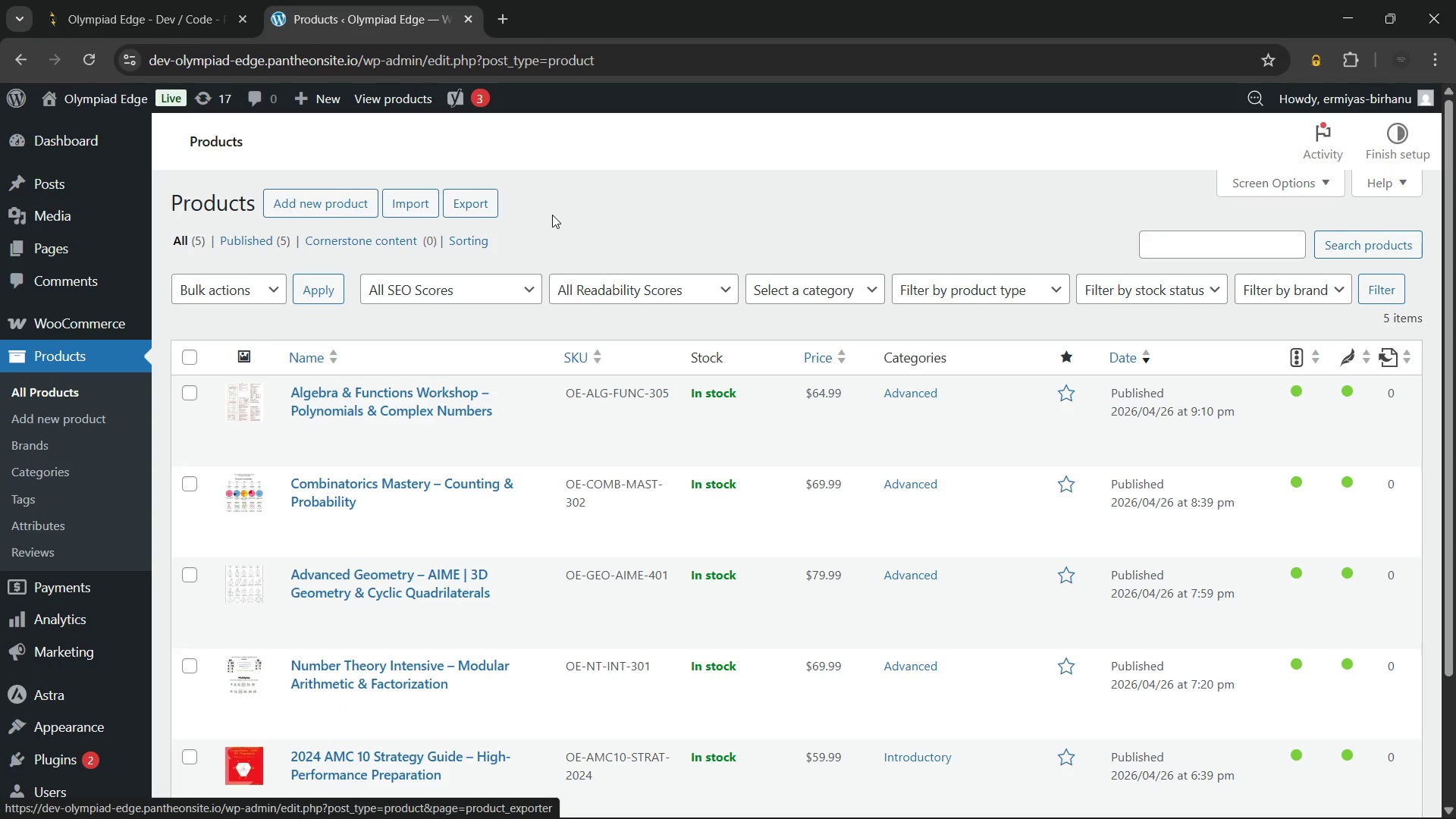 
wait(17.59)
 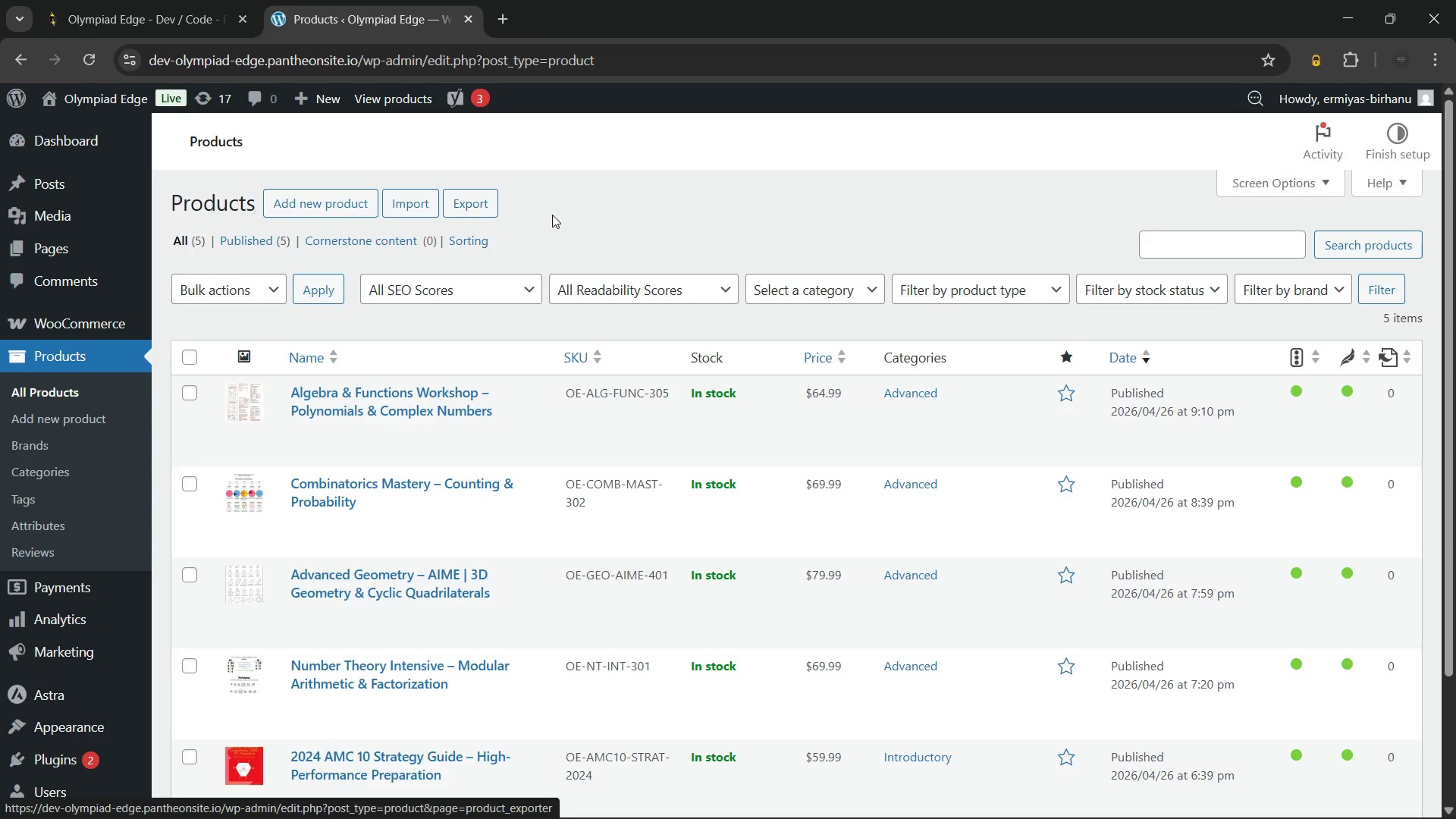 
left_click([71, 249])
 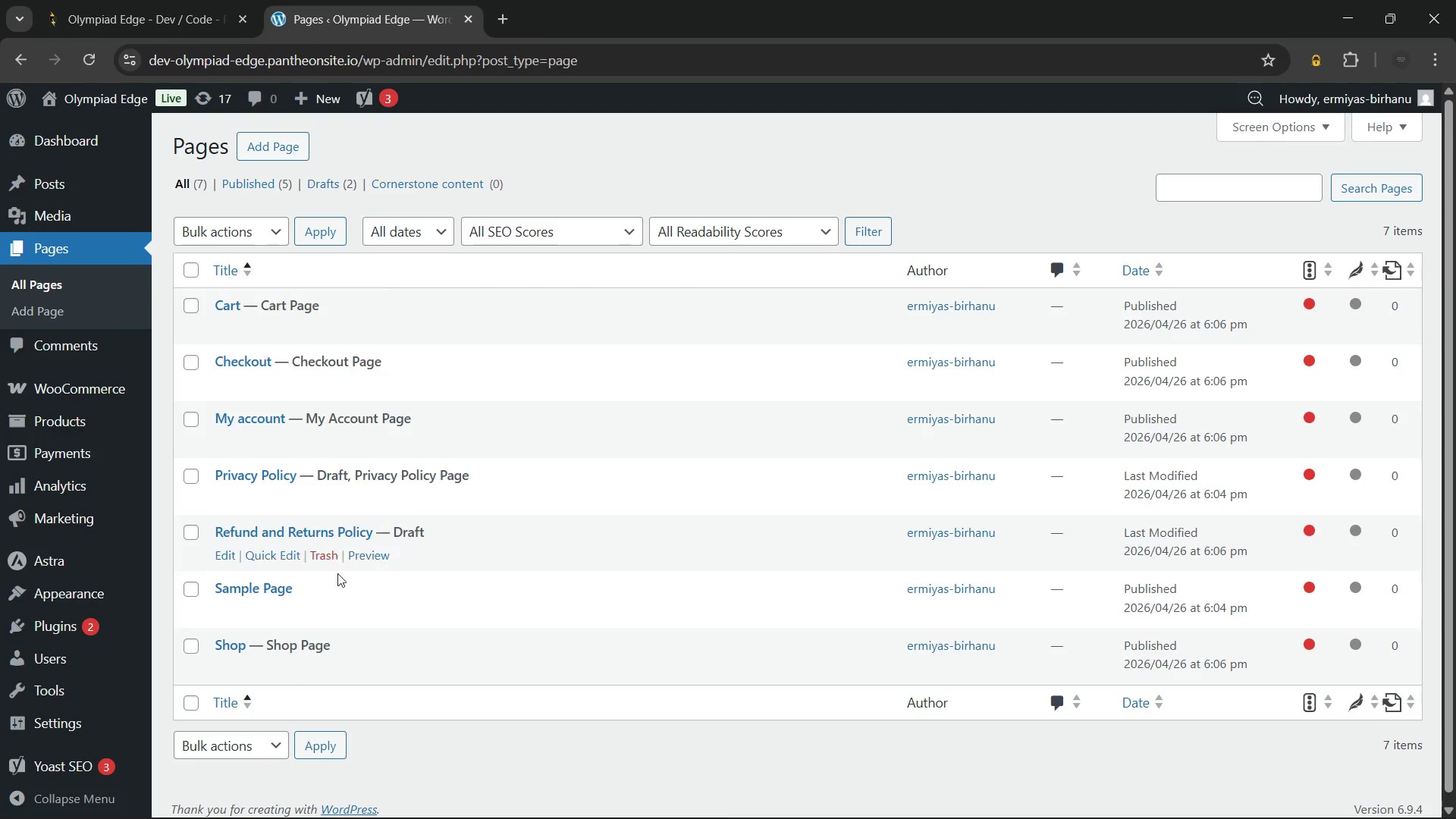 
left_click([190, 588])
 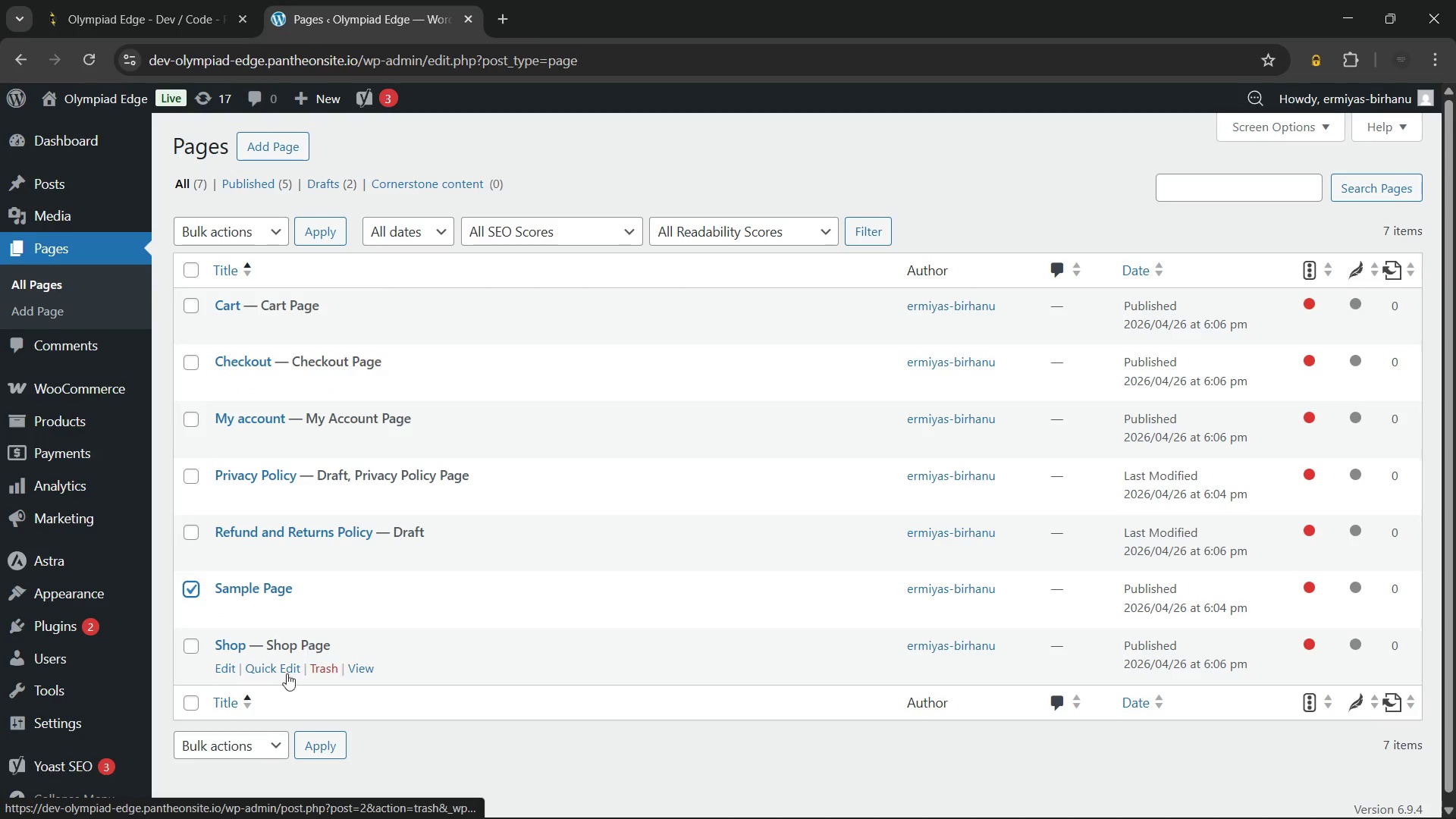 
left_click([238, 743])
 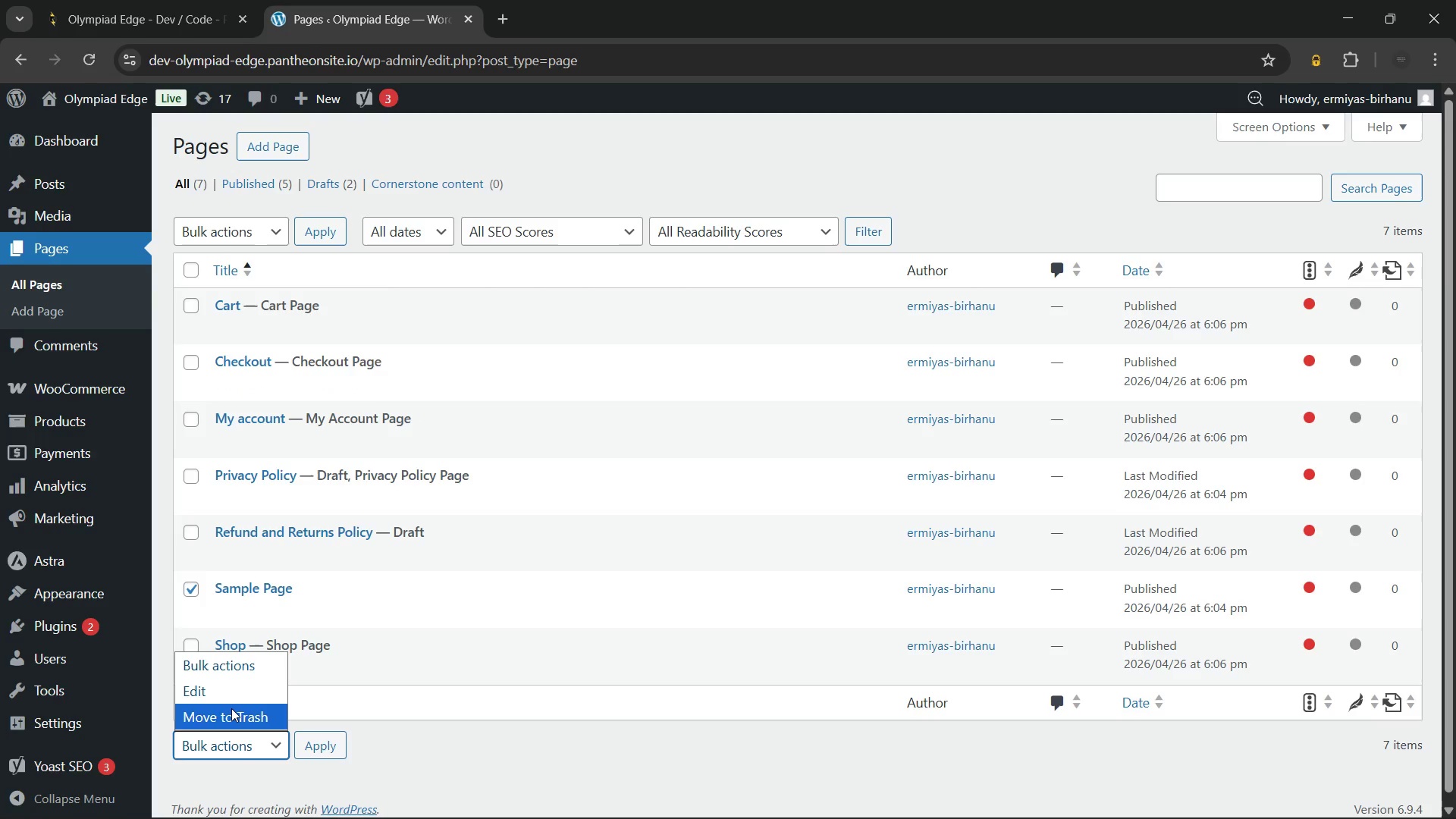 
left_click([231, 708])
 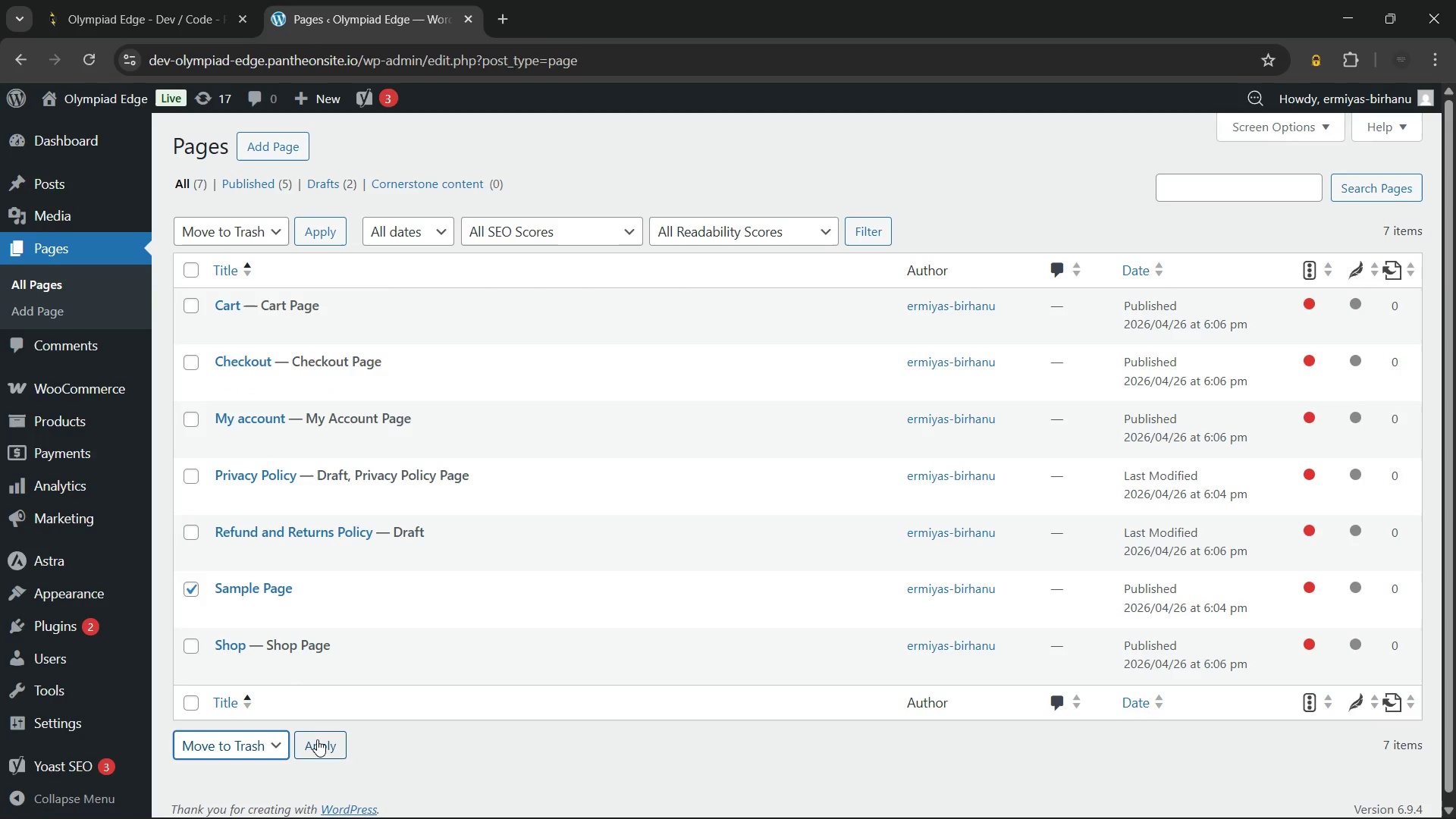 
left_click([317, 739])
 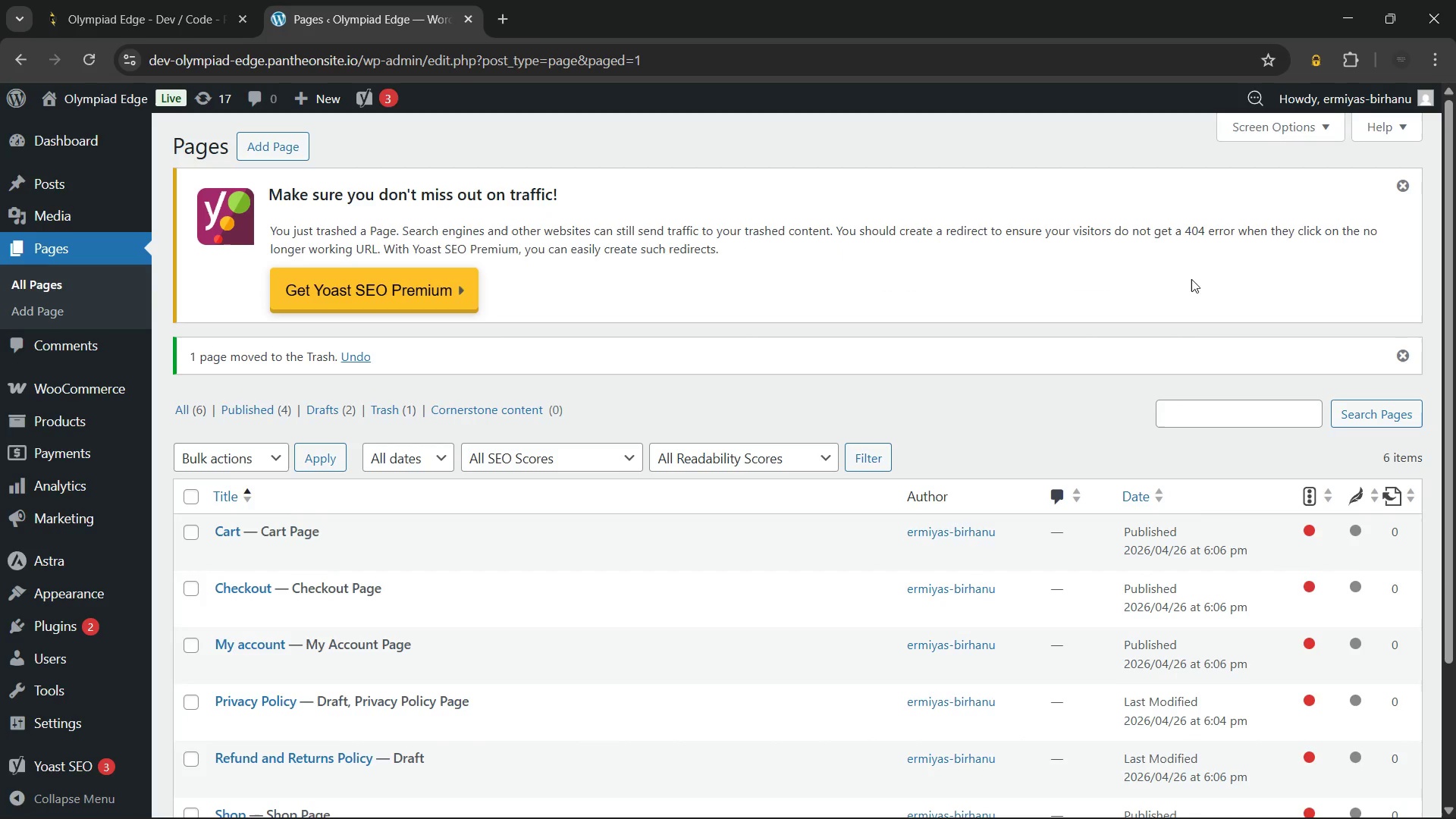 
left_click([1398, 183])
 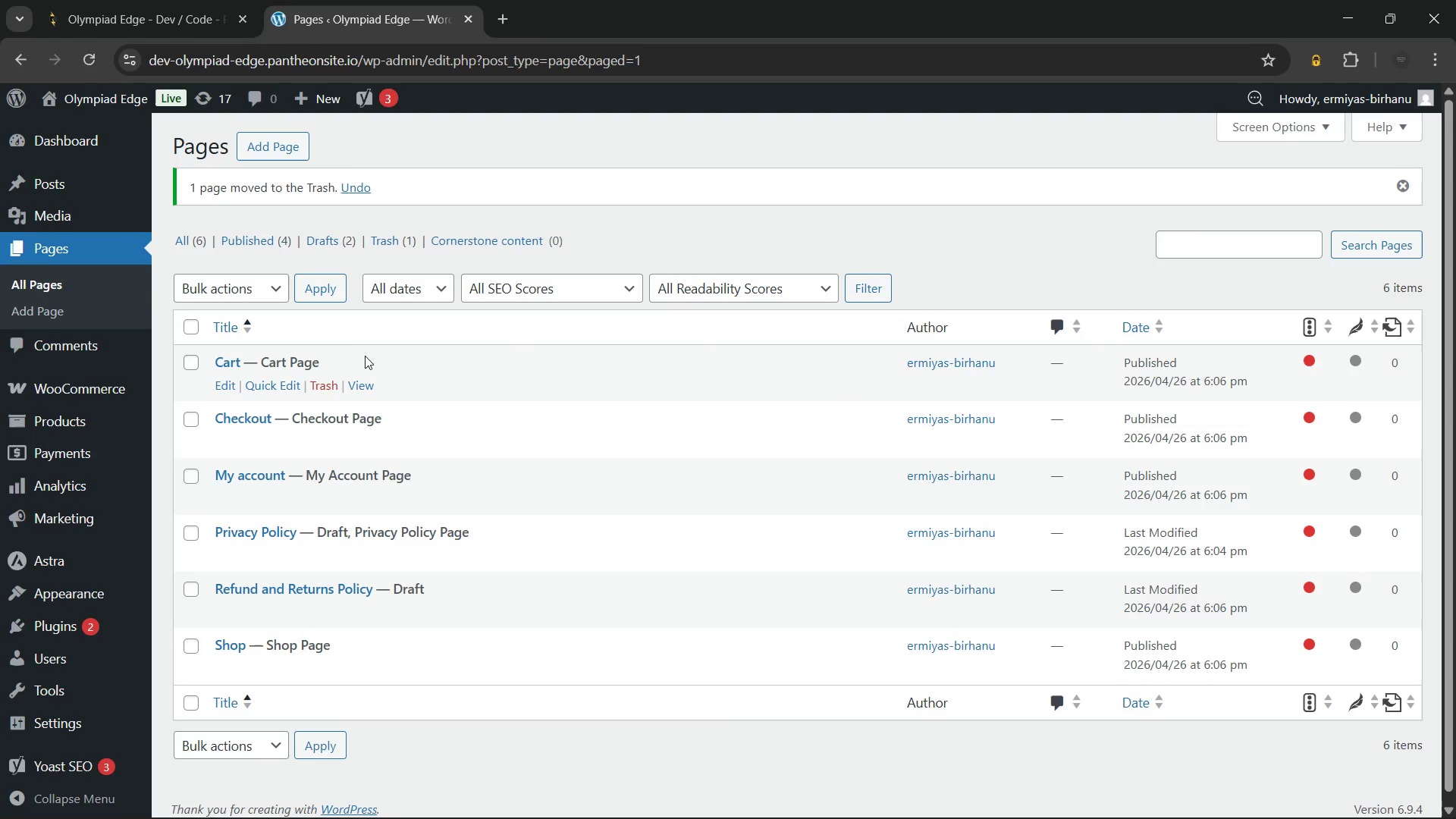 
wait(6.47)
 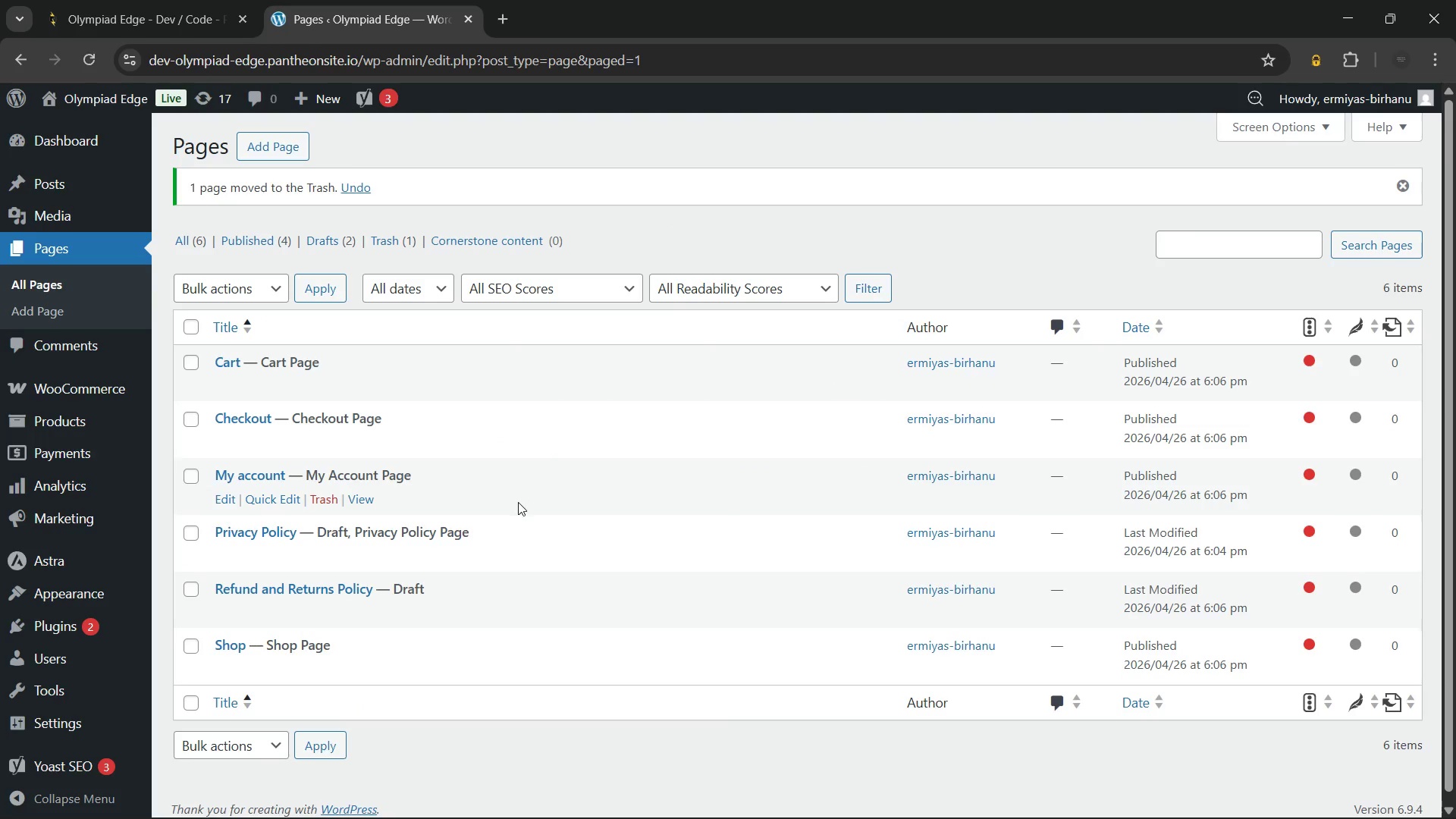 
scroll: coordinate [78, 523], scroll_direction: down, amount: 1.0
 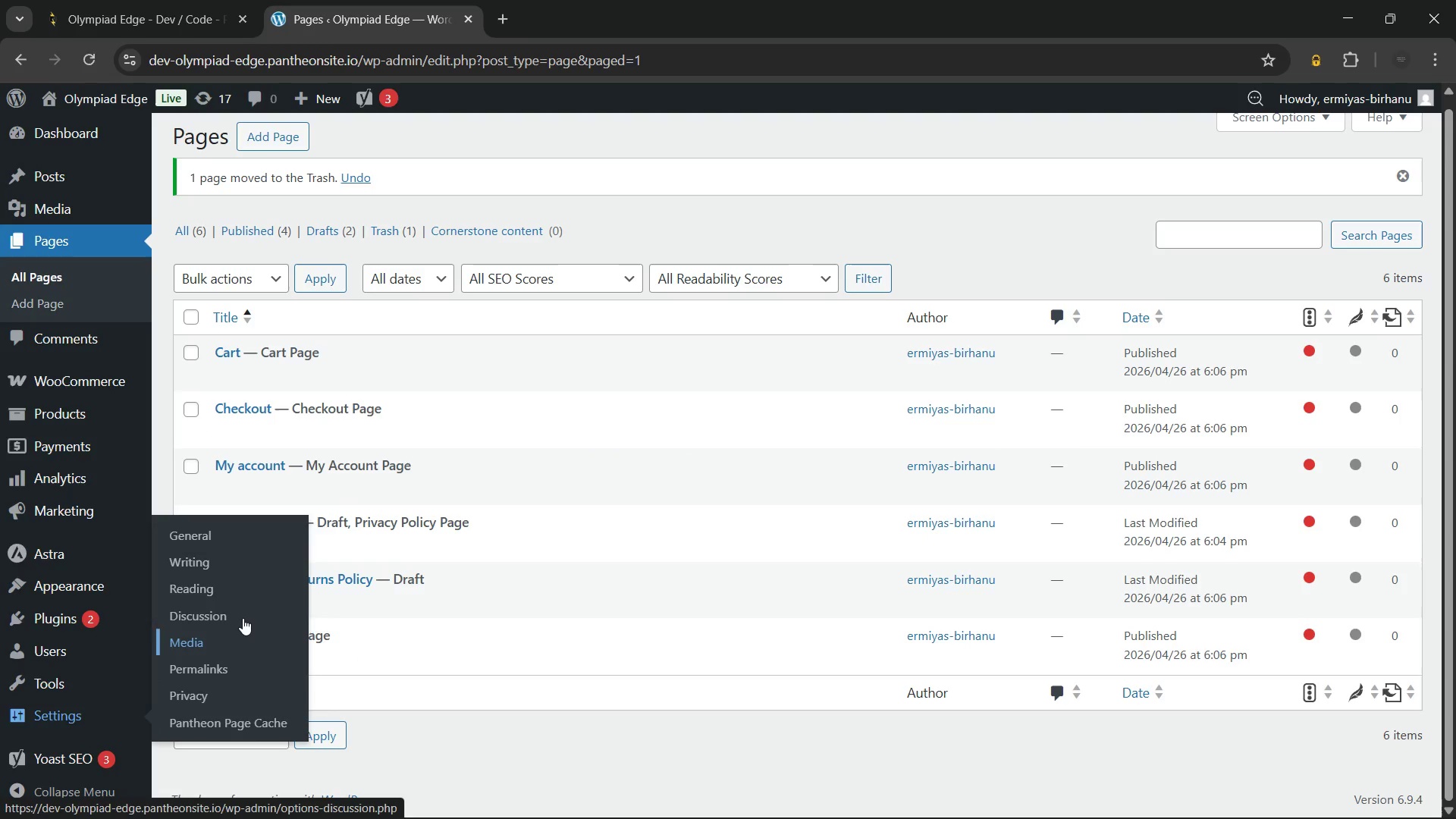 
left_click([238, 582])
 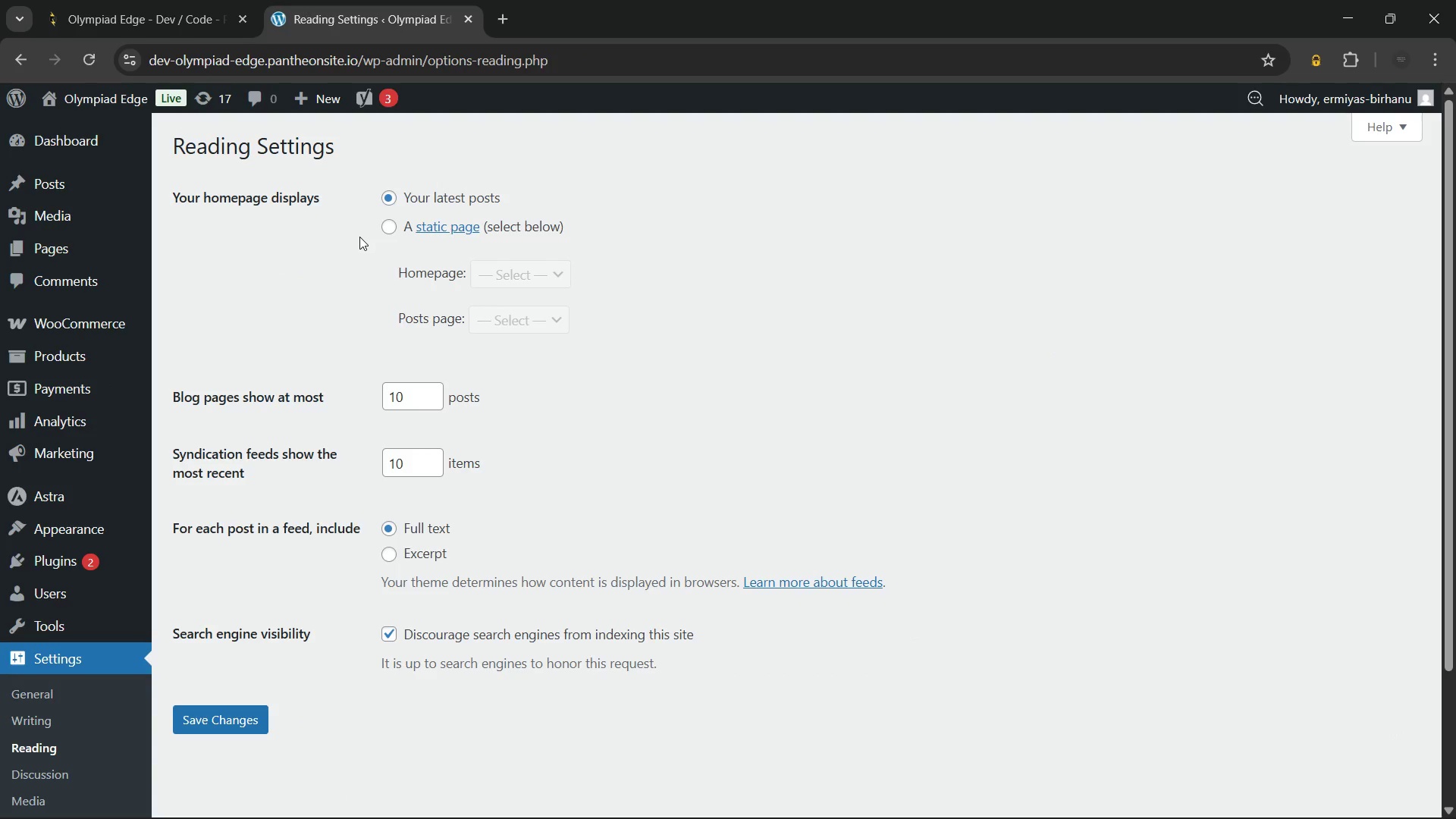 
left_click([391, 222])
 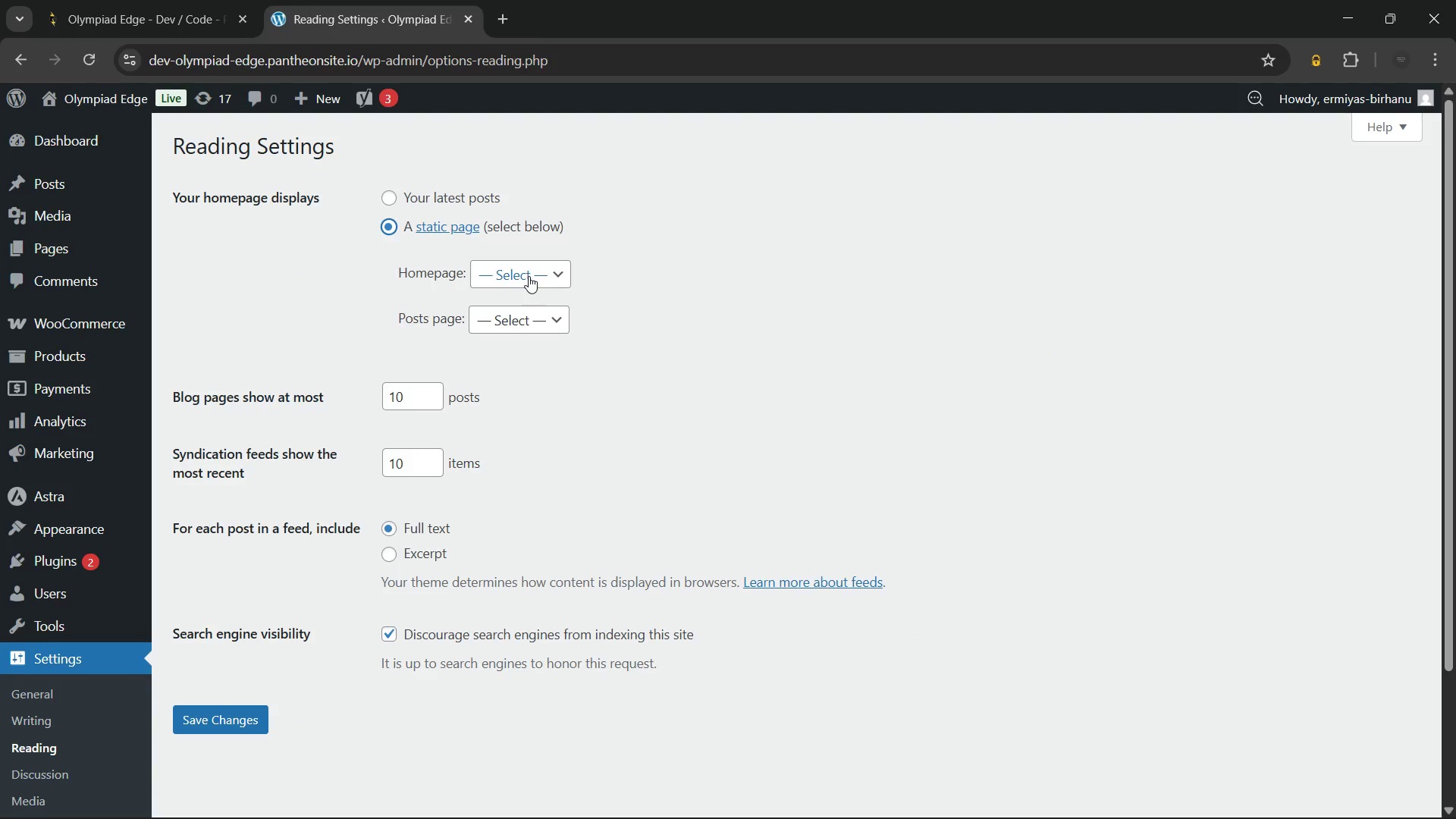 
left_click([529, 276])
 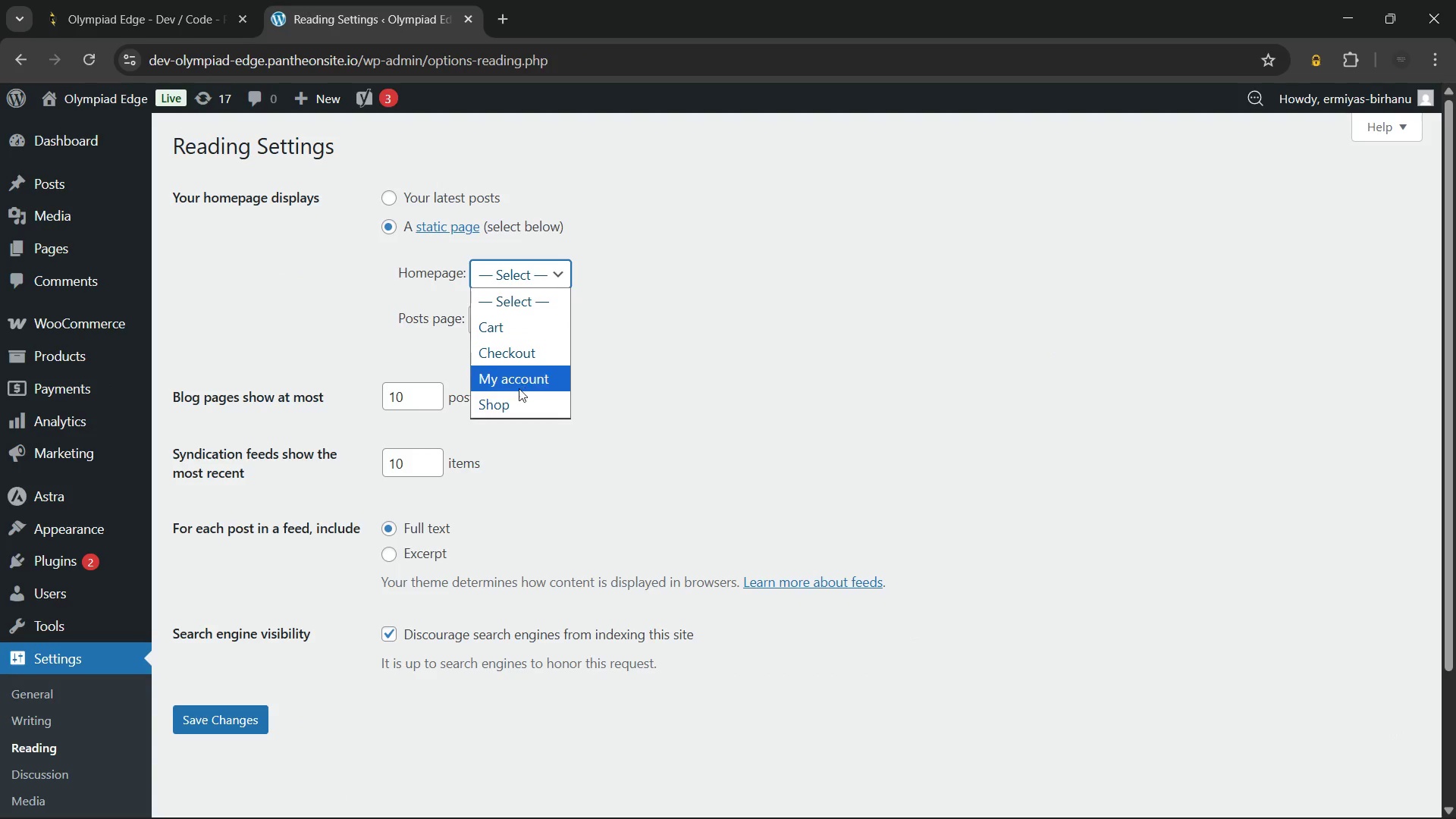 
left_click([515, 405])
 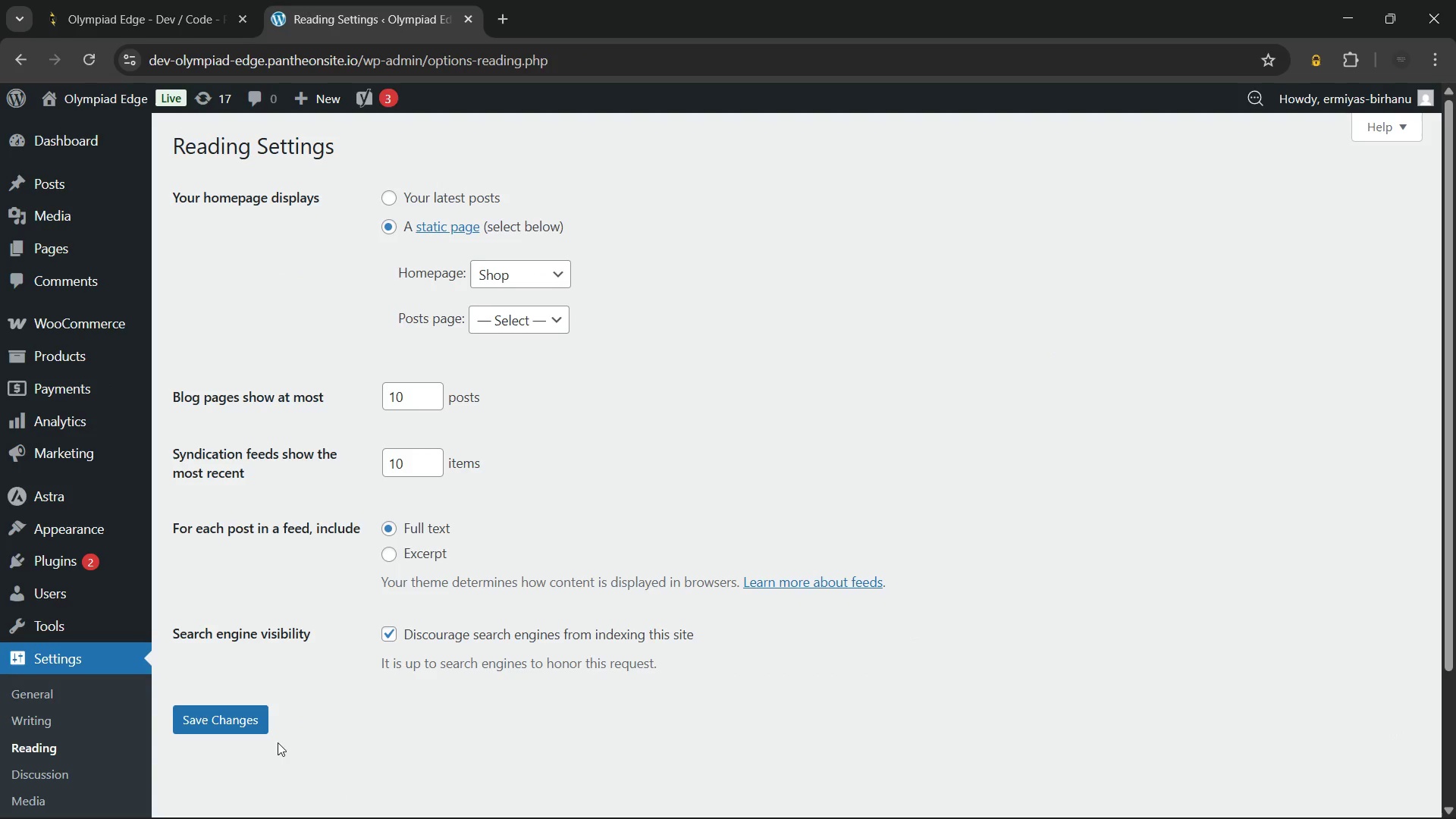 
left_click([214, 719])
 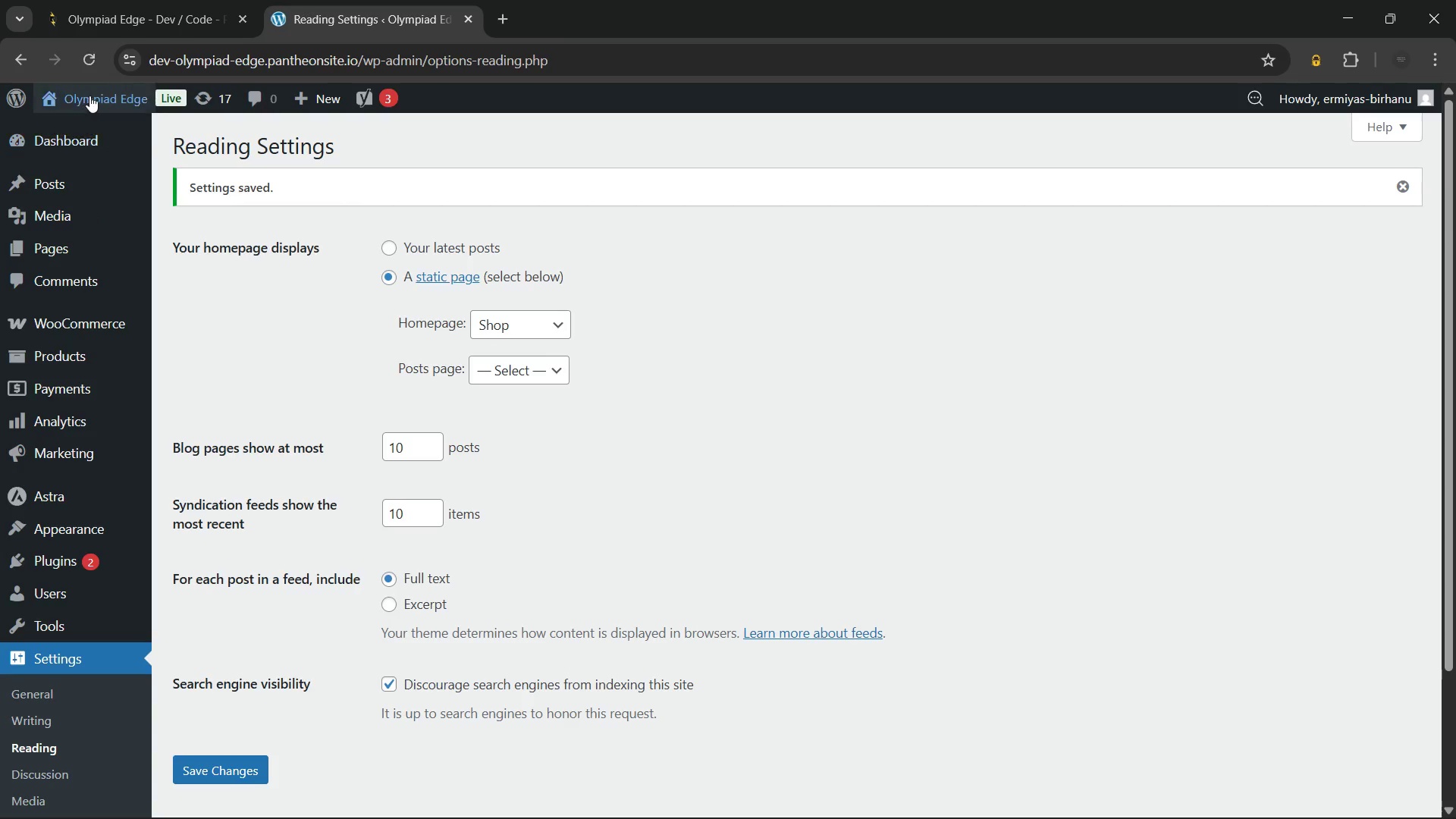 
wait(5.97)
 